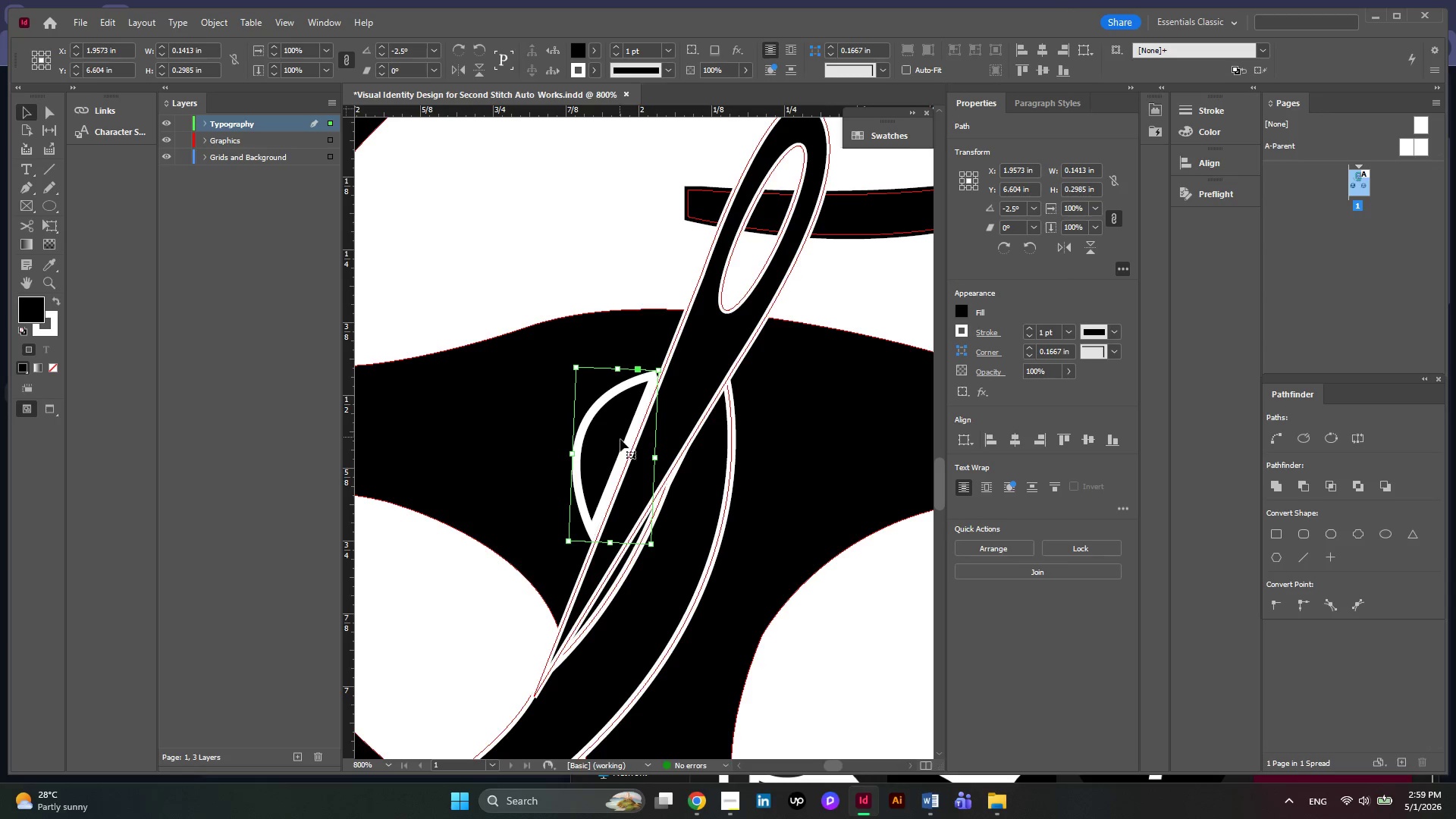 
left_click_drag(start_coordinate=[623, 450], to_coordinate=[631, 450])
 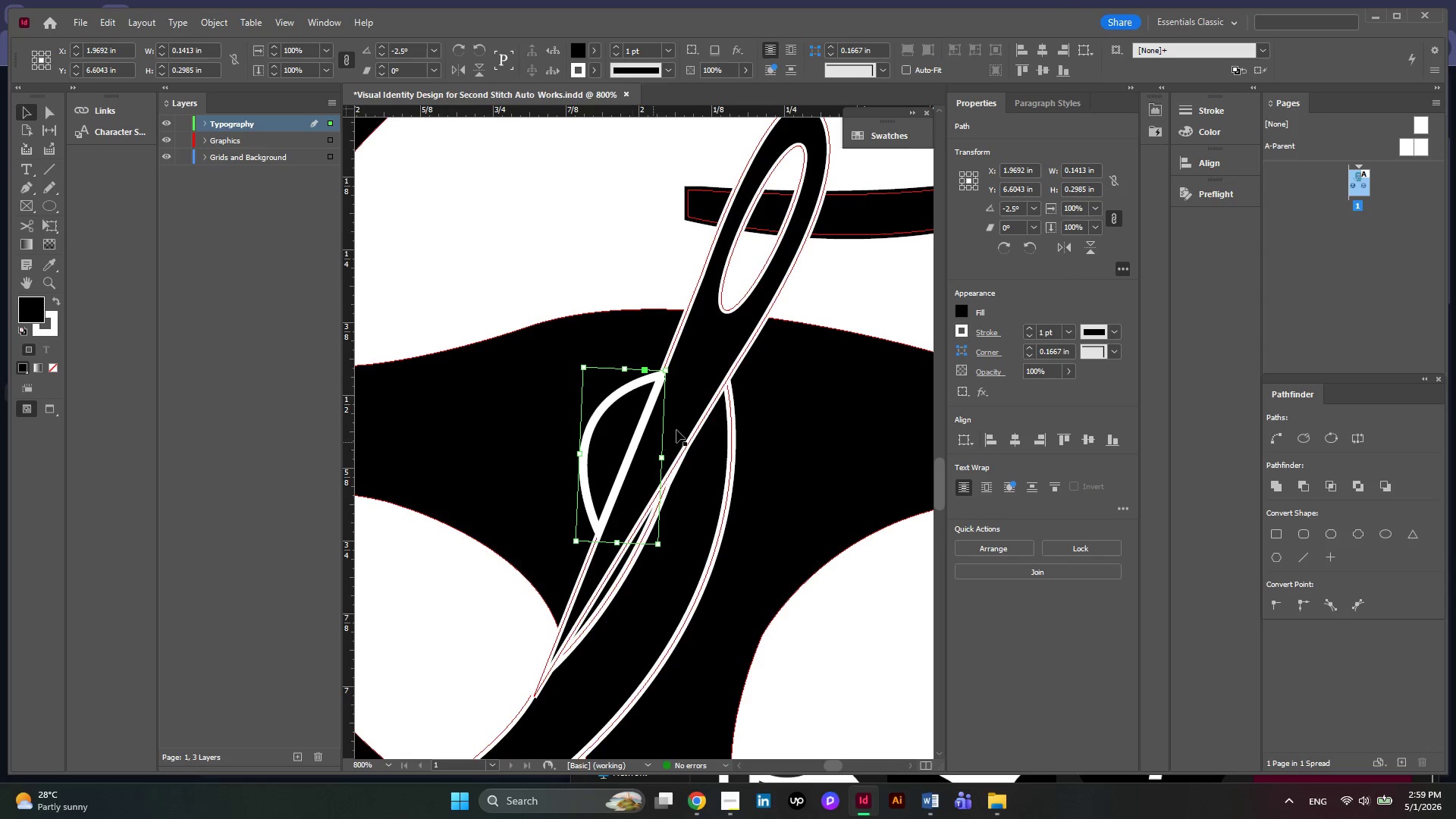 
left_click([704, 406])
 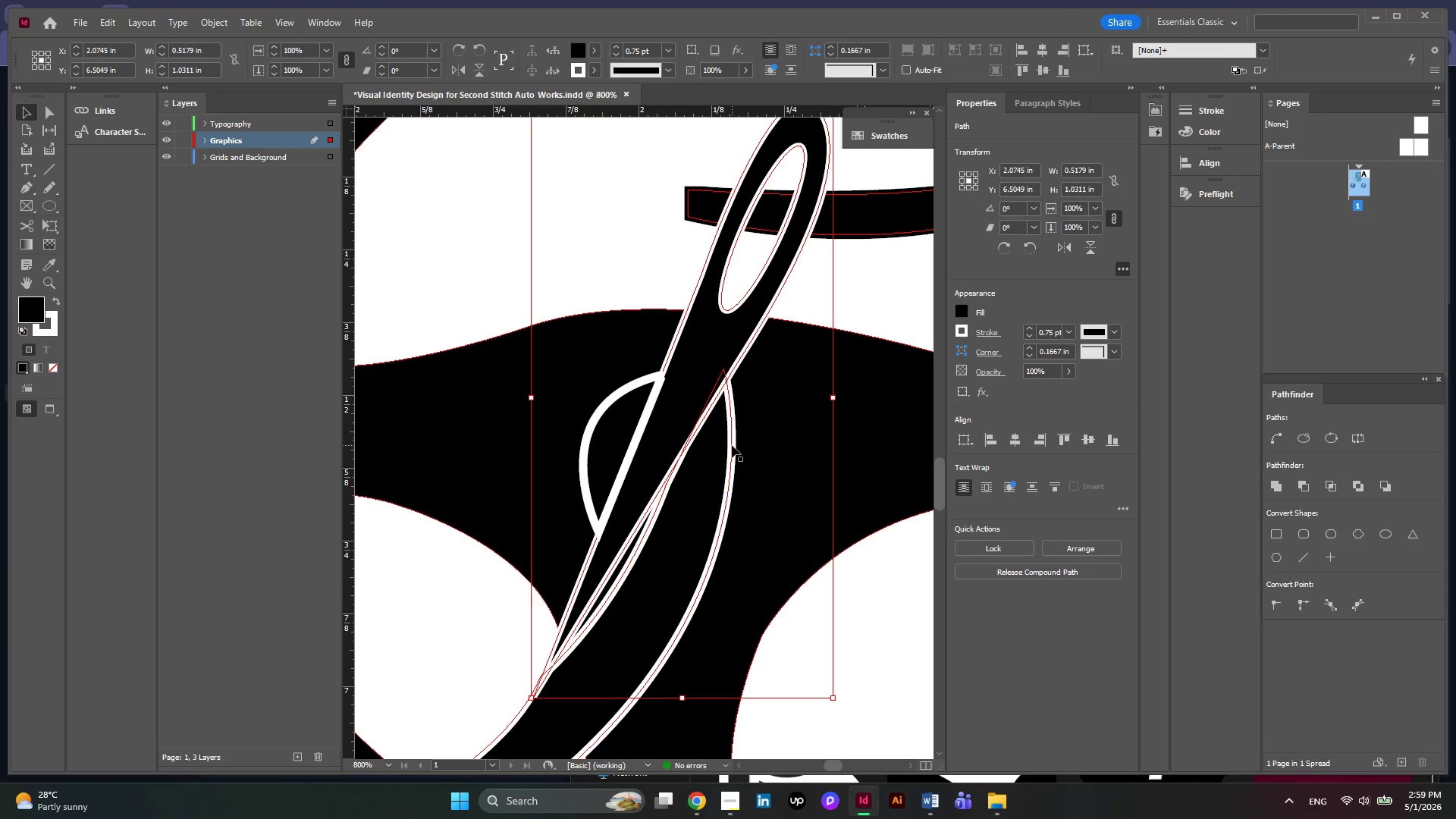 
left_click([732, 445])
 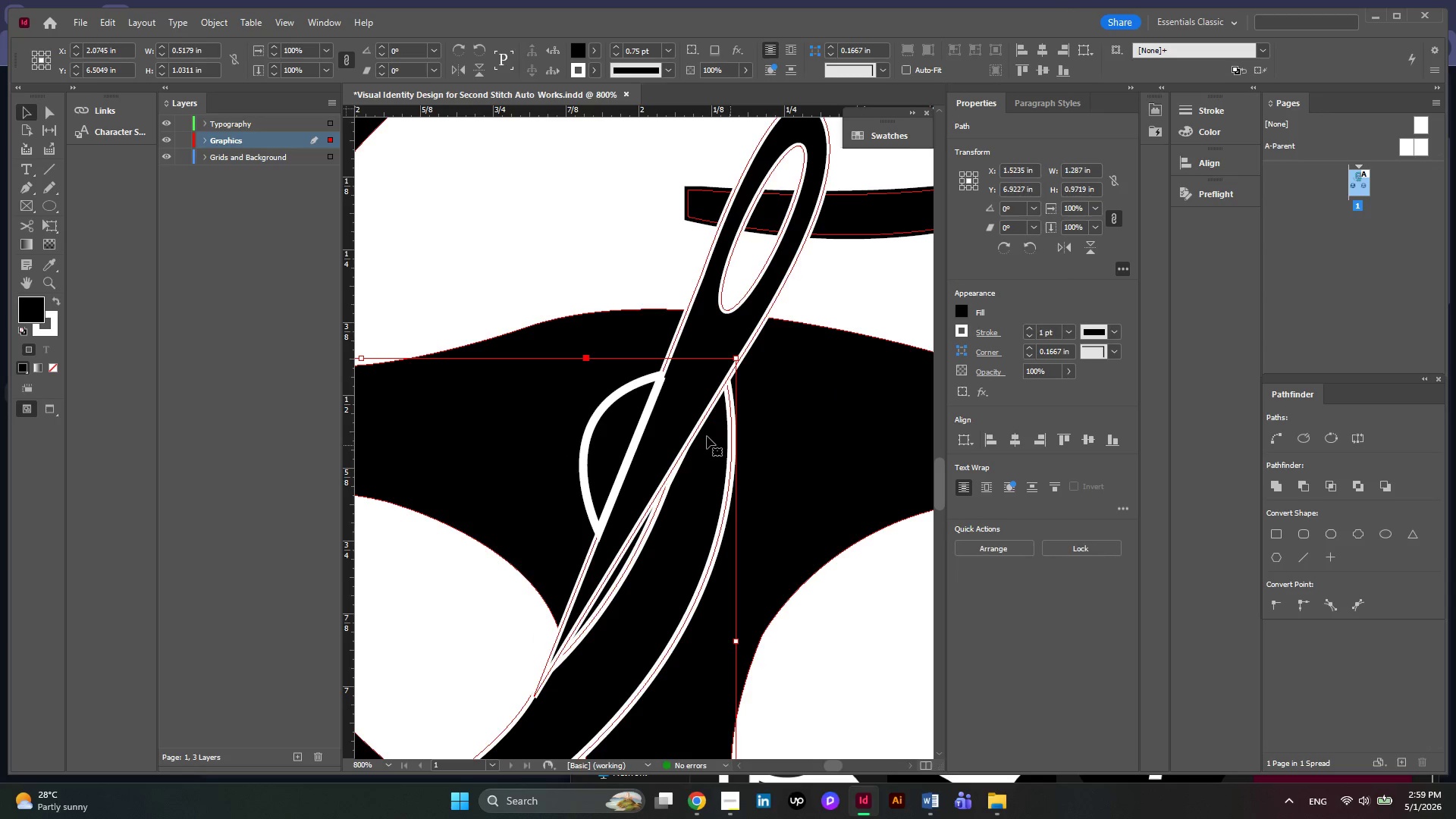 
hold_key(key=AltLeft, duration=0.39)
scroll: coordinate [707, 436], scroll_direction: down, amount: 2.0
 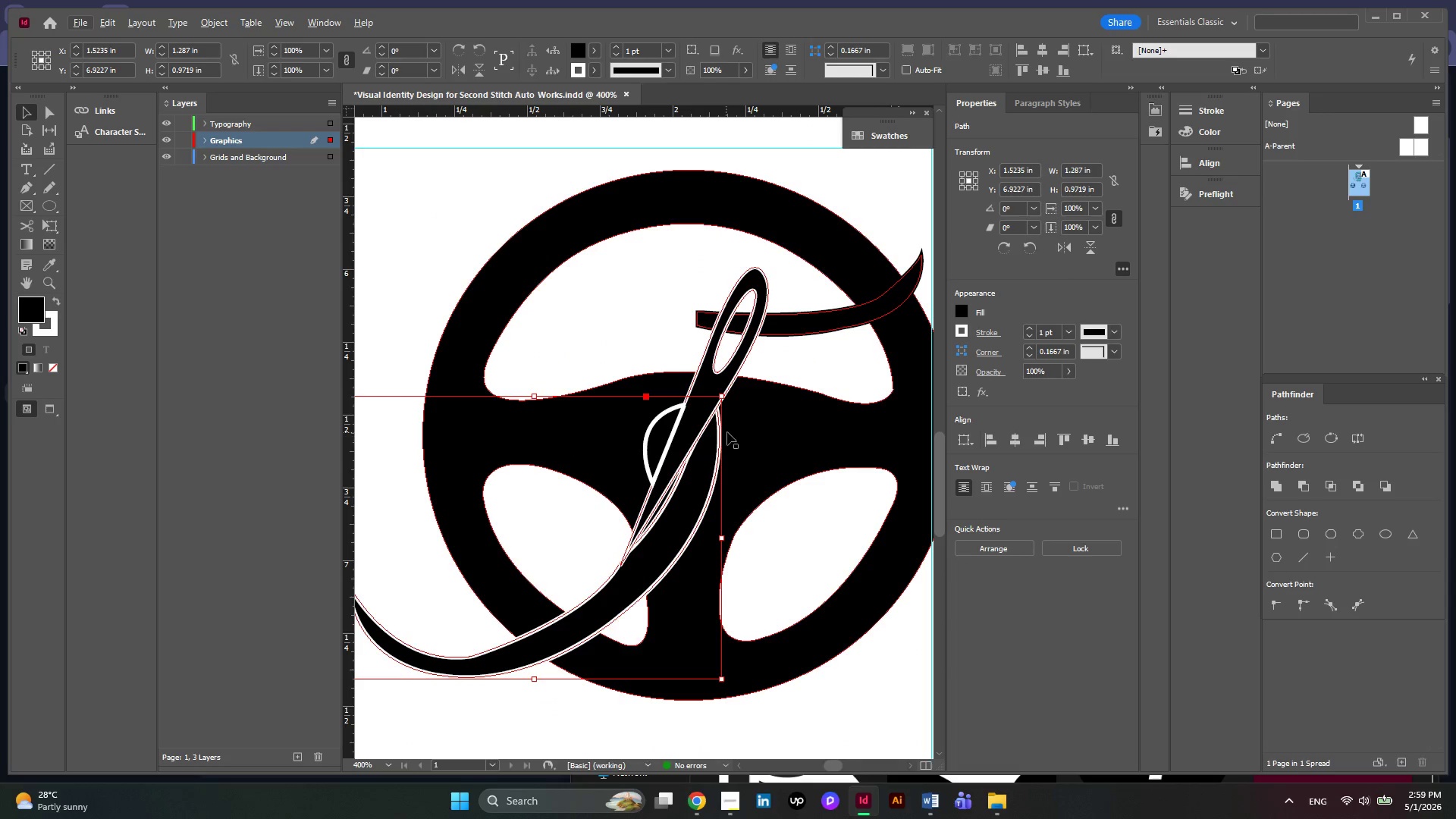 
hold_key(key=AltLeft, duration=0.31)
scroll: coordinate [728, 432], scroll_direction: down, amount: 1.0
 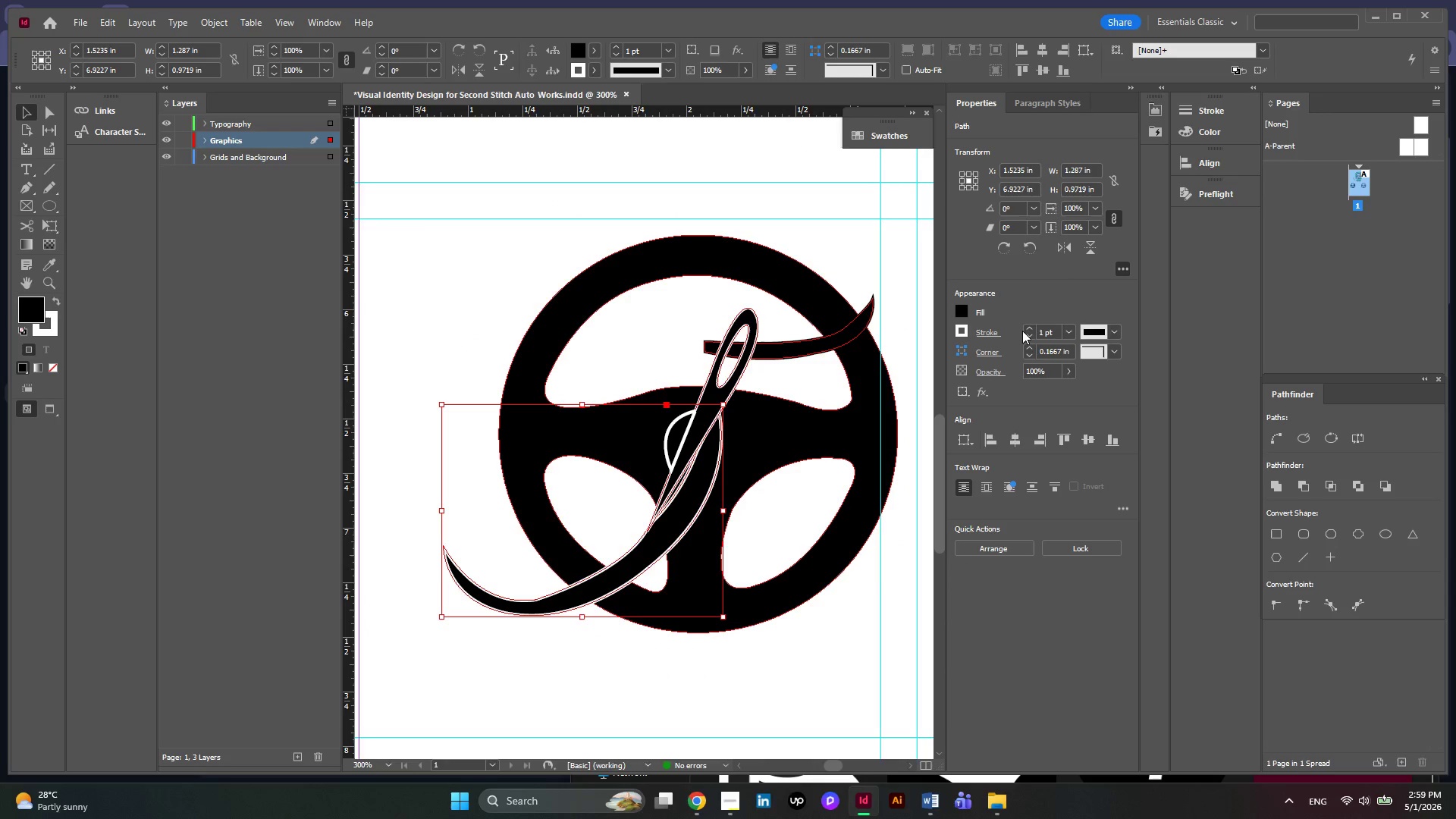 
left_click([1027, 331])
 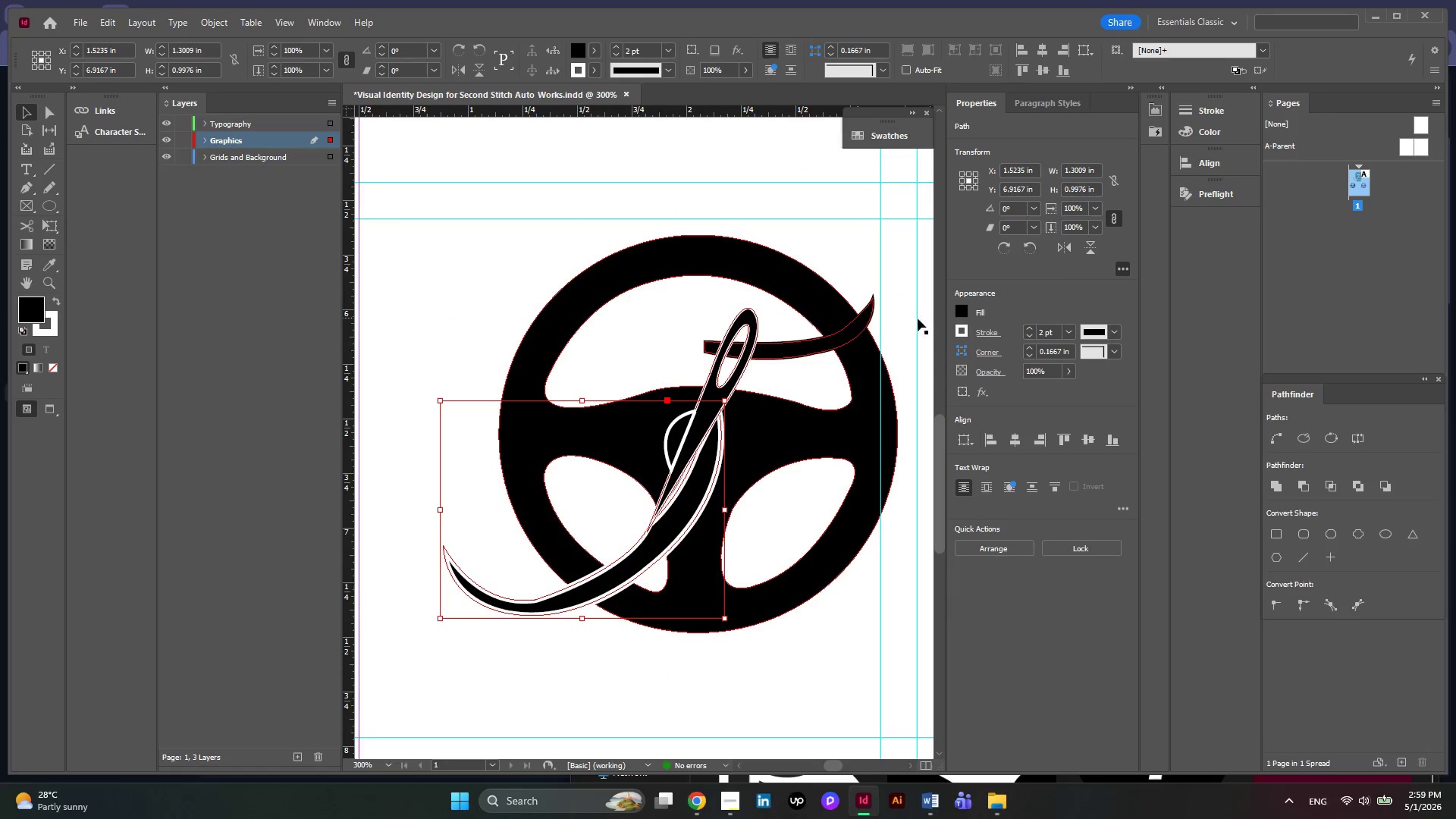 
left_click([903, 322])
 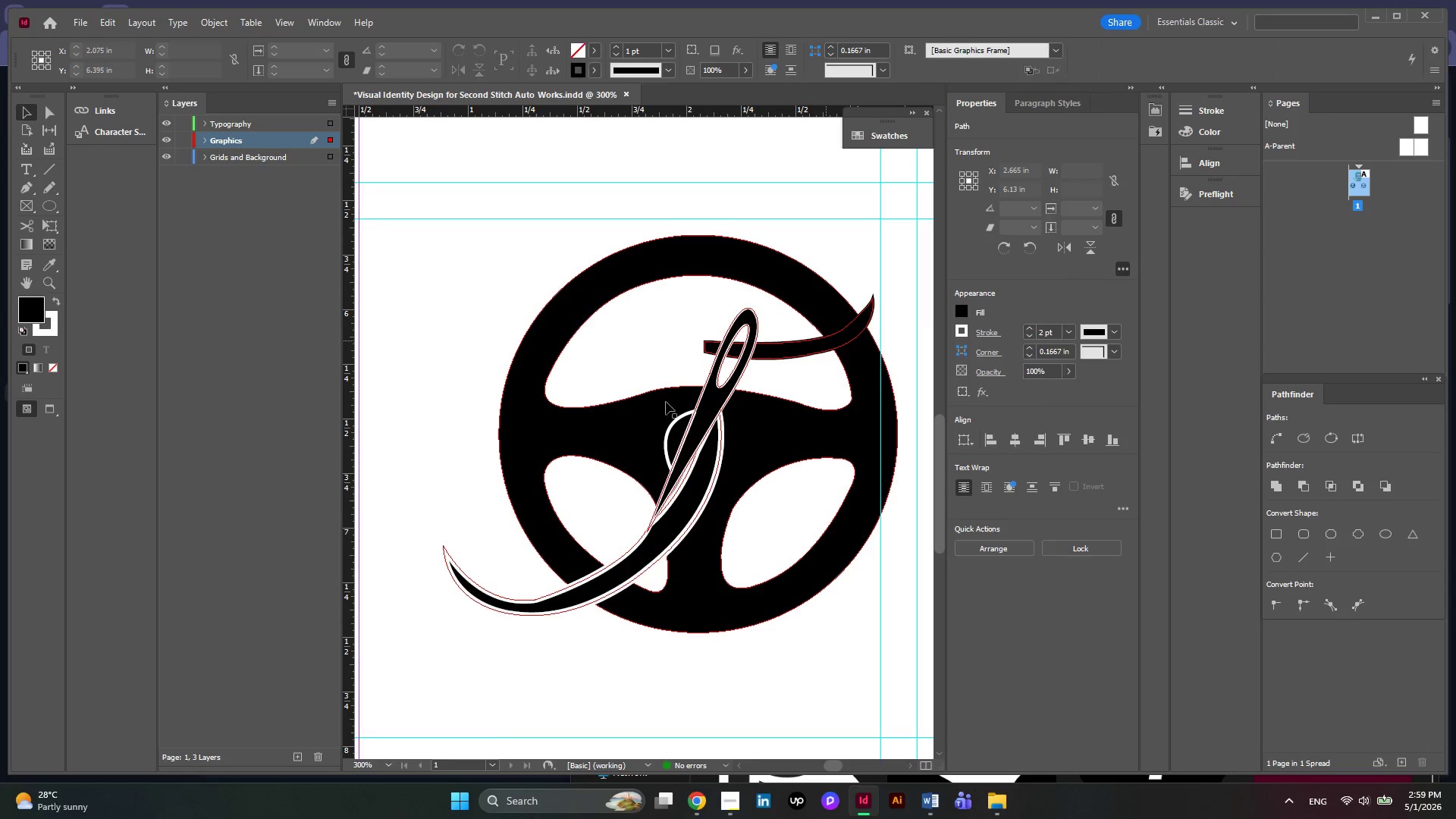 
hold_key(key=AltLeft, duration=0.39)
scroll: coordinate [650, 406], scroll_direction: down, amount: 1.0
 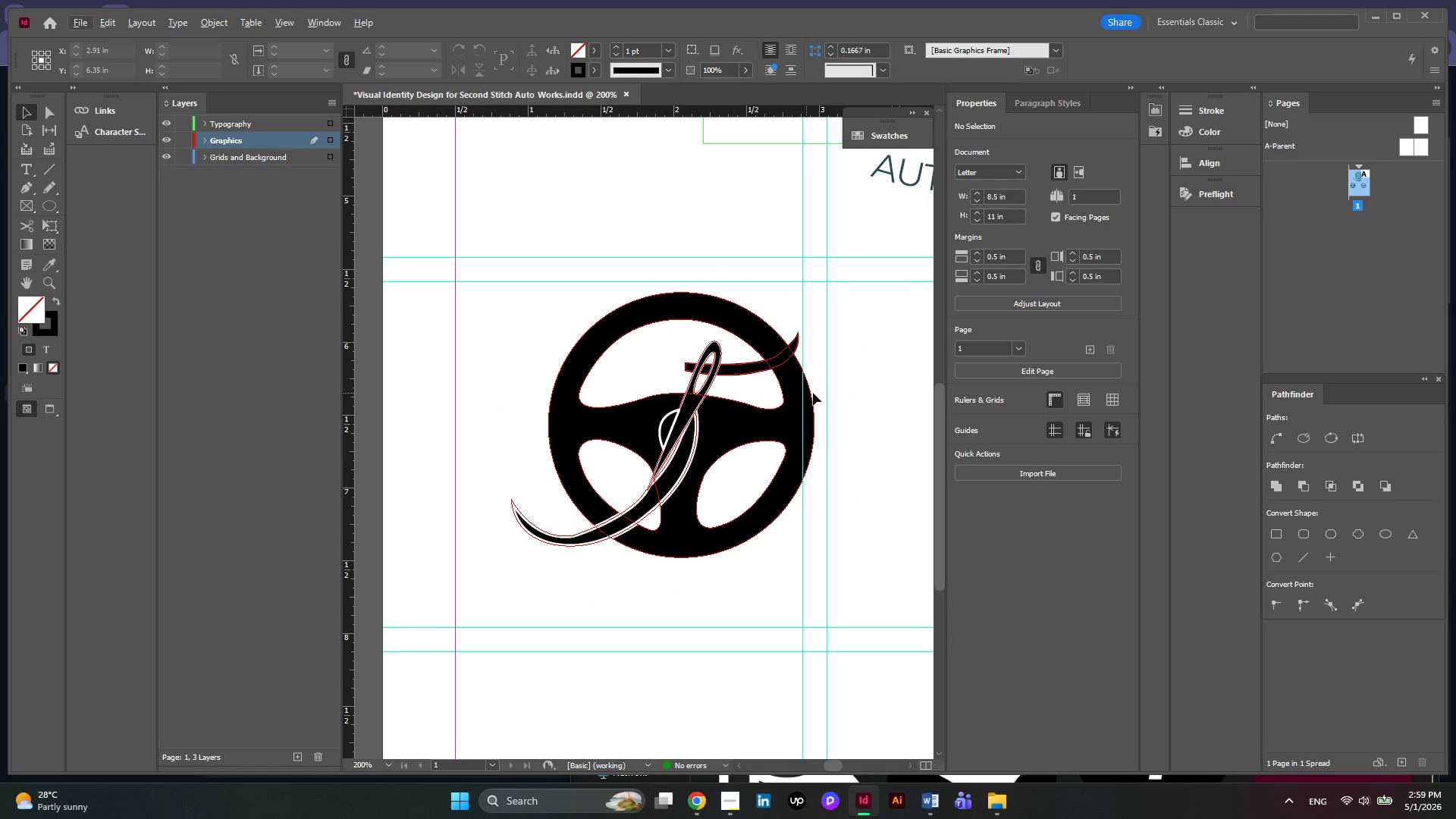 
hold_key(key=AltLeft, duration=0.44)
hold_key(key=AltLeft, duration=0.33)
scroll: coordinate [648, 381], scroll_direction: down, amount: 5.0
 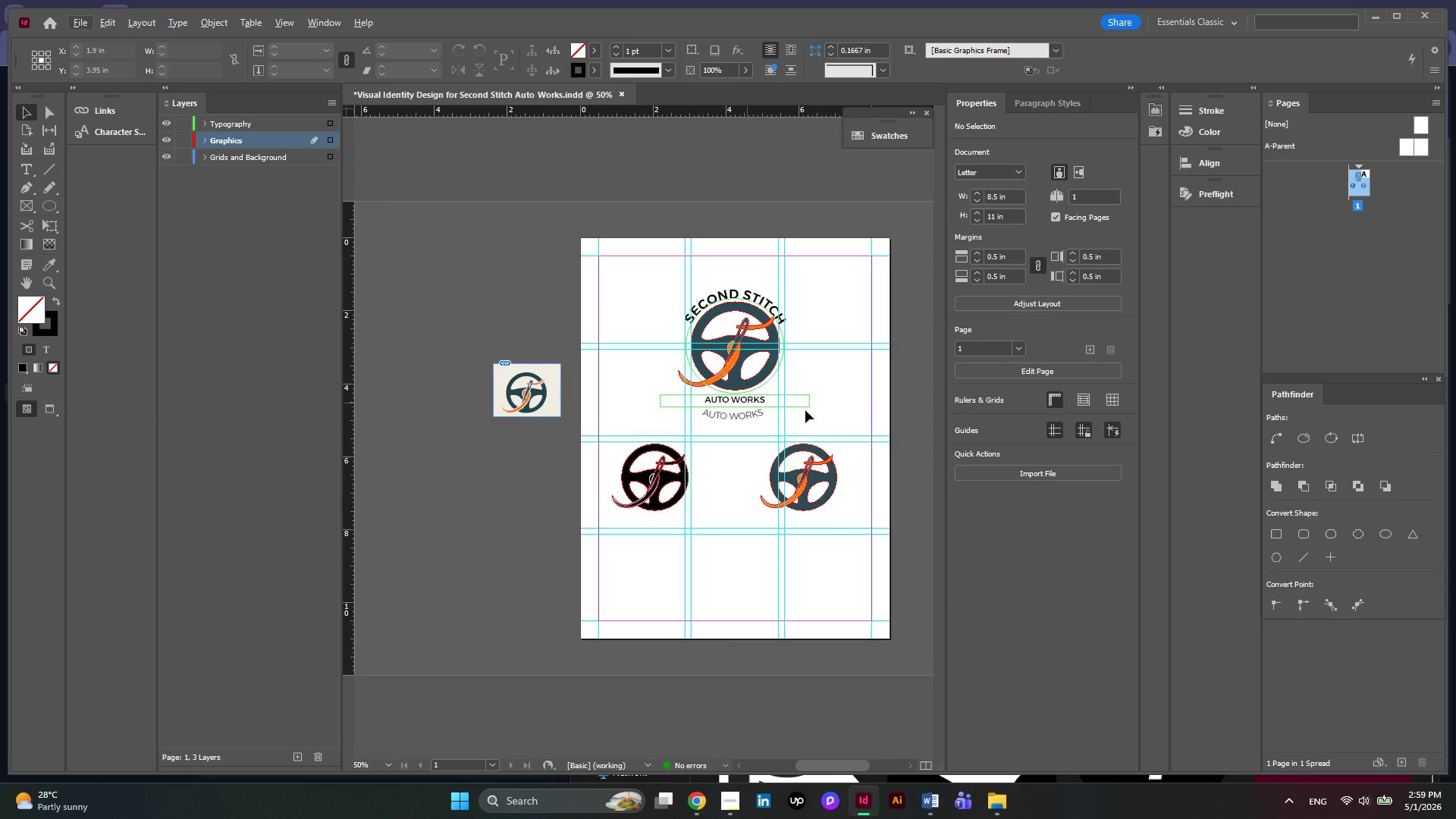 
hold_key(key=AltLeft, duration=0.48)
scroll: coordinate [838, 488], scroll_direction: up, amount: 1.0
 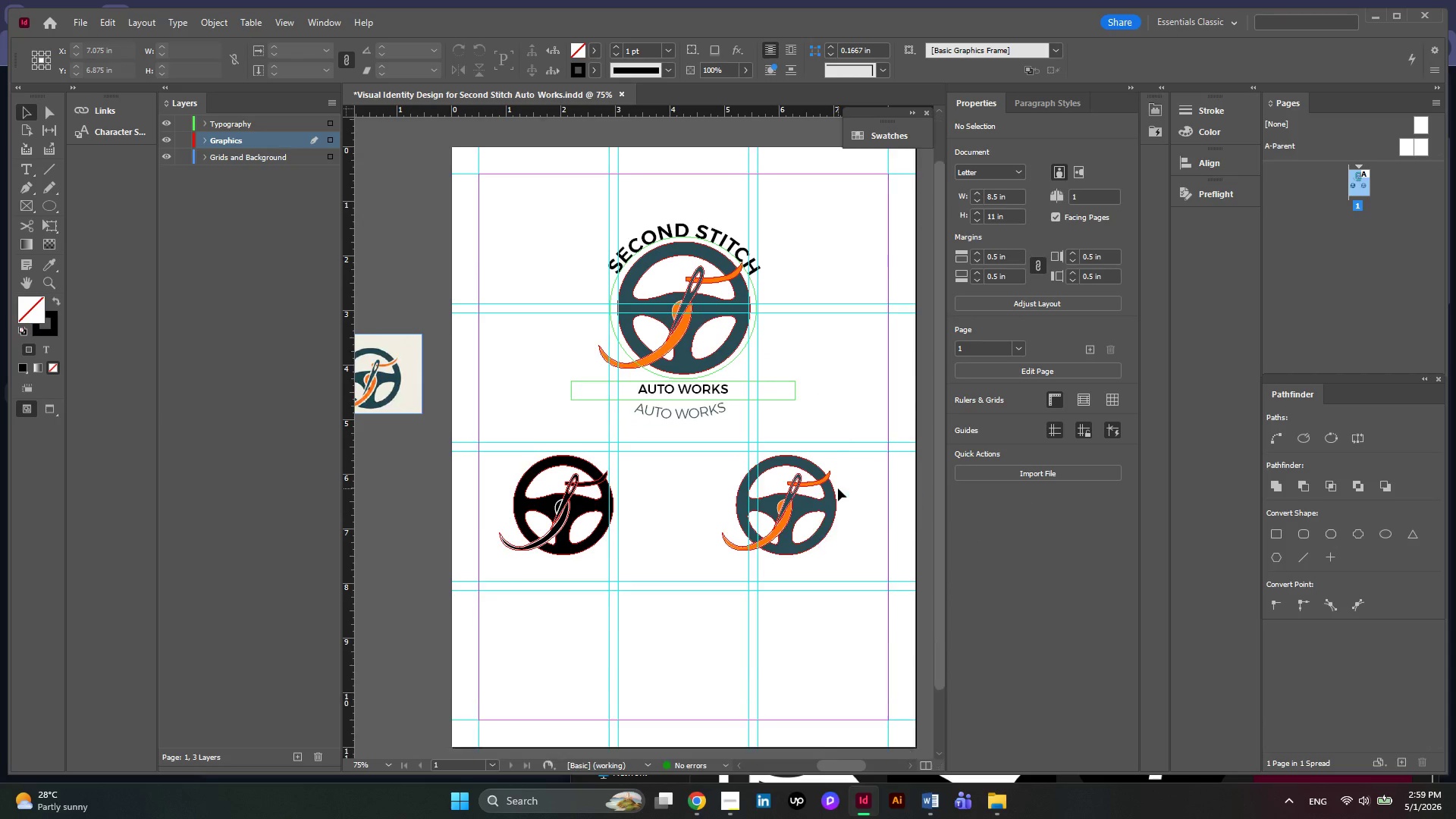 
scroll: coordinate [838, 488], scroll_direction: down, amount: 1.0
 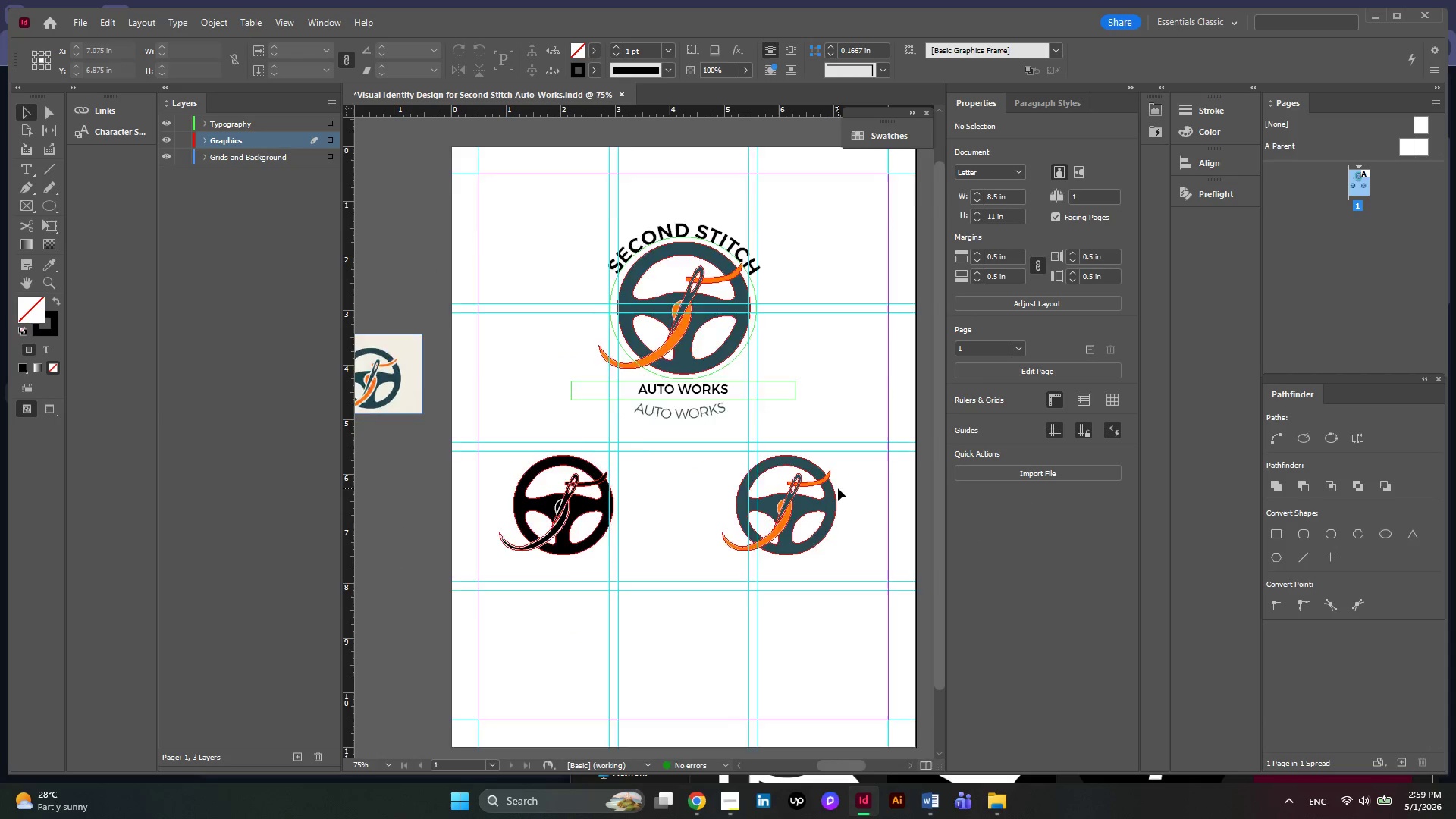 
scroll: coordinate [838, 488], scroll_direction: up, amount: 1.0
 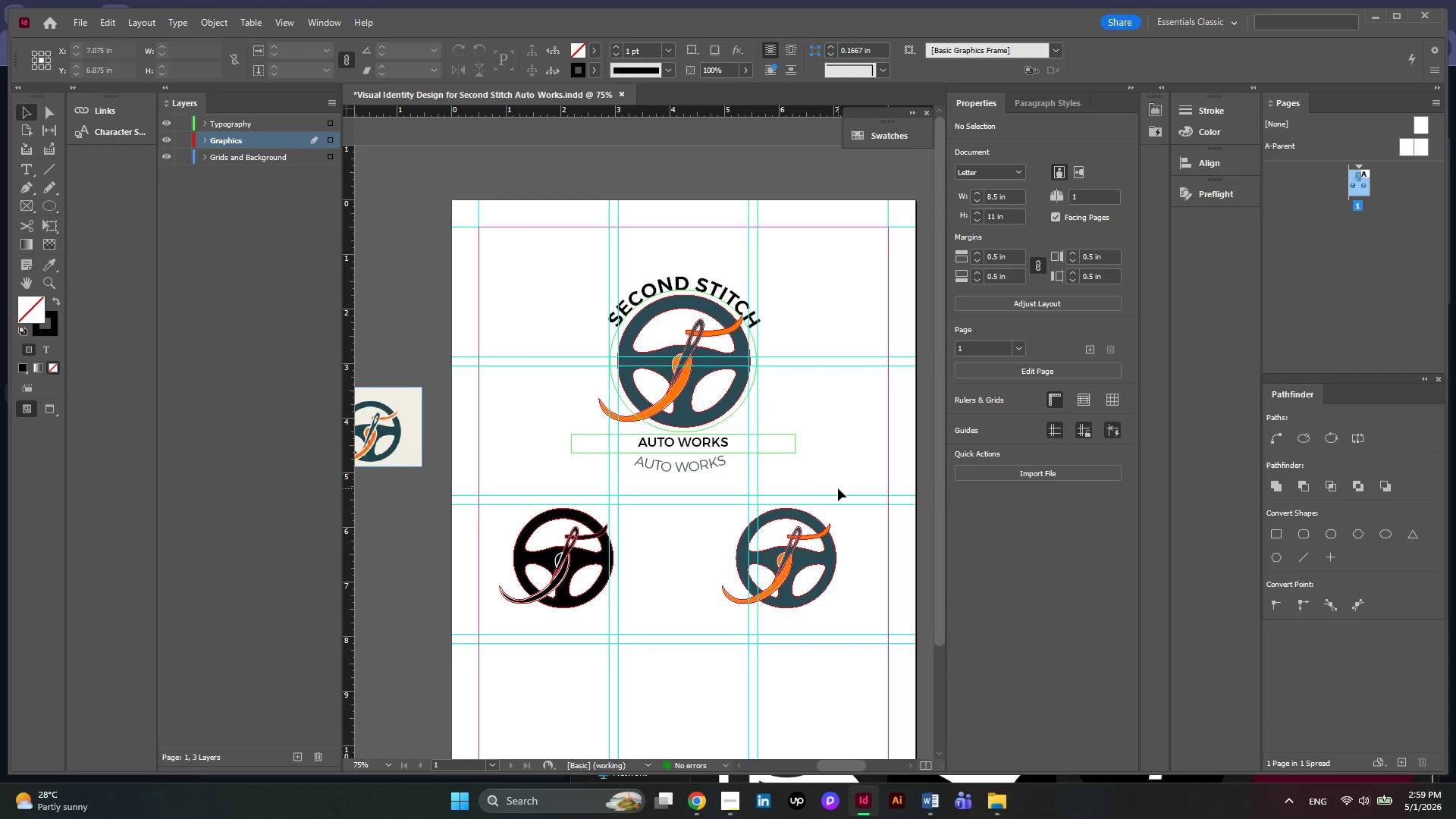 
wait(10.99)
 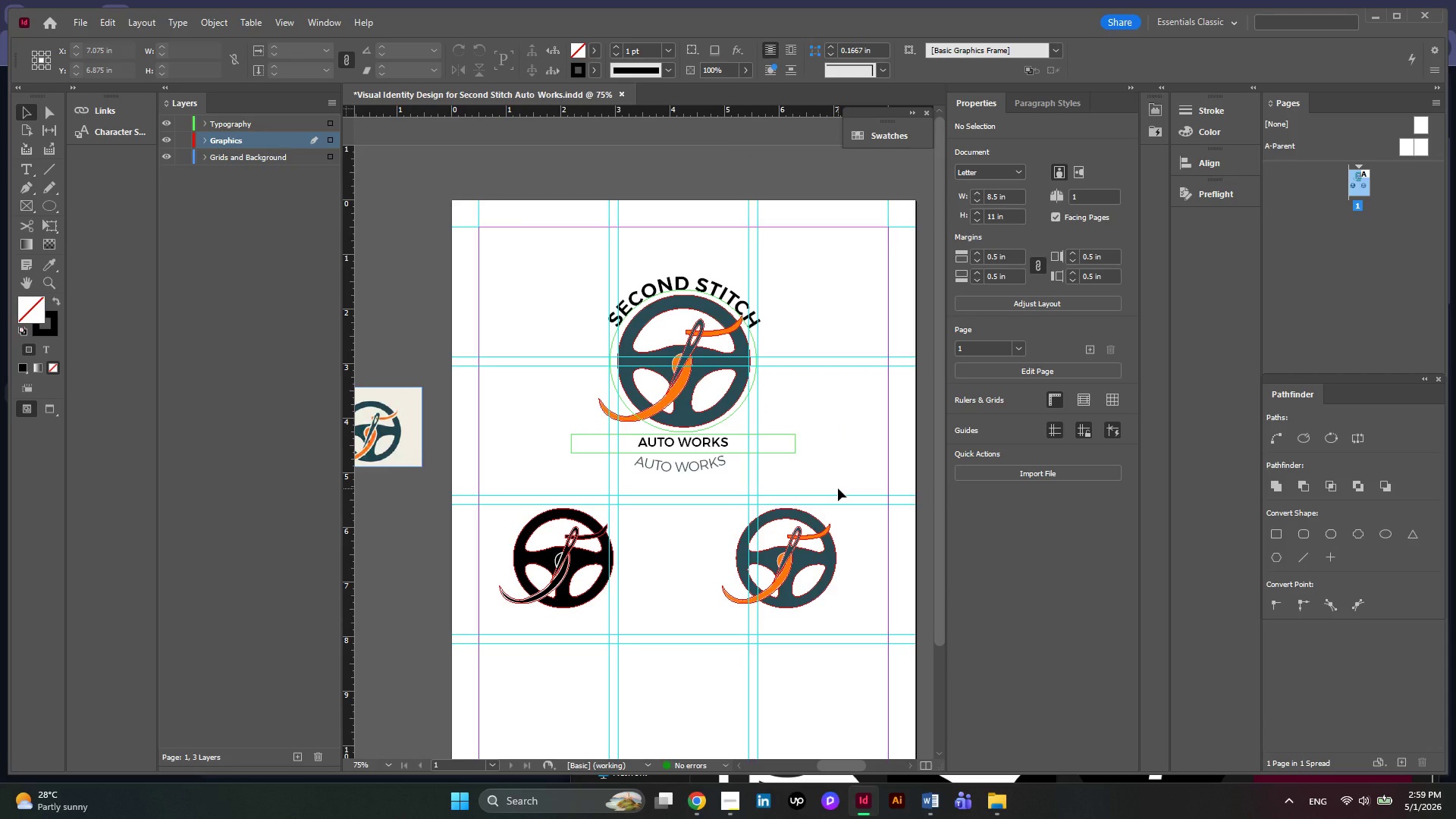 
hold_key(key=AltLeft, duration=0.52)
scroll: coordinate [843, 523], scroll_direction: up, amount: 1.0
 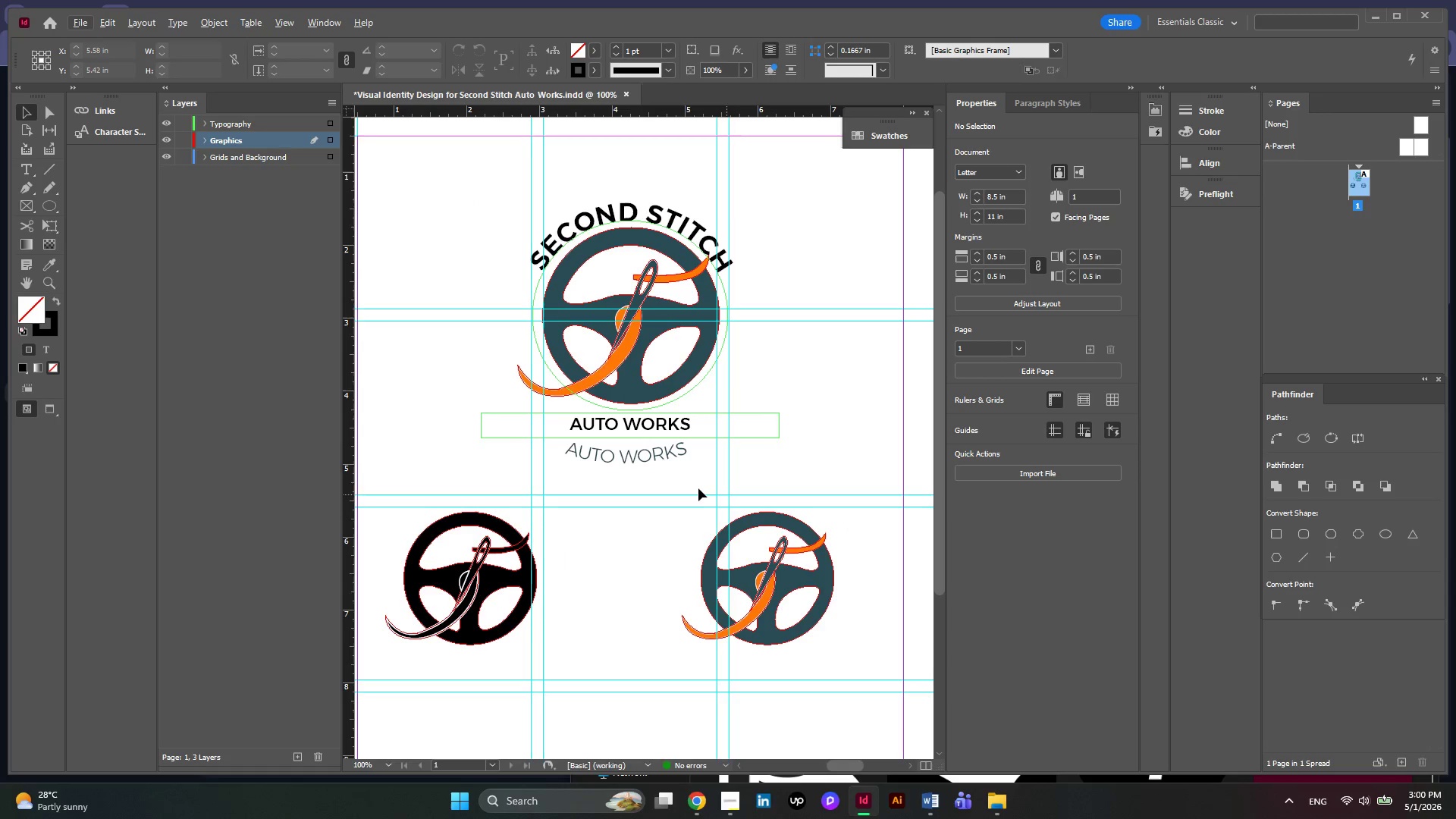 
hold_key(key=AltLeft, duration=0.48)
scroll: coordinate [695, 488], scroll_direction: down, amount: 3.0
 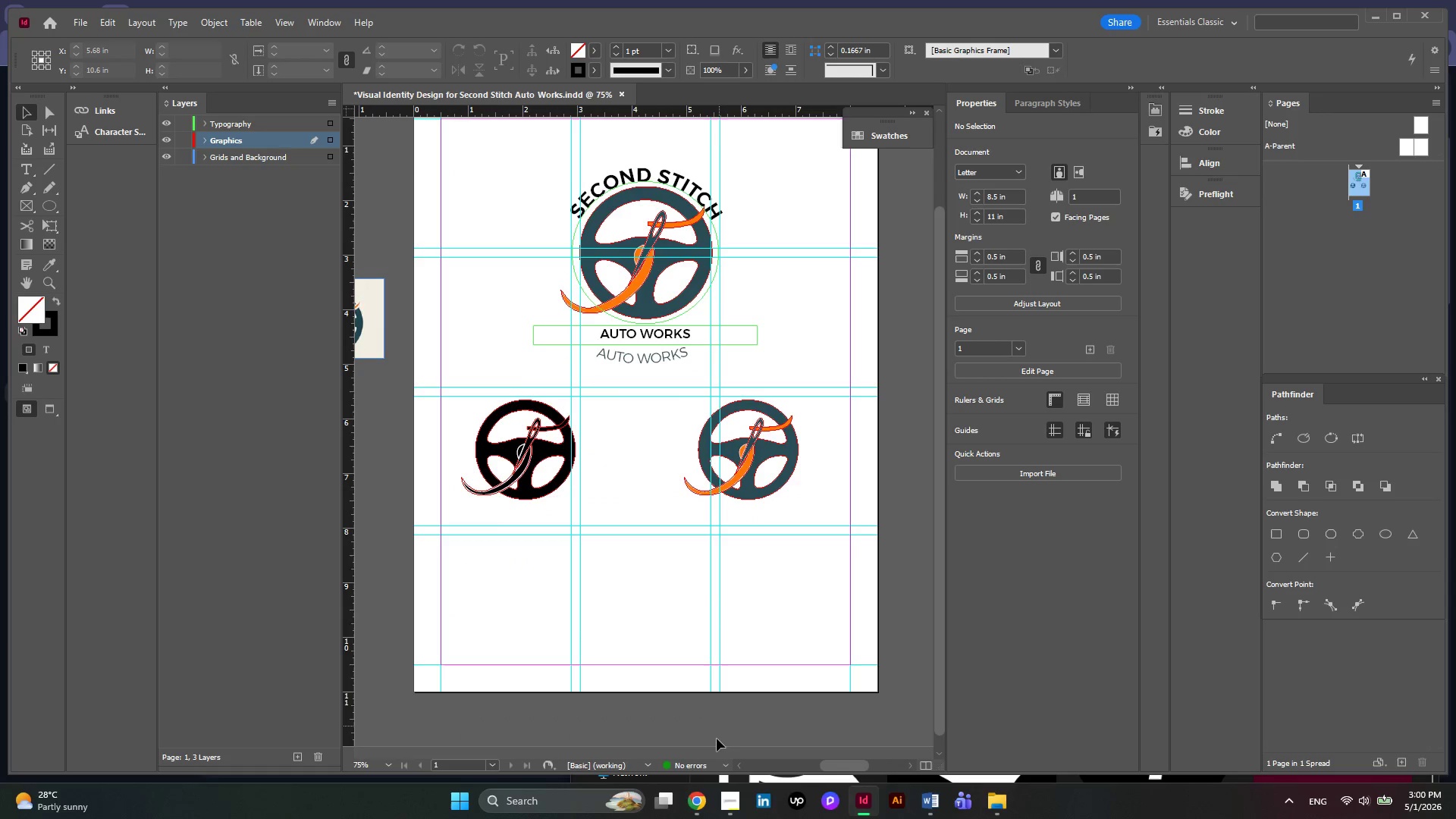 
mouse_move([734, 814])
 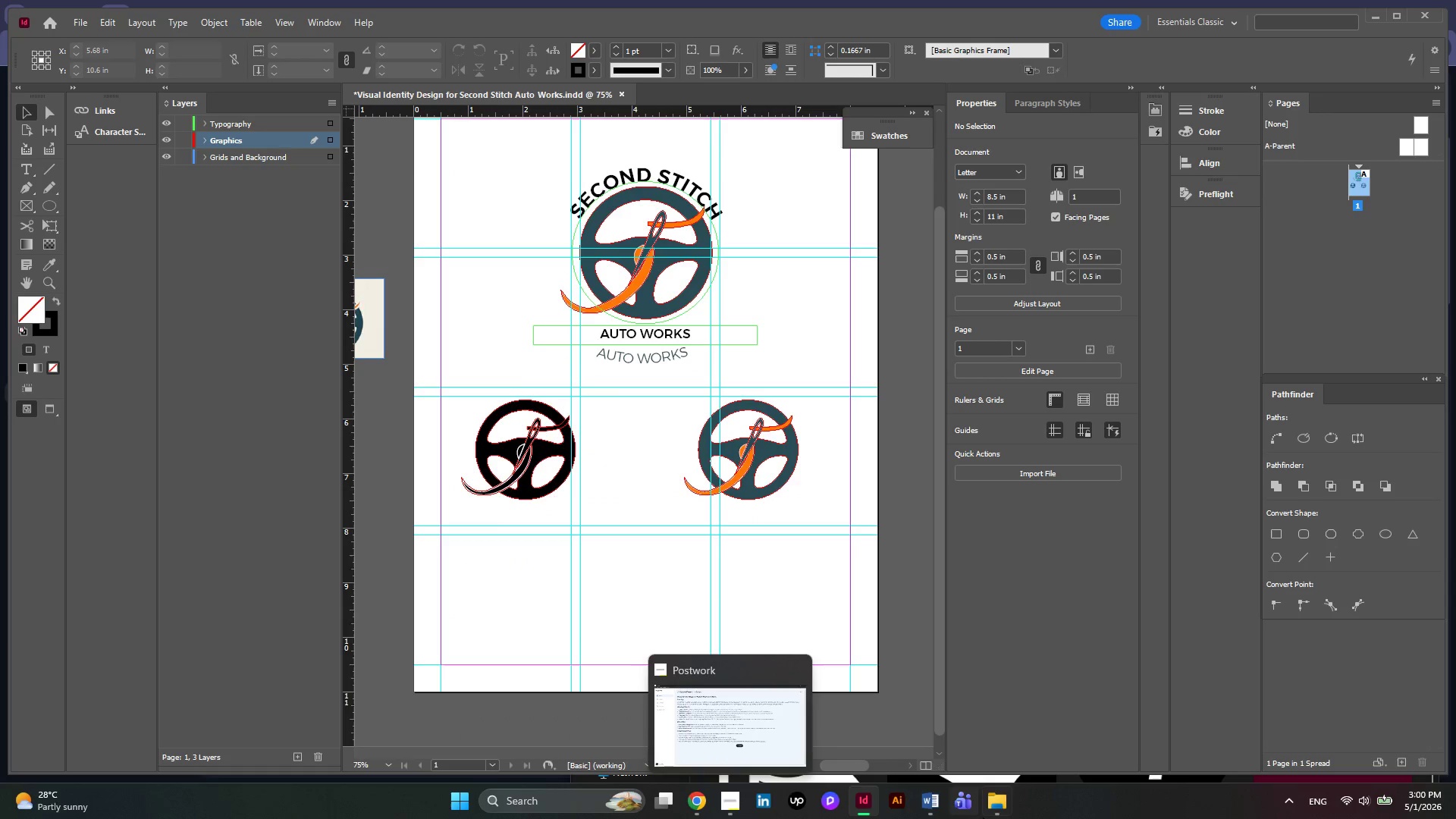 
mouse_move([971, 812])
 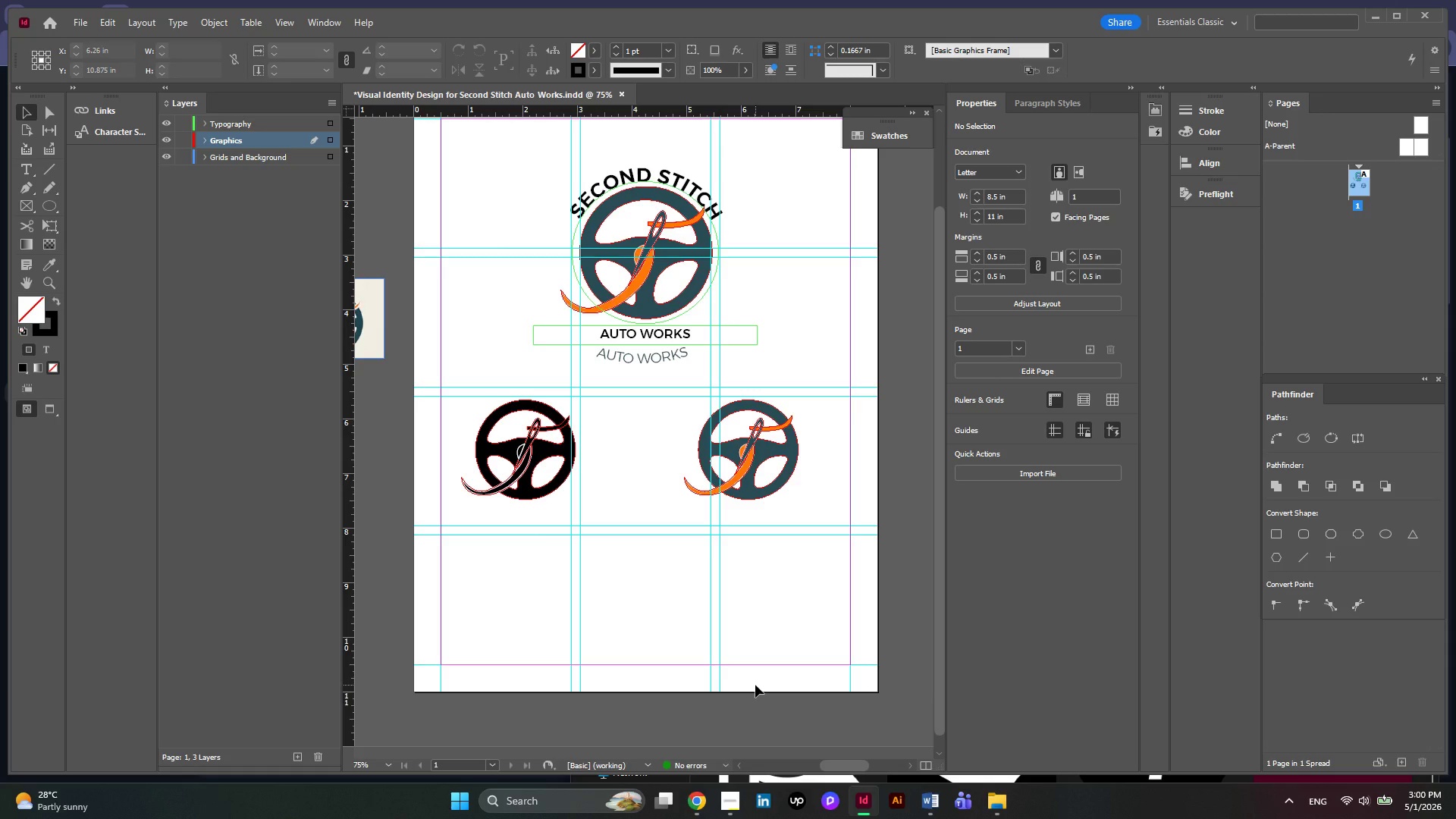 
wait(11.86)
 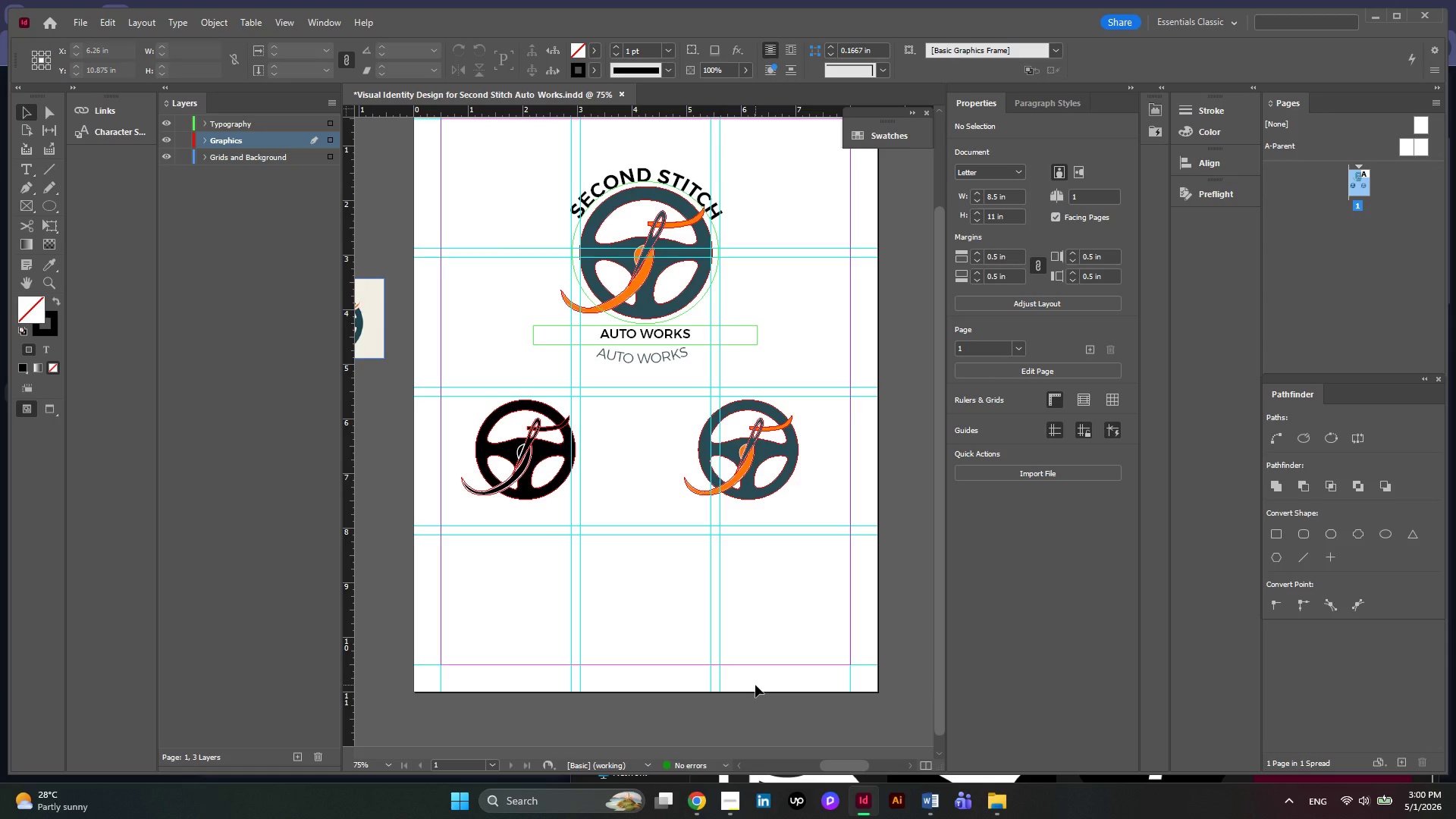 
hold_key(key=AltLeft, duration=0.59)
scroll: coordinate [785, 441], scroll_direction: up, amount: 2.0
 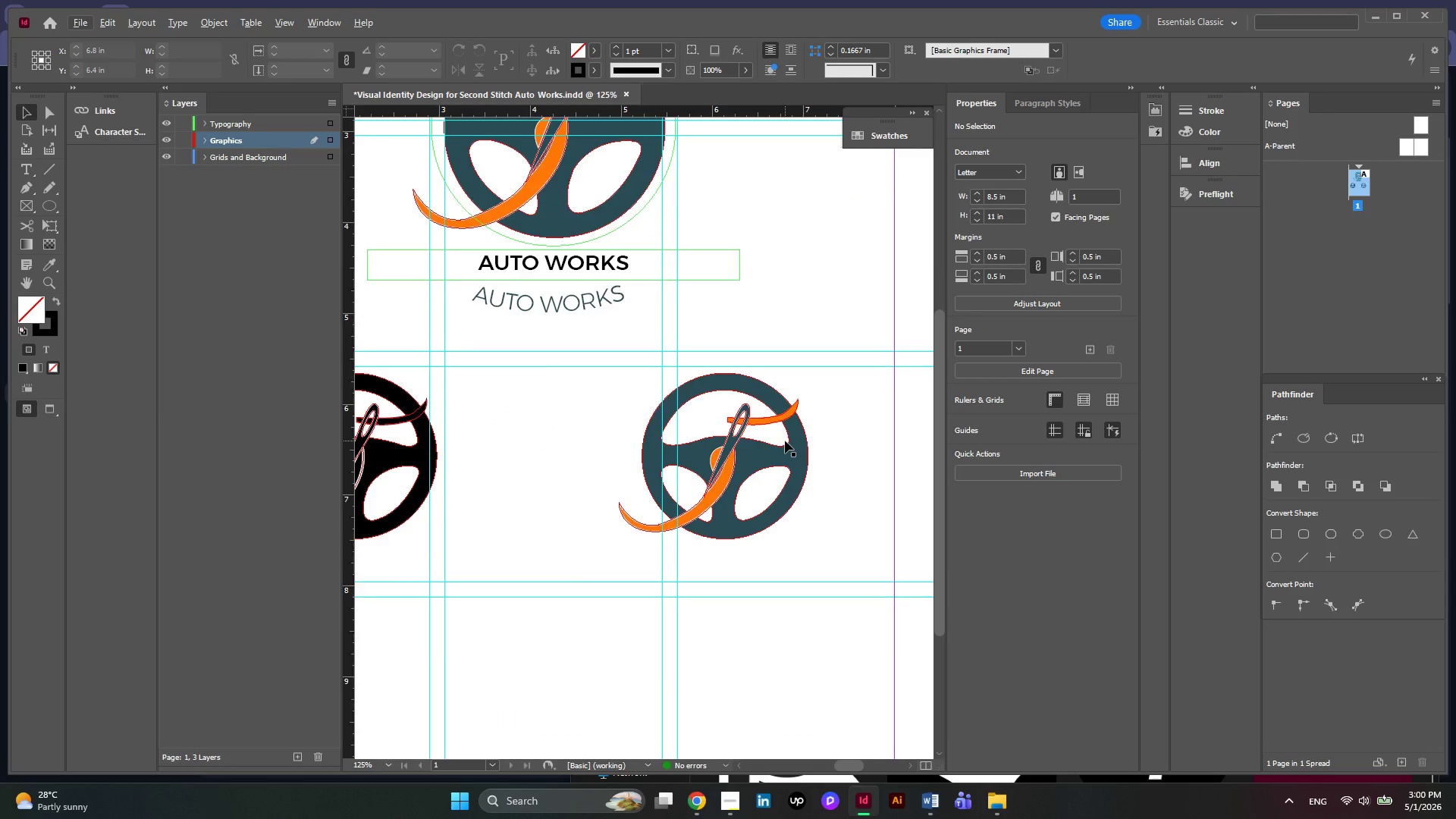 
hold_key(key=AltLeft, duration=0.5)
 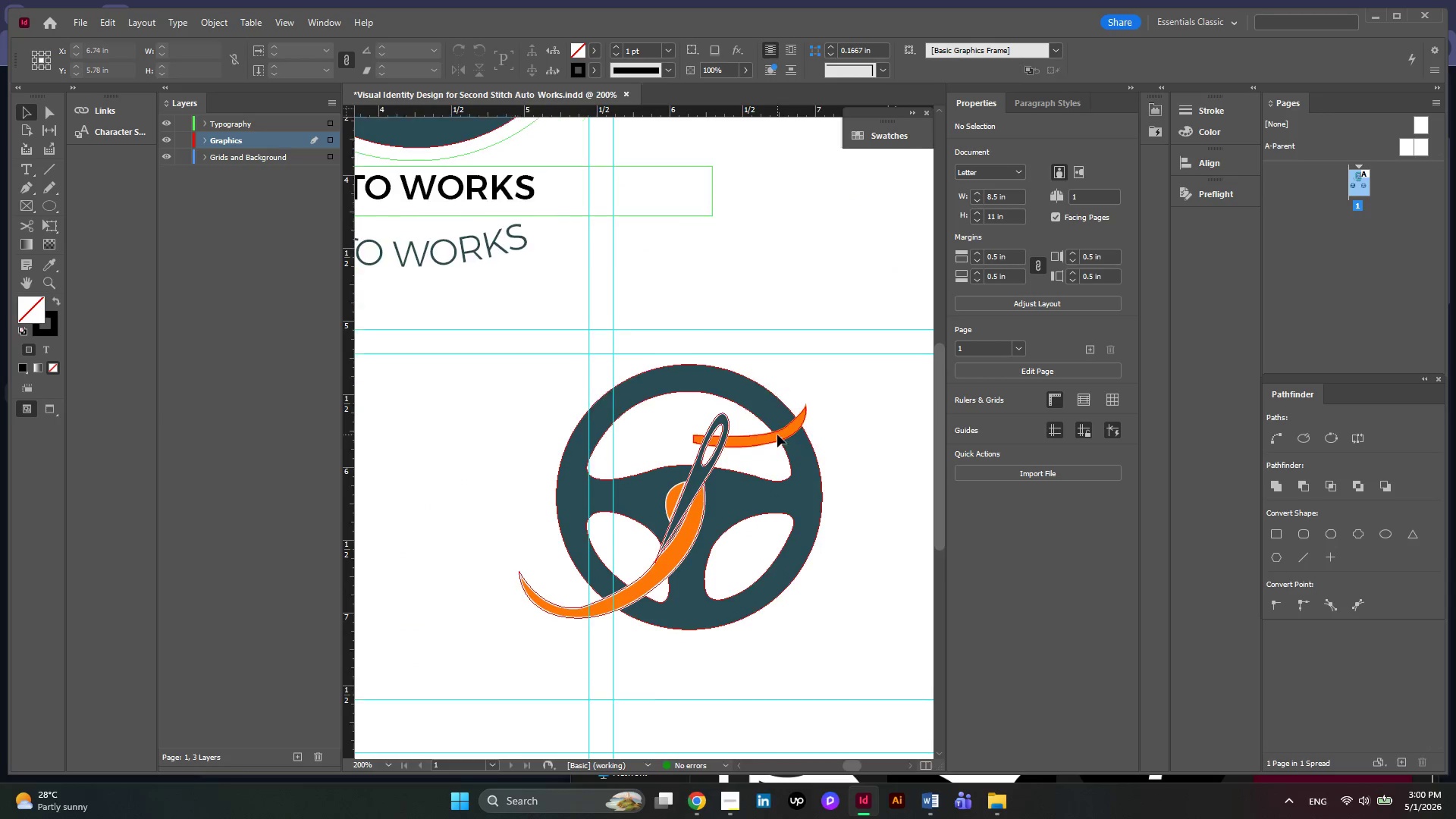 
scroll: coordinate [777, 435], scroll_direction: down, amount: 3.0
 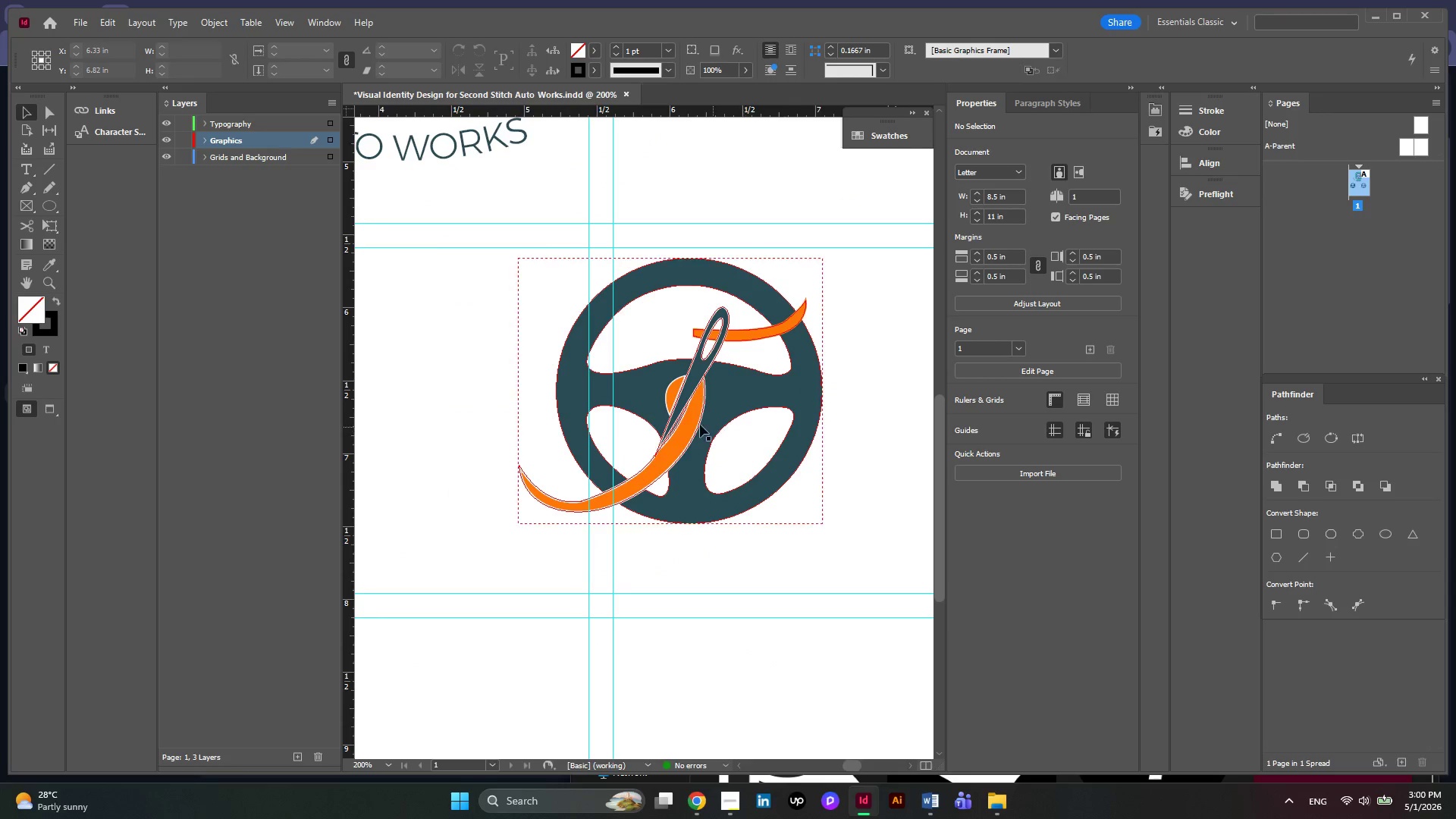 
hold_key(key=AltLeft, duration=0.31)
scroll: coordinate [697, 422], scroll_direction: up, amount: 1.0
 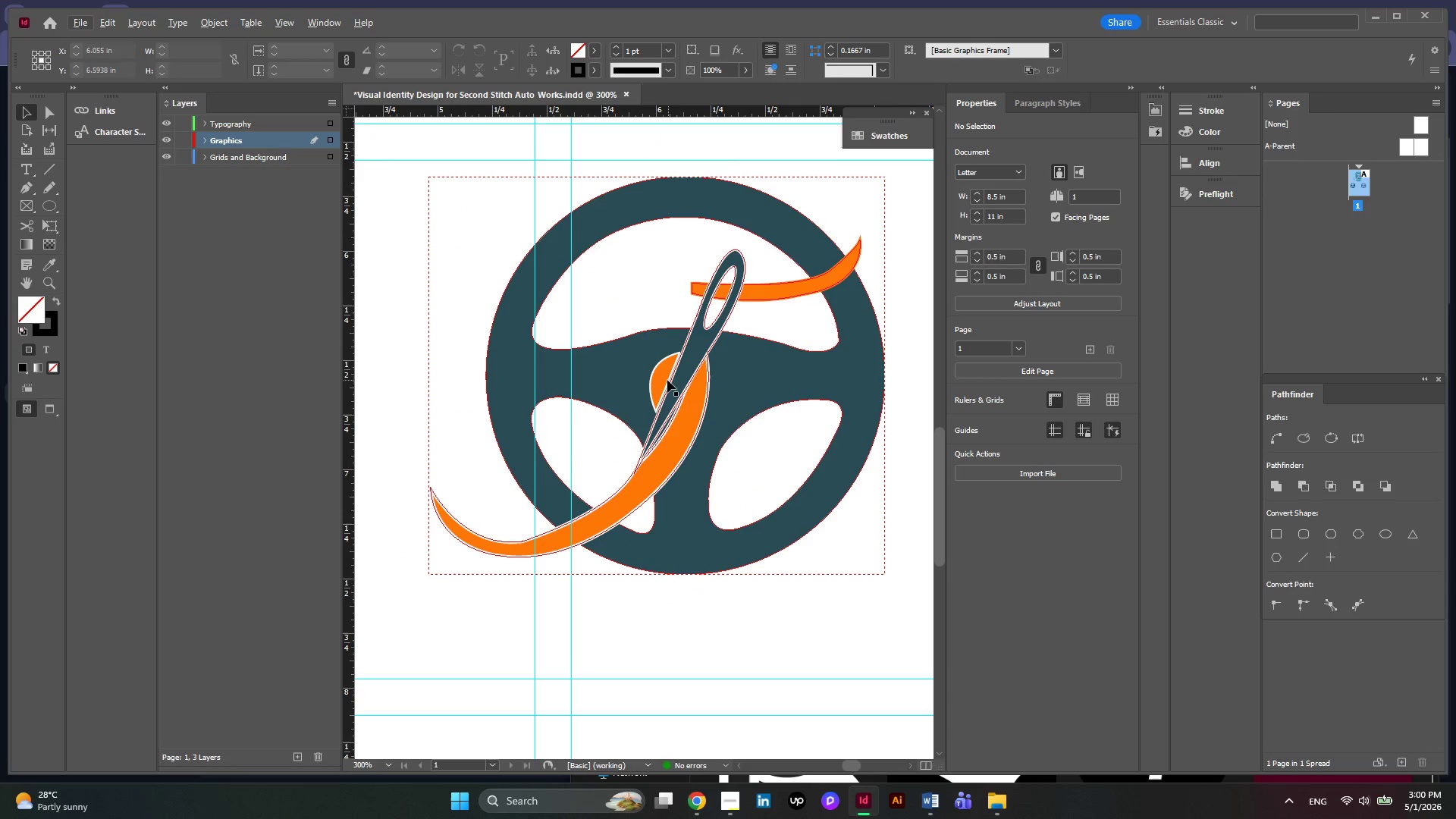 
left_click([666, 375])
 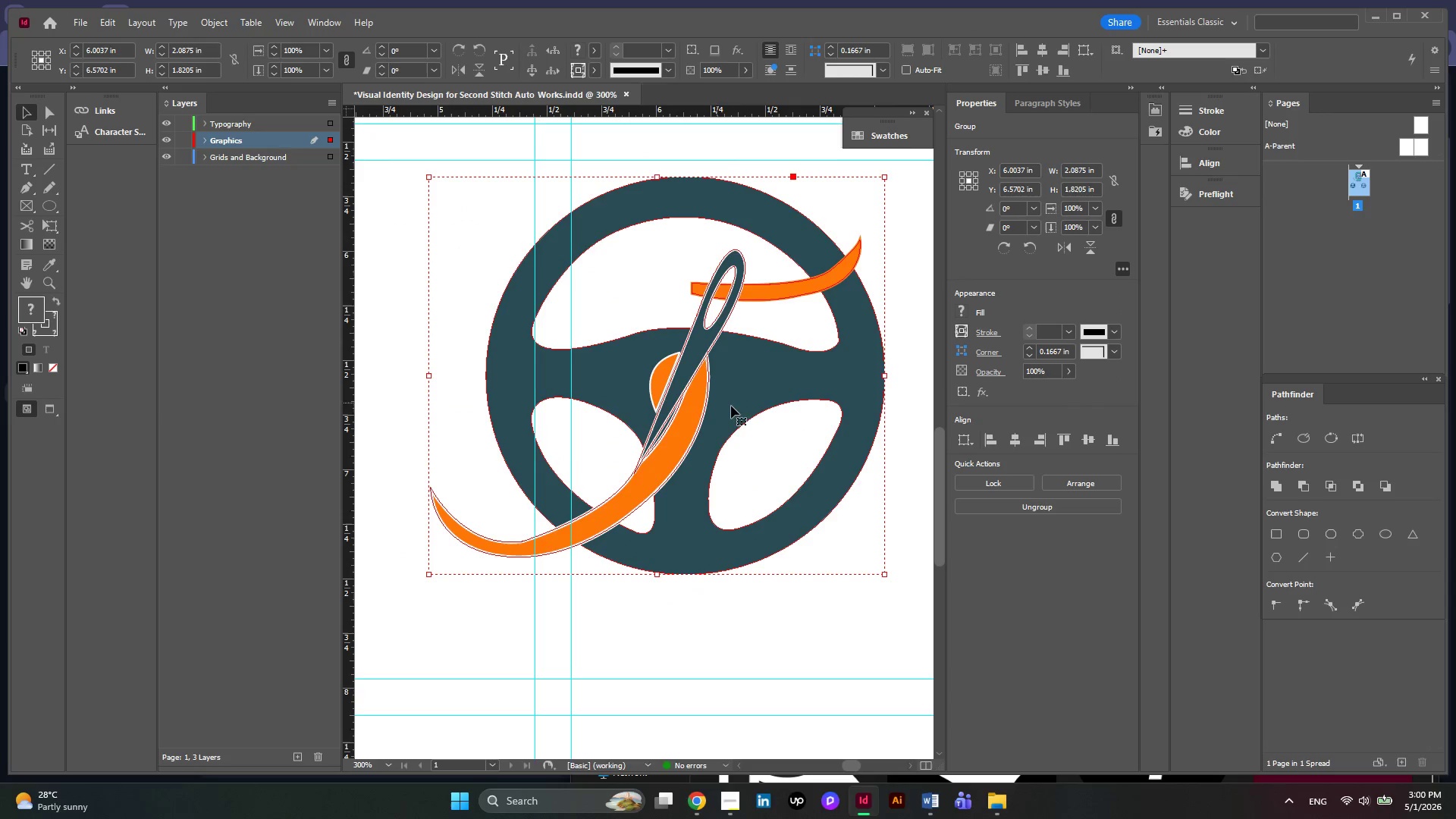 
hold_key(key=AltLeft, duration=0.39)
 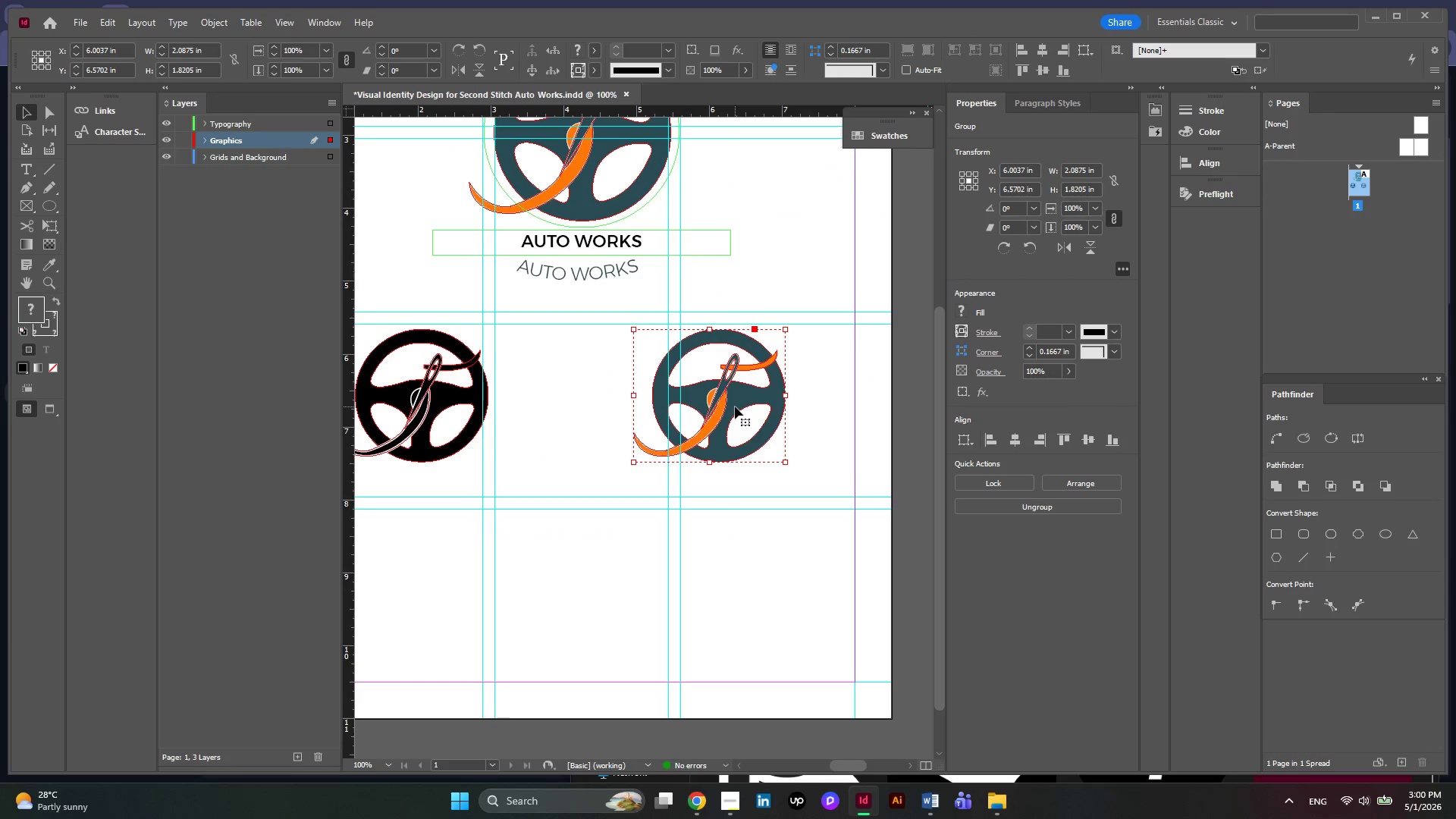 
key(Alt+AltLeft)
 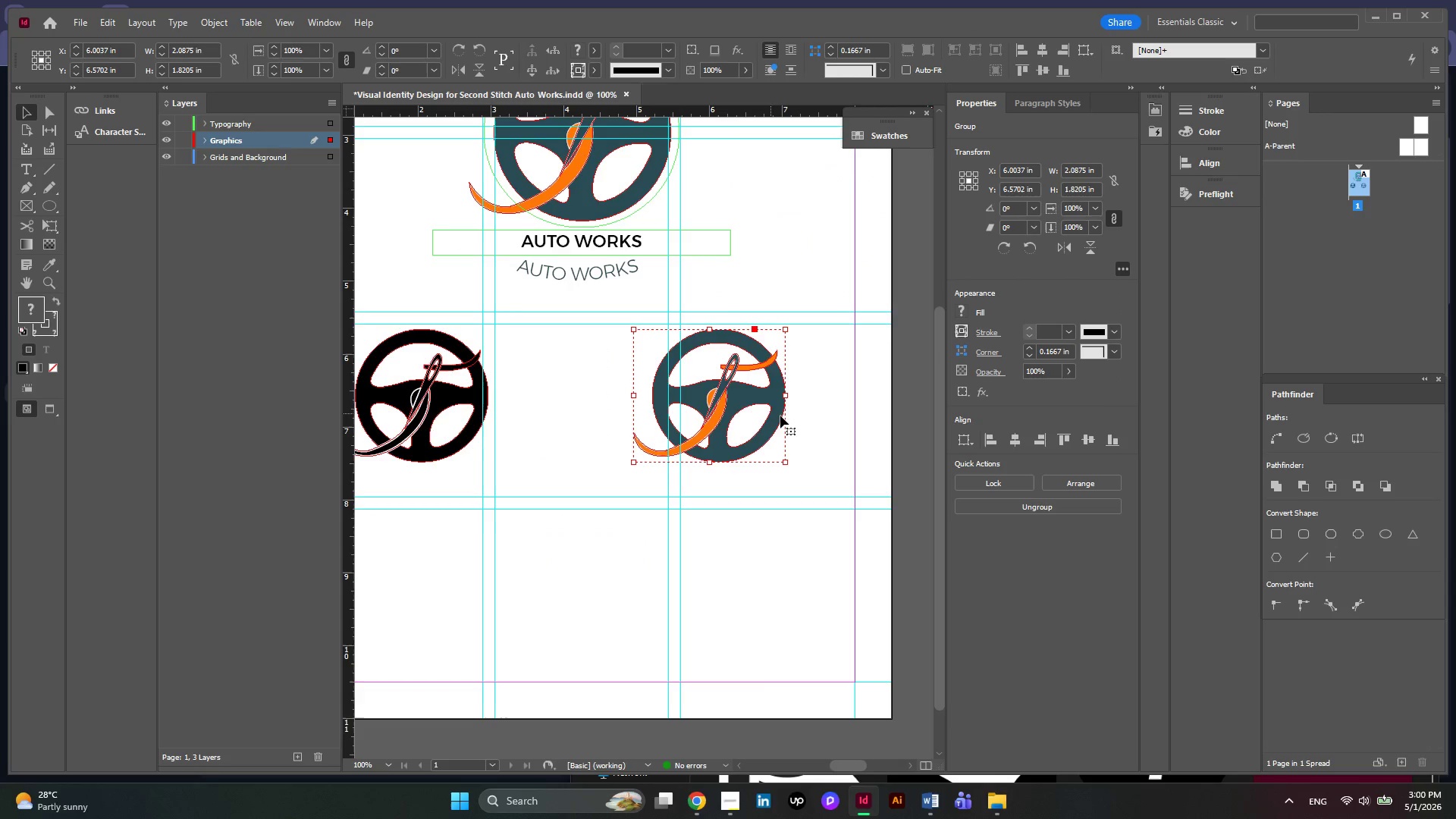 
scroll: coordinate [735, 406], scroll_direction: down, amount: 4.0
 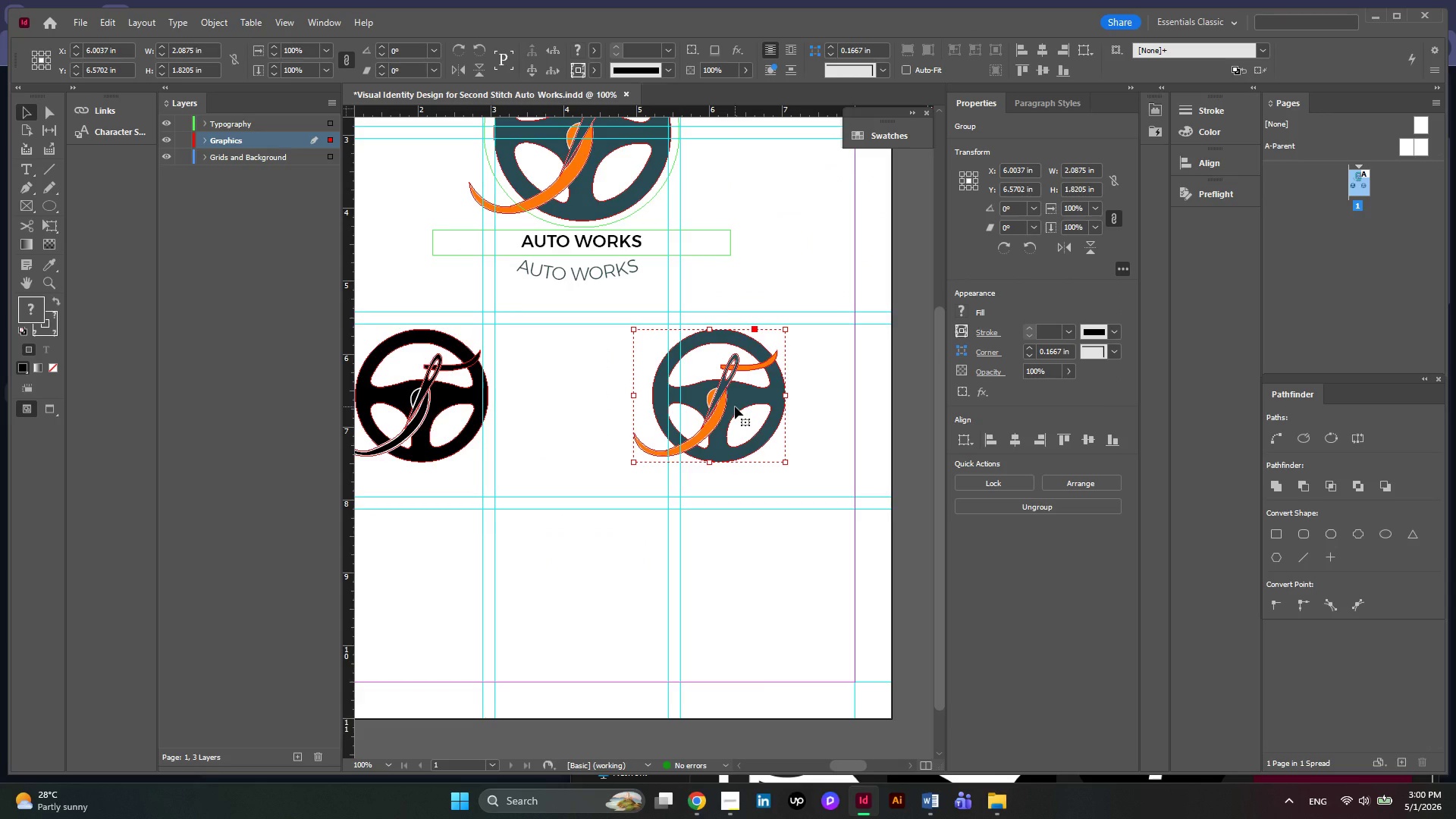 
hold_key(key=AltLeft, duration=0.44)
scroll: coordinate [780, 416], scroll_direction: down, amount: 1.0
 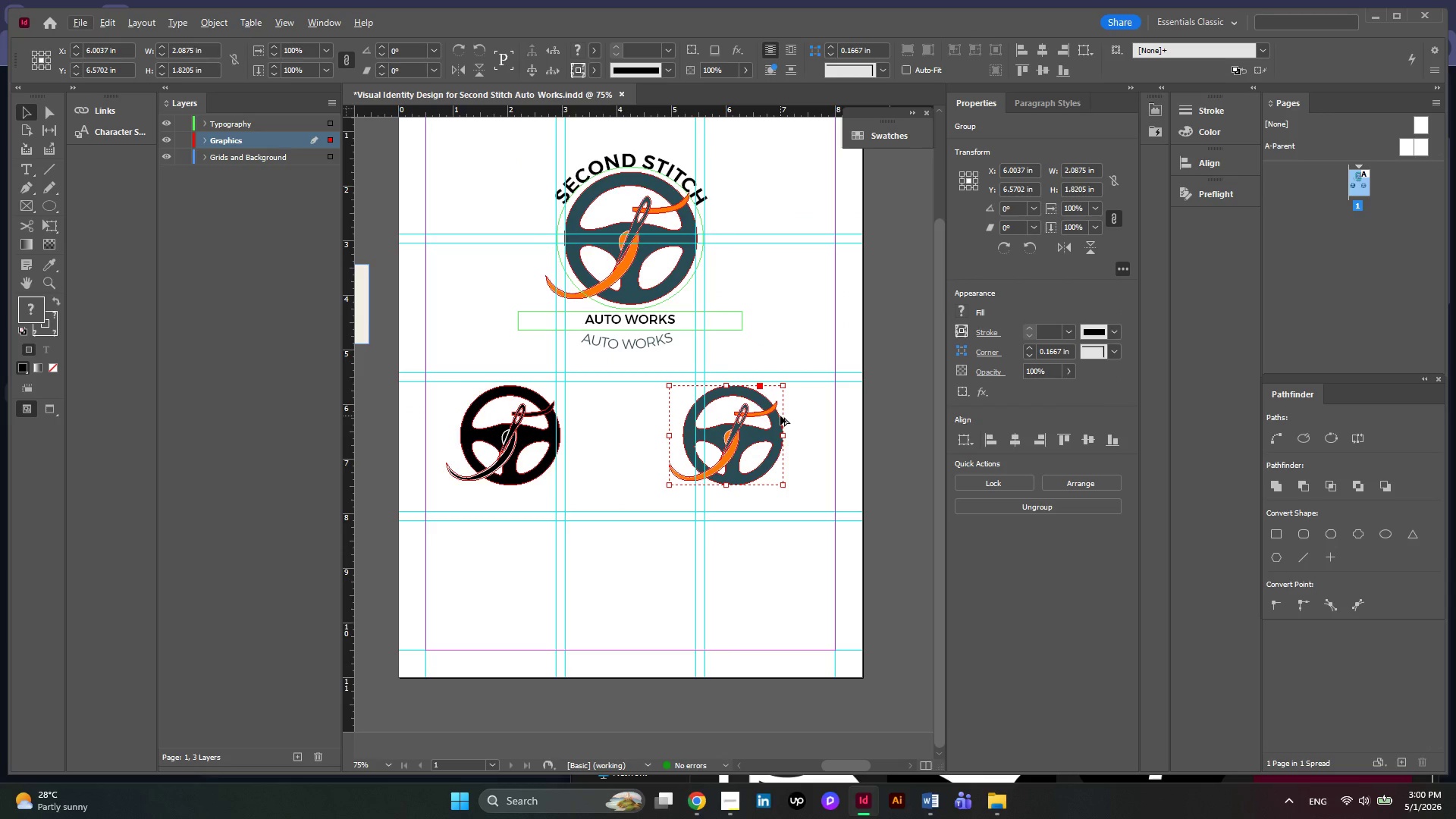 
key(Alt+AltLeft)
 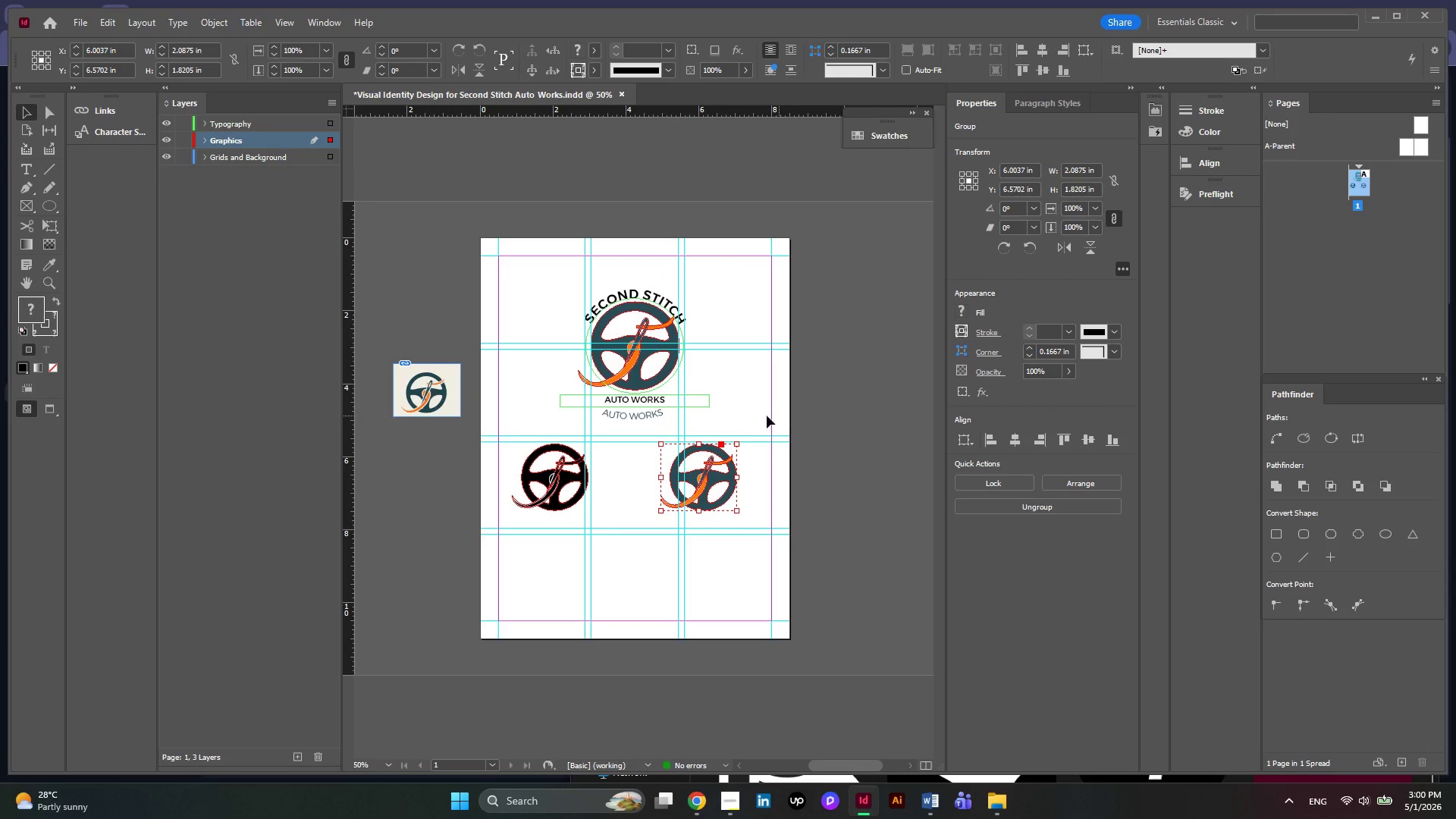 
hold_key(key=AltLeft, duration=0.33)
scroll: coordinate [761, 416], scroll_direction: up, amount: 1.0
 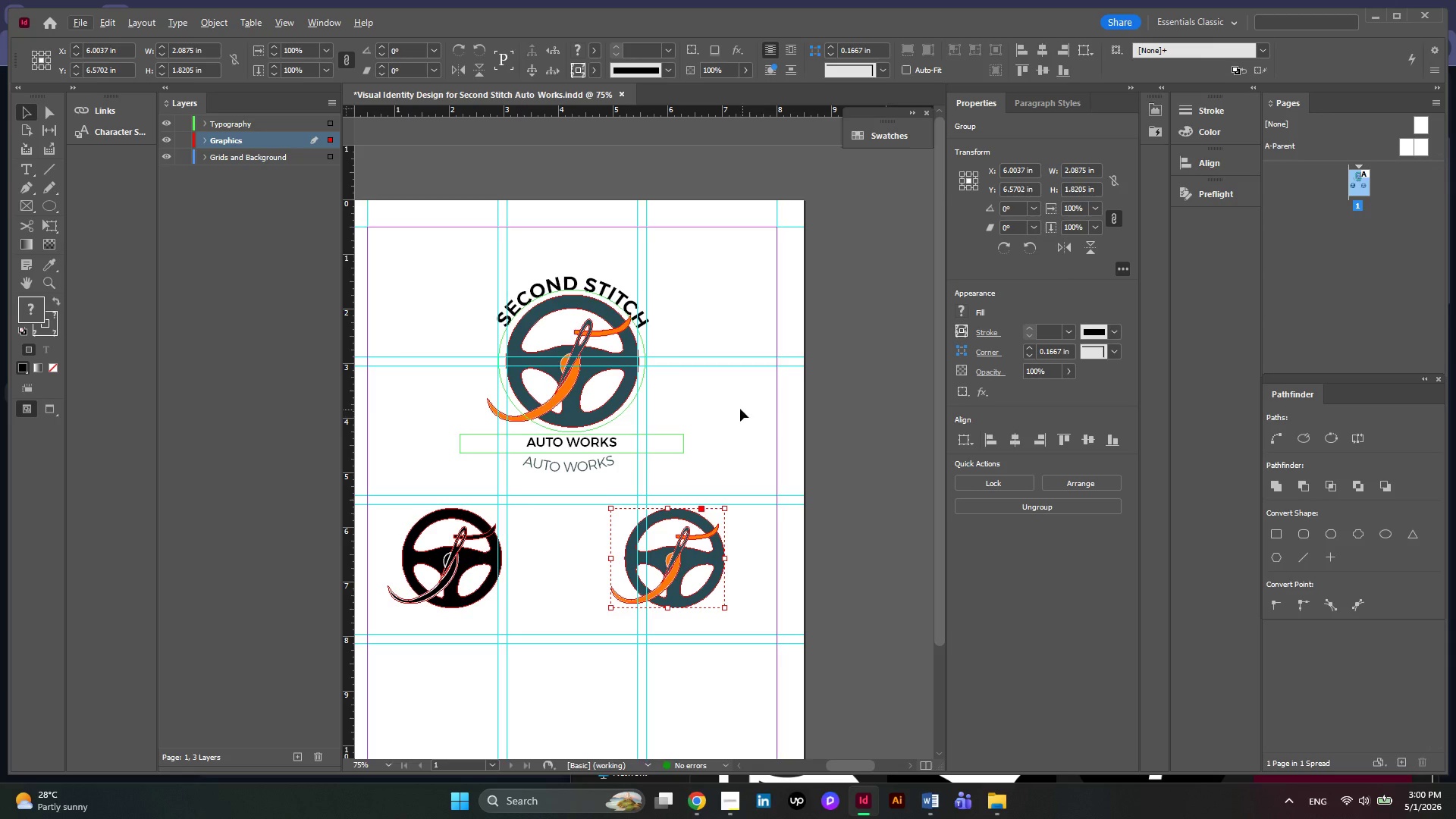 
left_click([740, 409])
 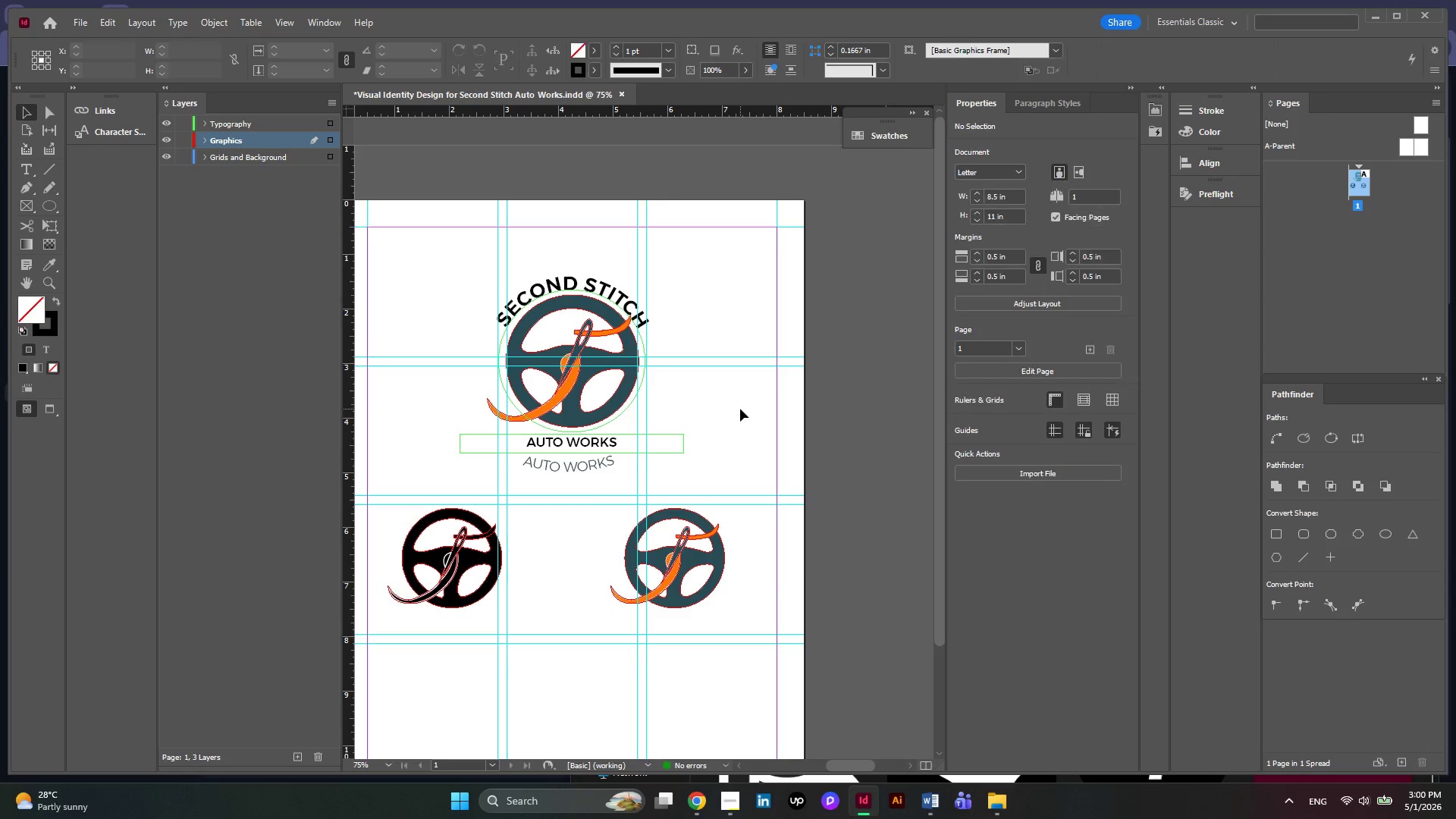 
scroll: coordinate [740, 409], scroll_direction: down, amount: 3.0
 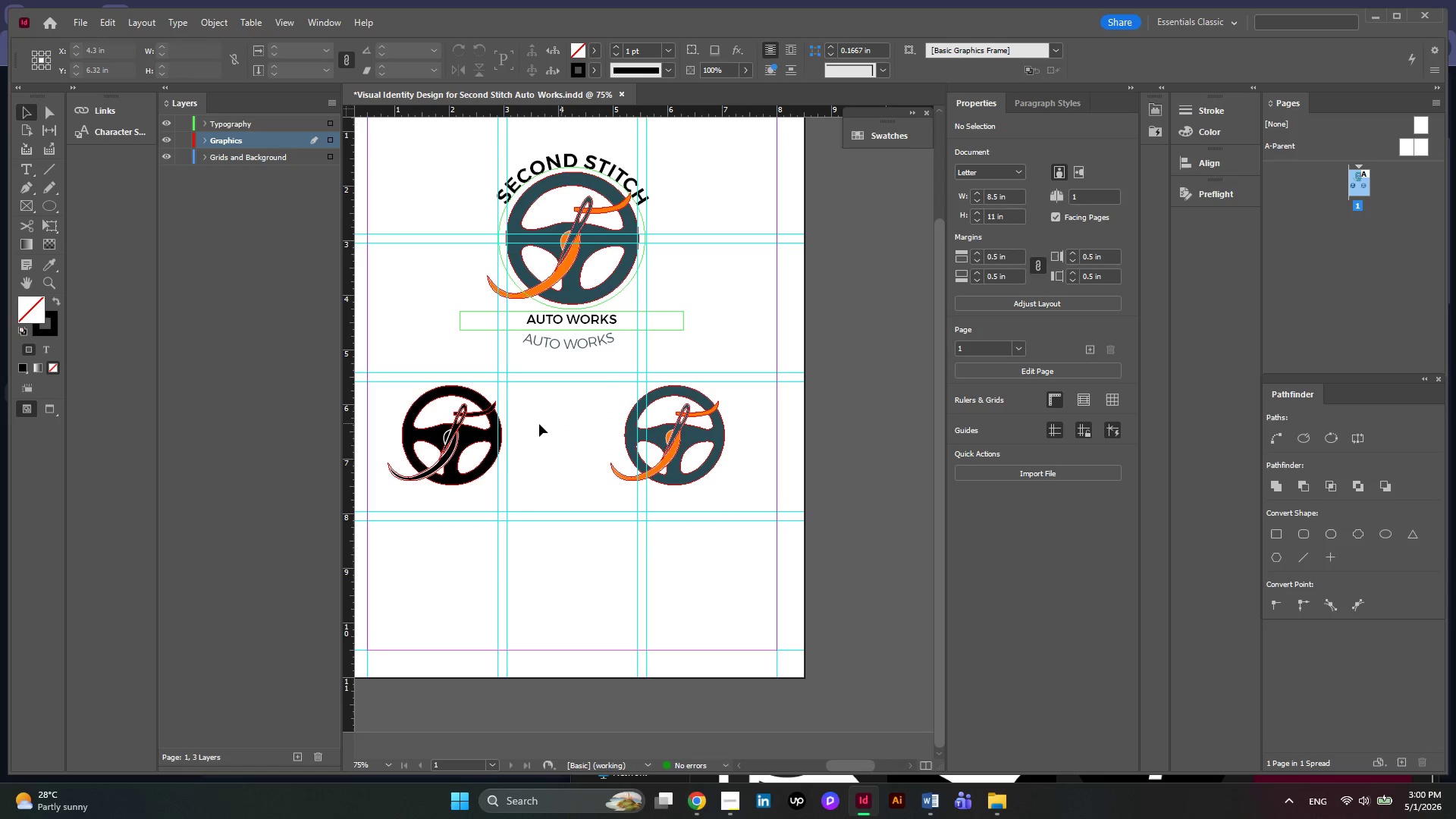 
key(Alt+AltLeft)
 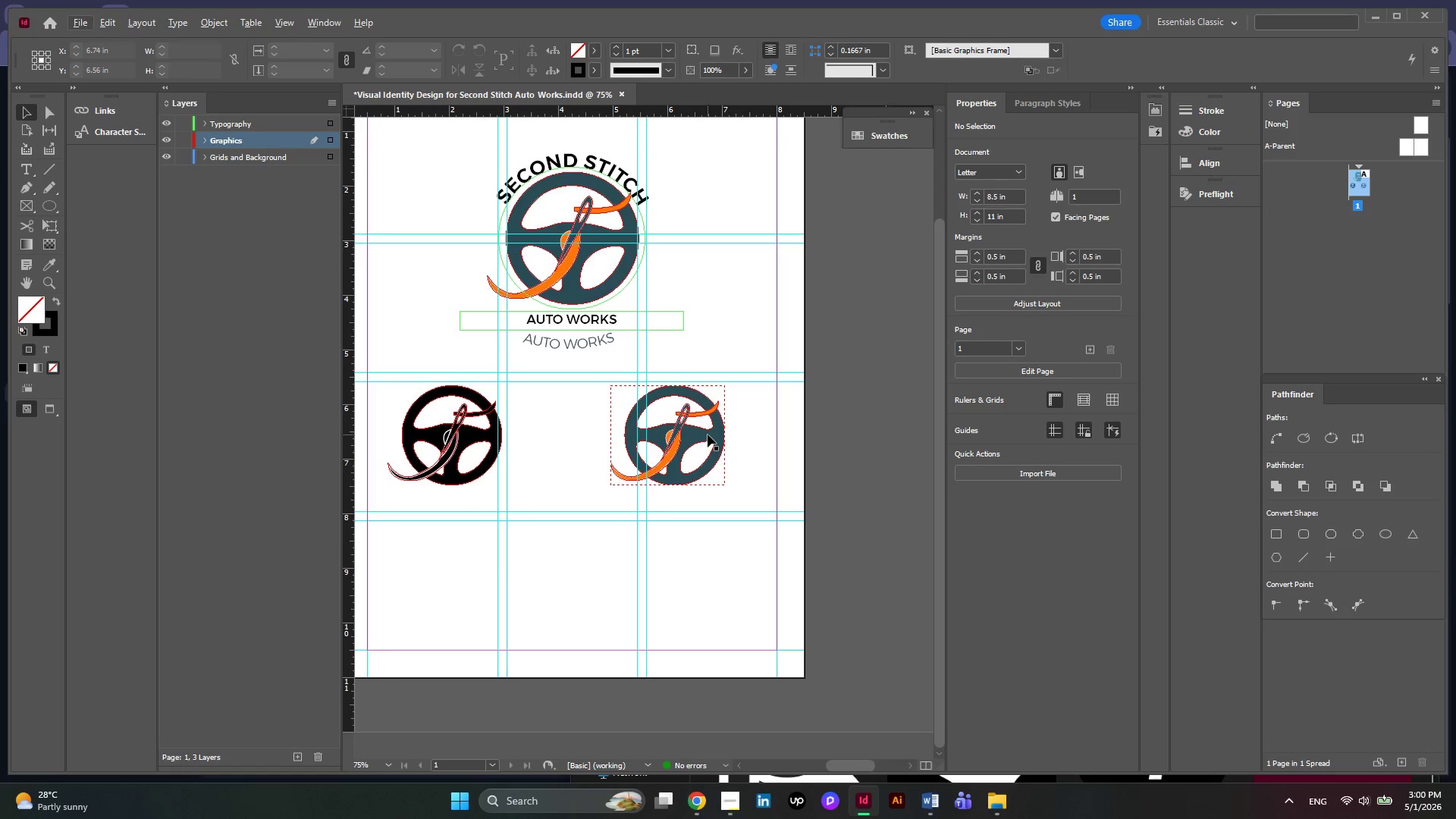 
left_click([708, 435])
 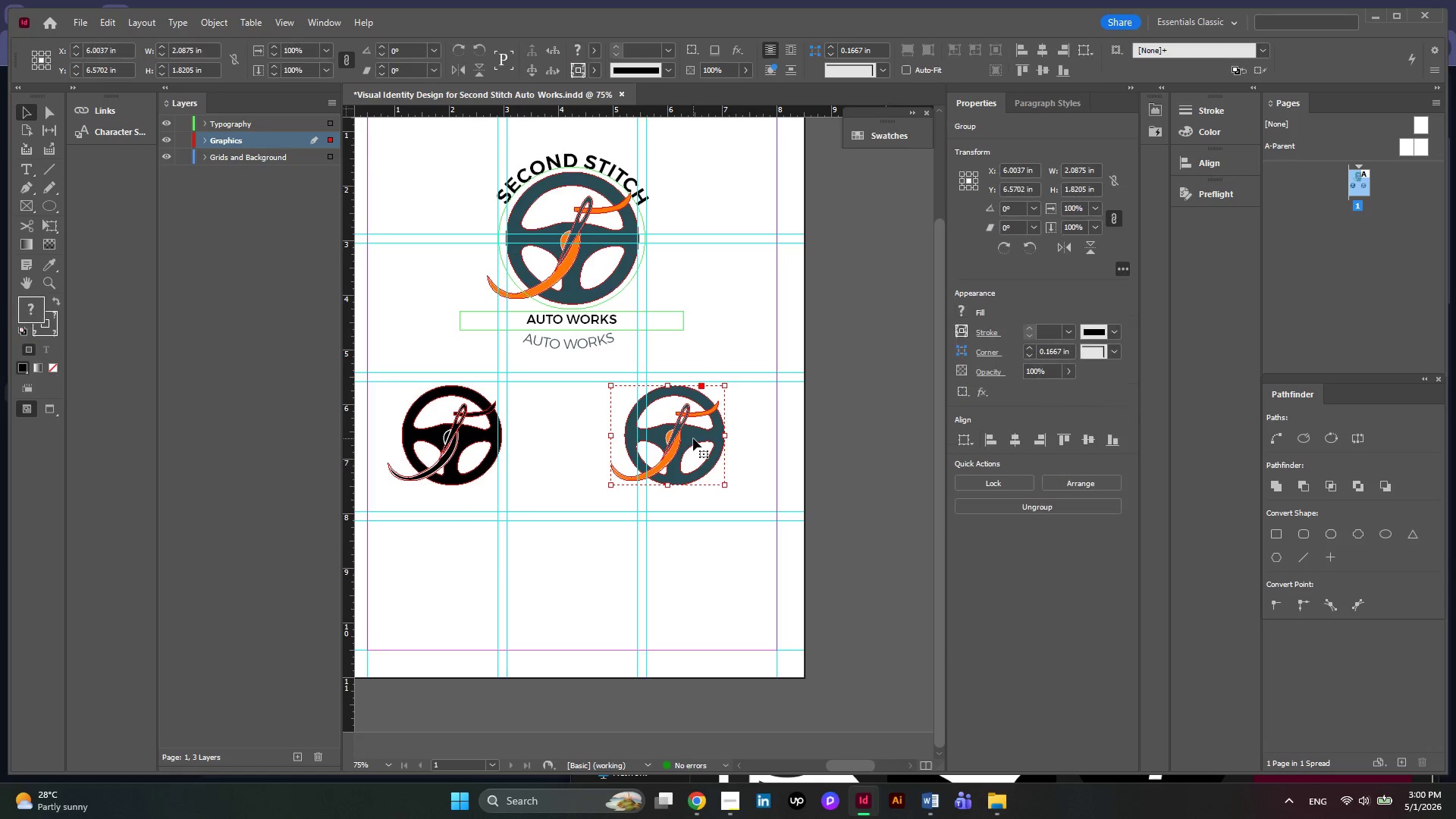 
left_click_drag(start_coordinate=[693, 438], to_coordinate=[694, 442])
 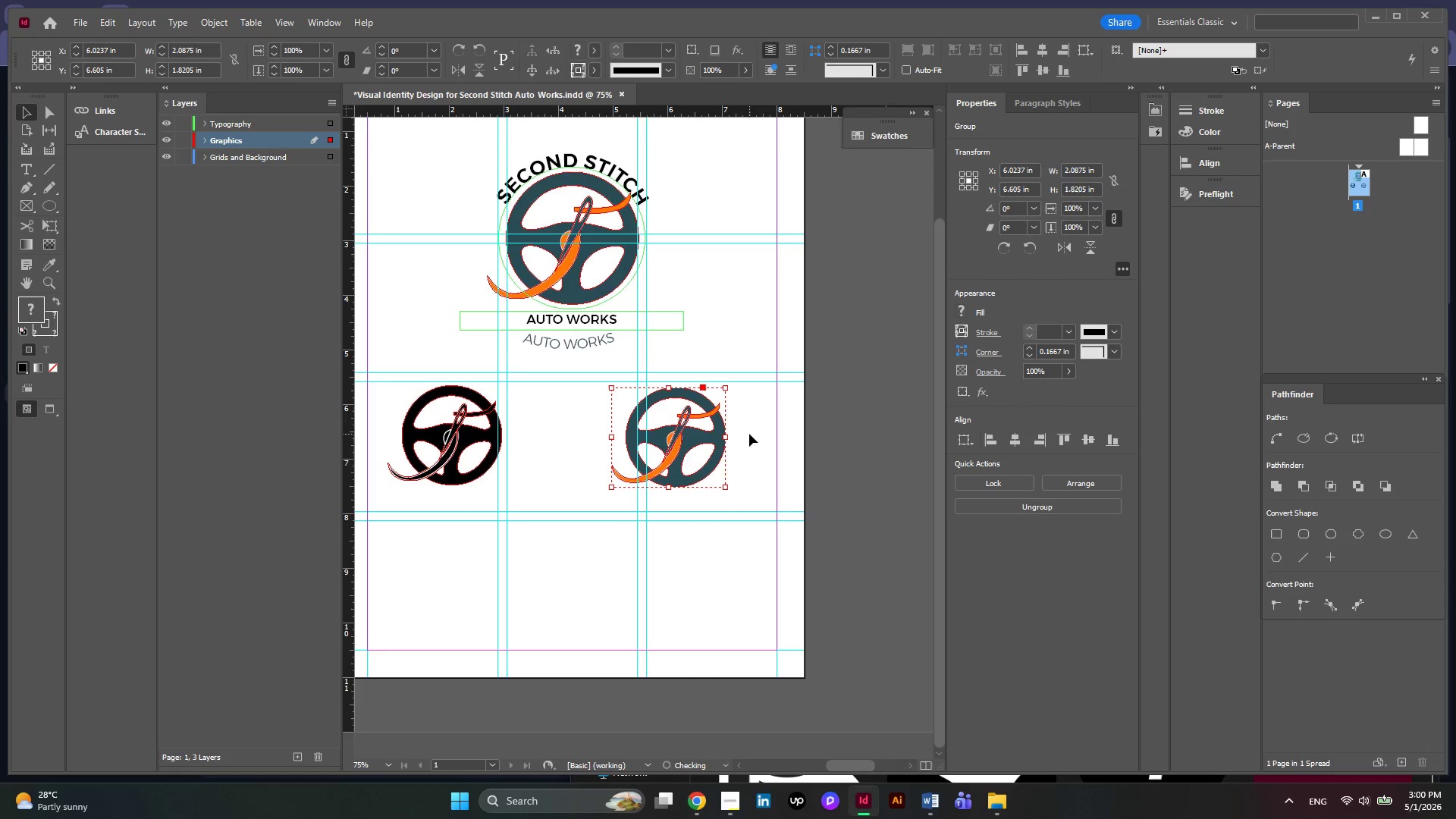 
left_click([749, 434])
 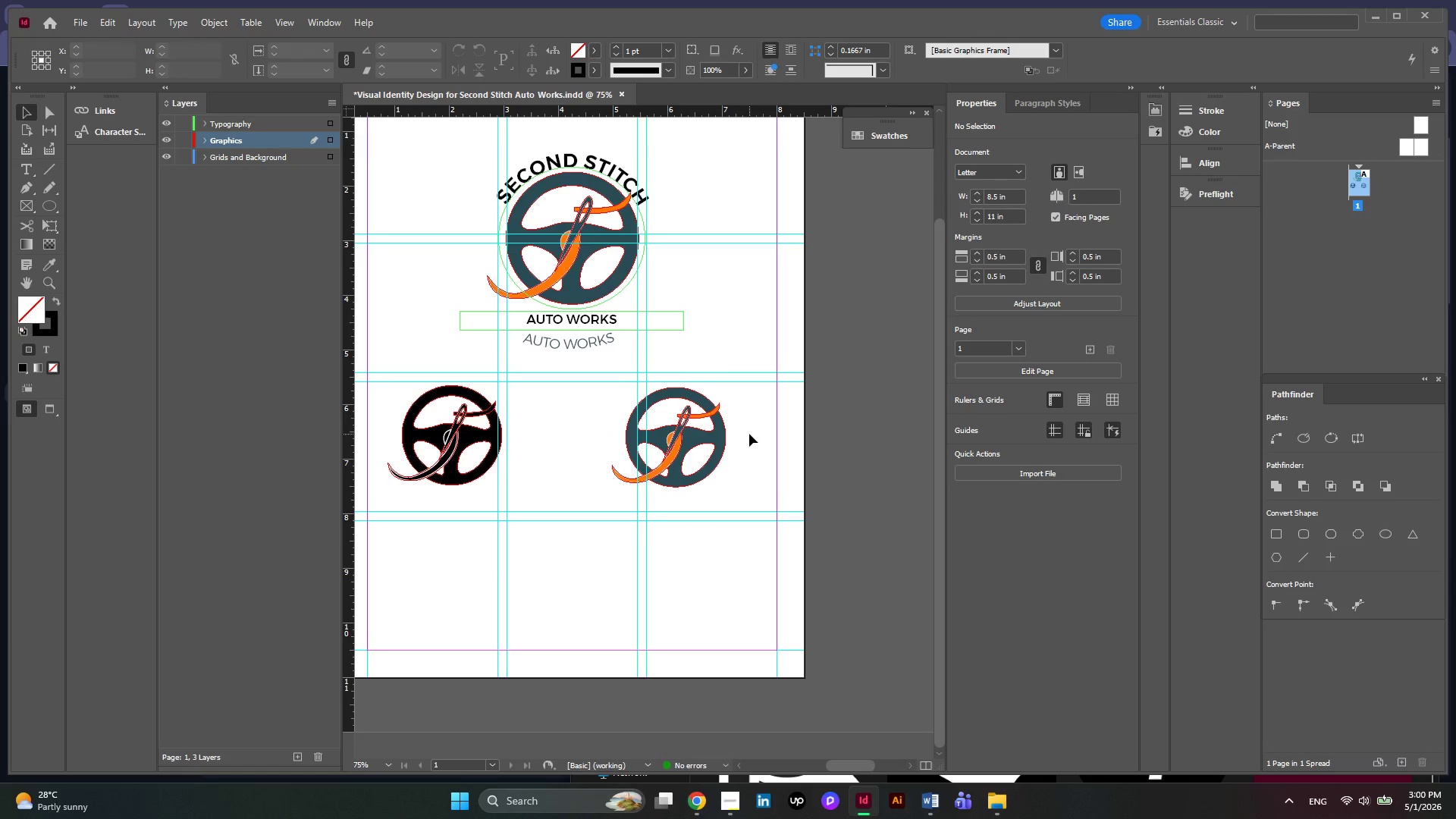 
scroll: coordinate [749, 434], scroll_direction: down, amount: 1.0
 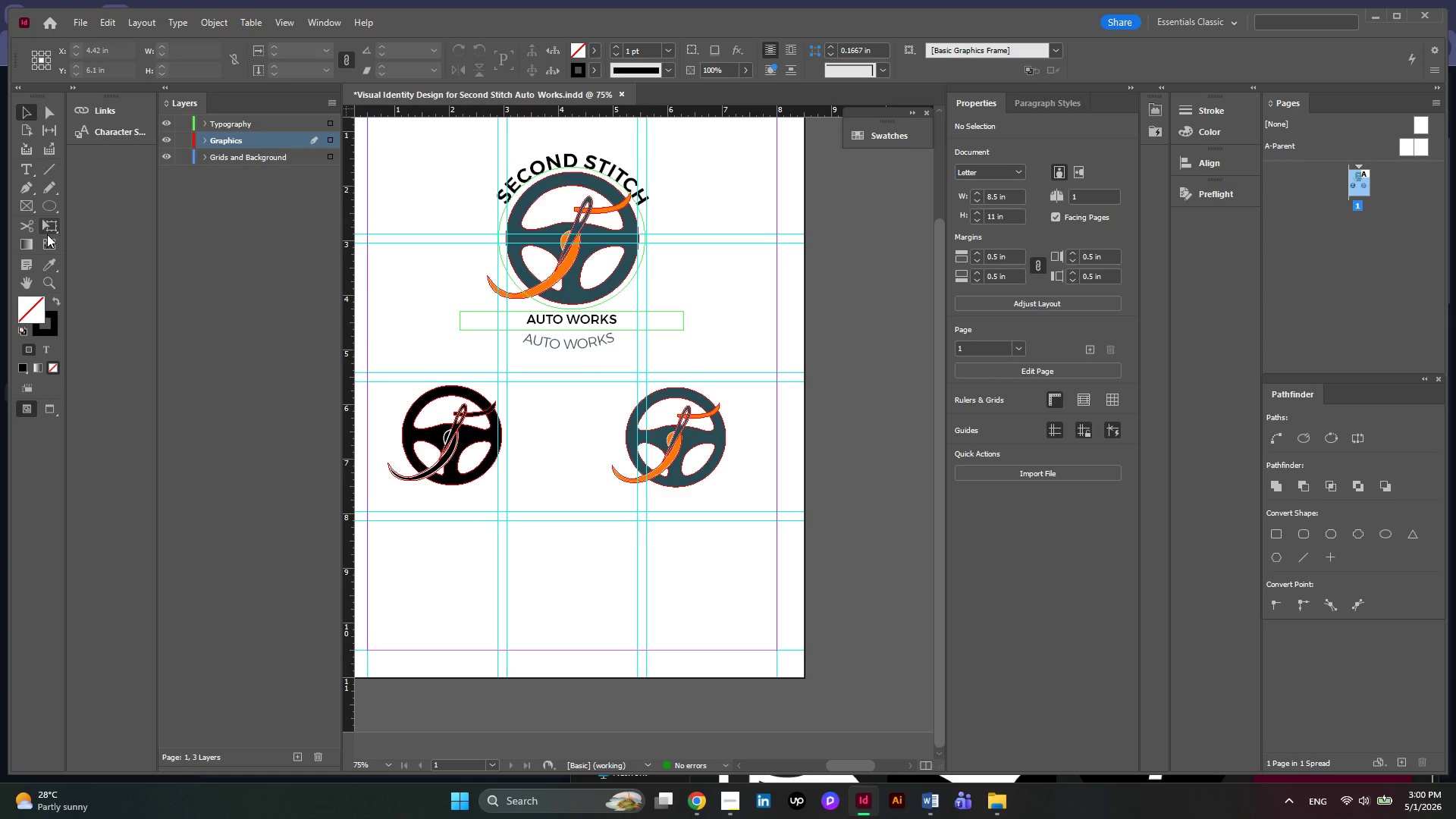 
left_click([52, 210])
 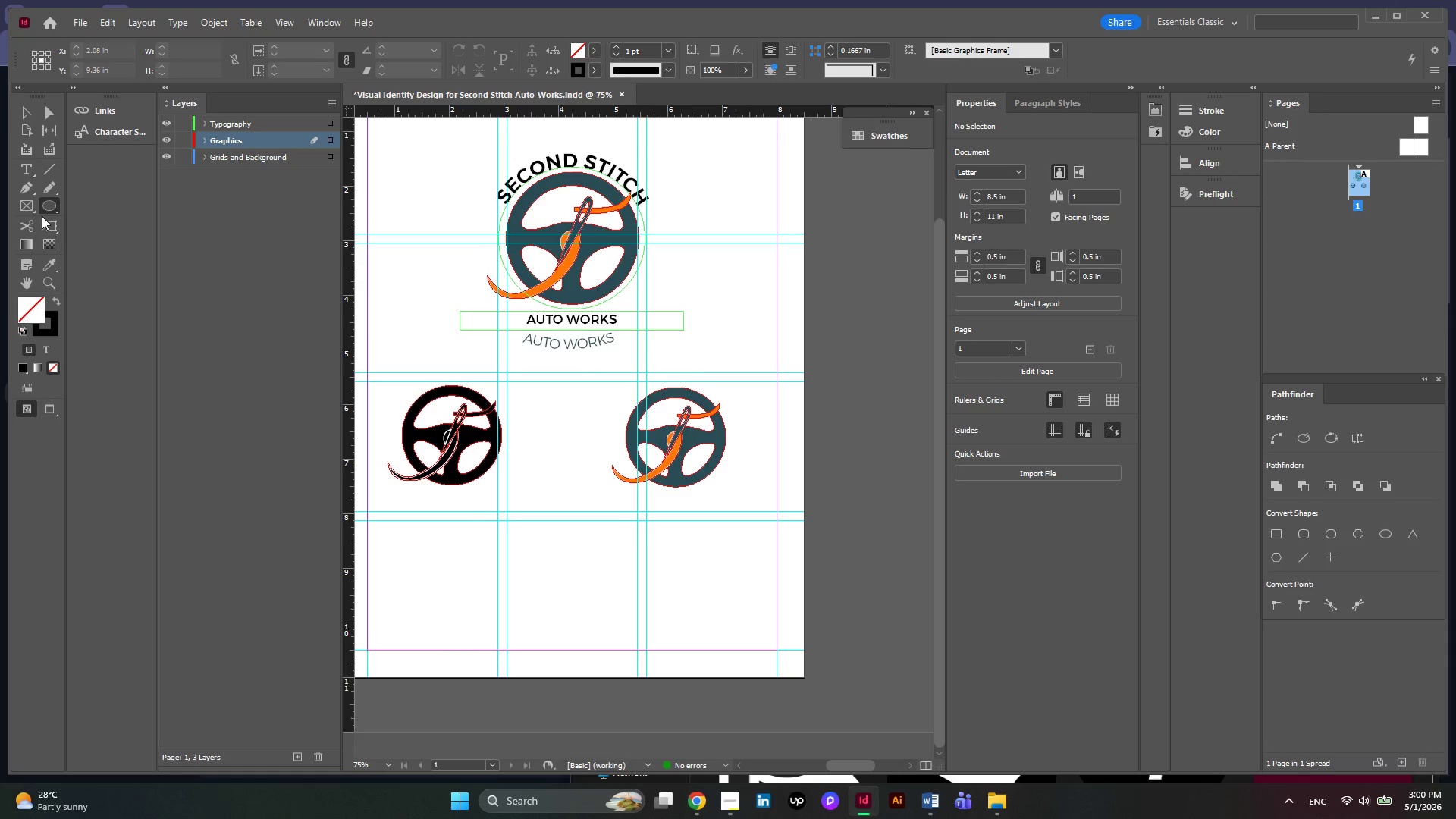 
right_click([50, 207])
 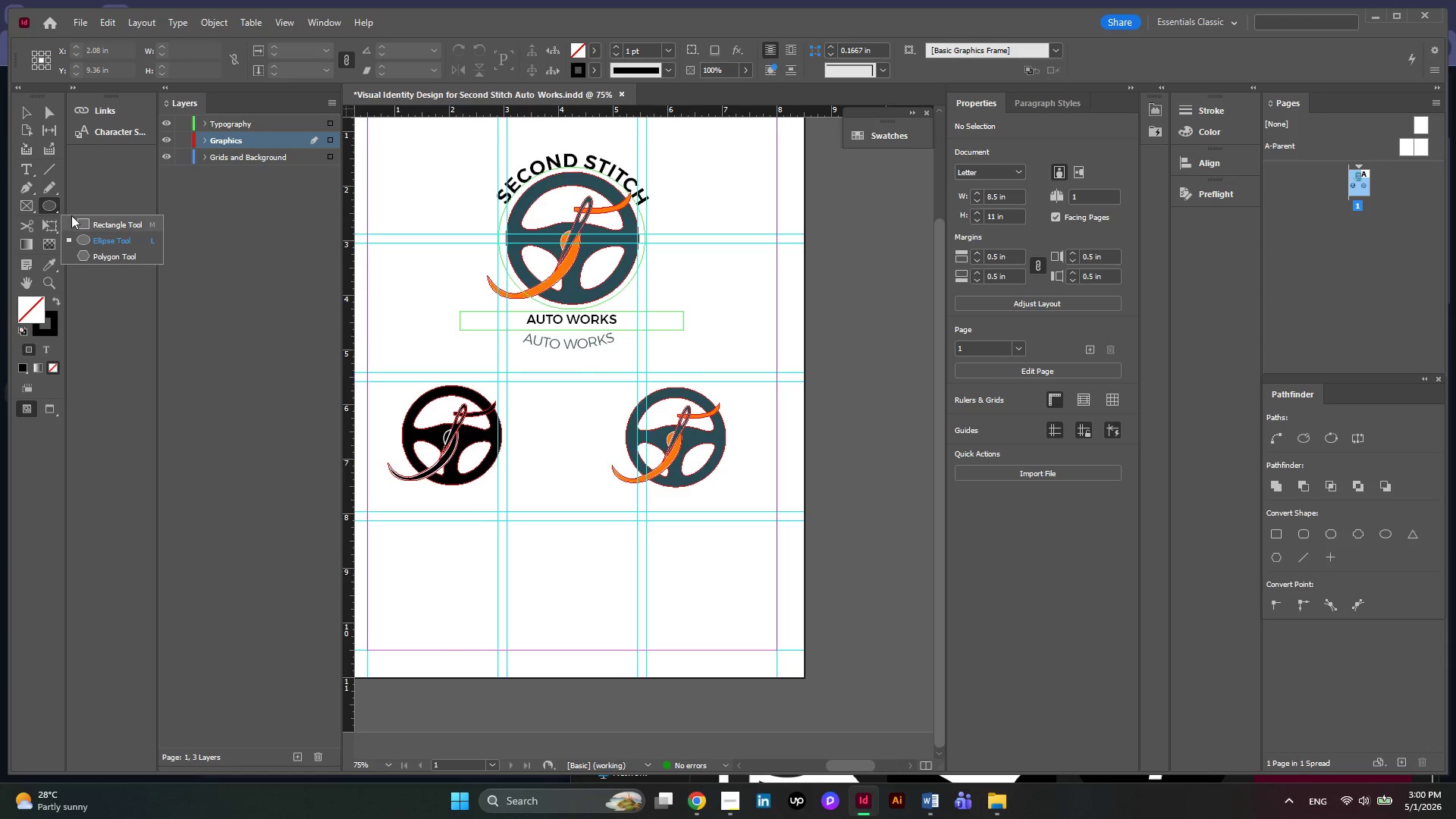 
left_click([71, 215])
 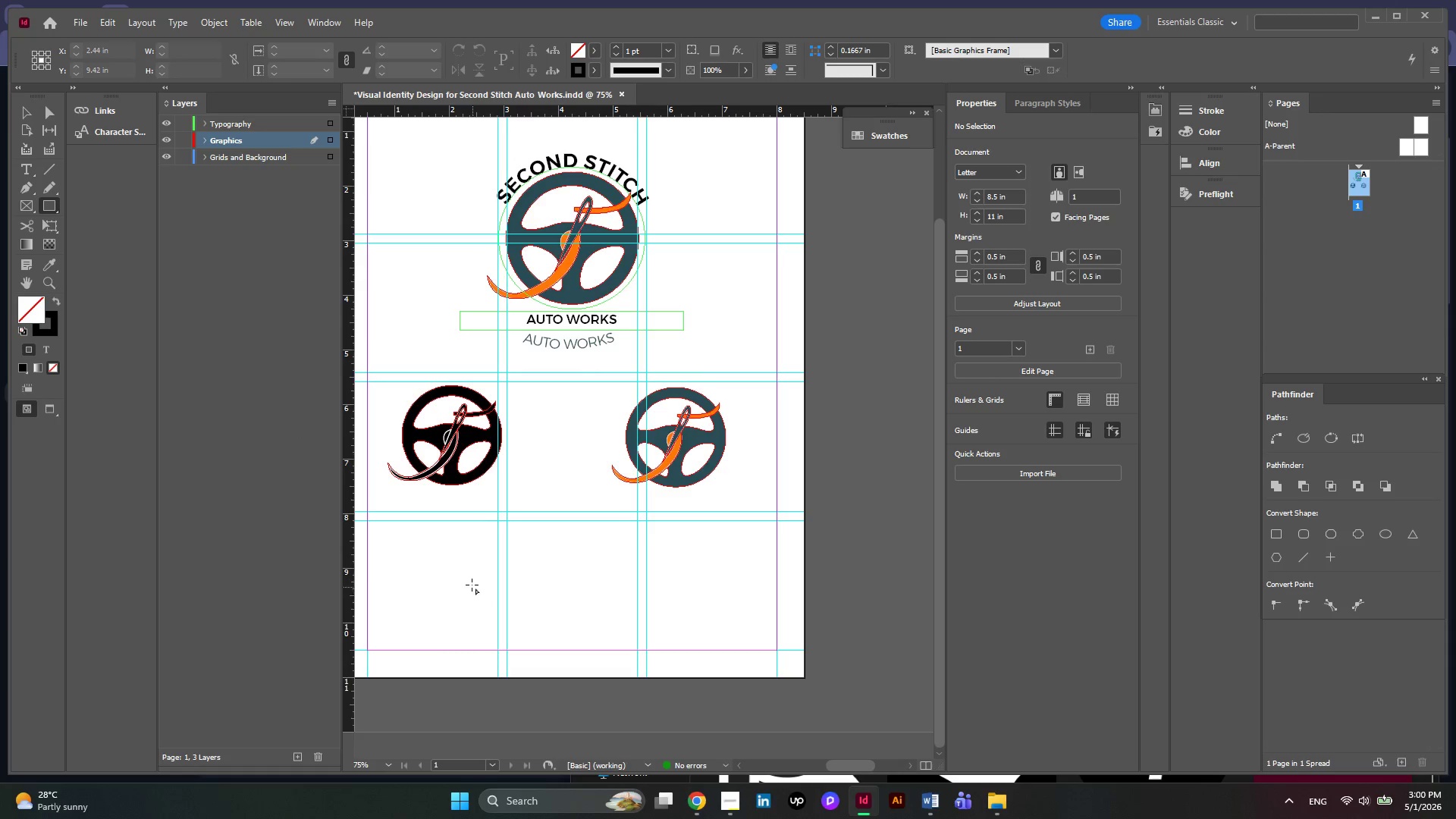 
left_click_drag(start_coordinate=[468, 587], to_coordinate=[519, 629])
 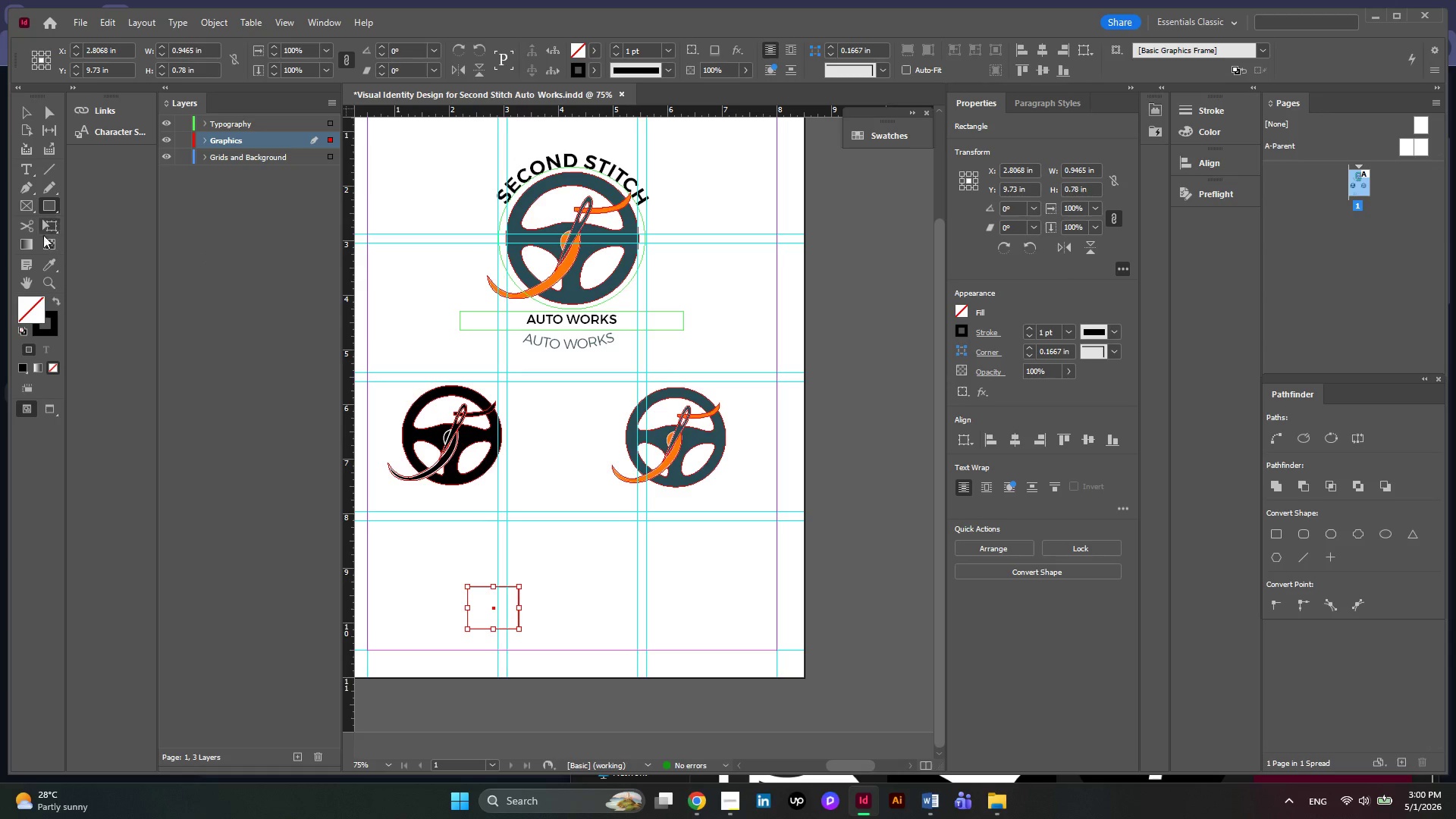 
left_click([47, 271])
 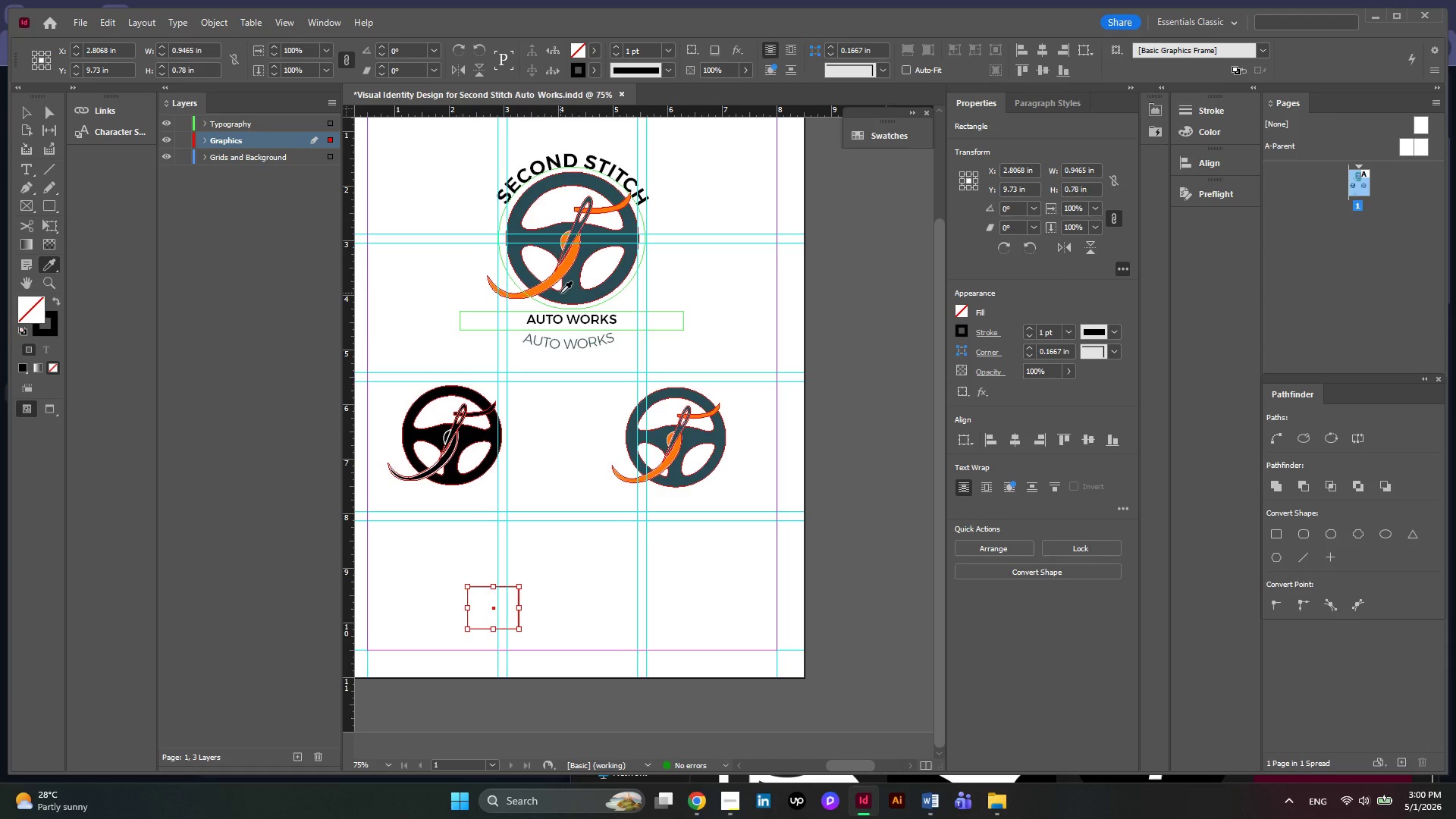 
left_click([560, 293])
 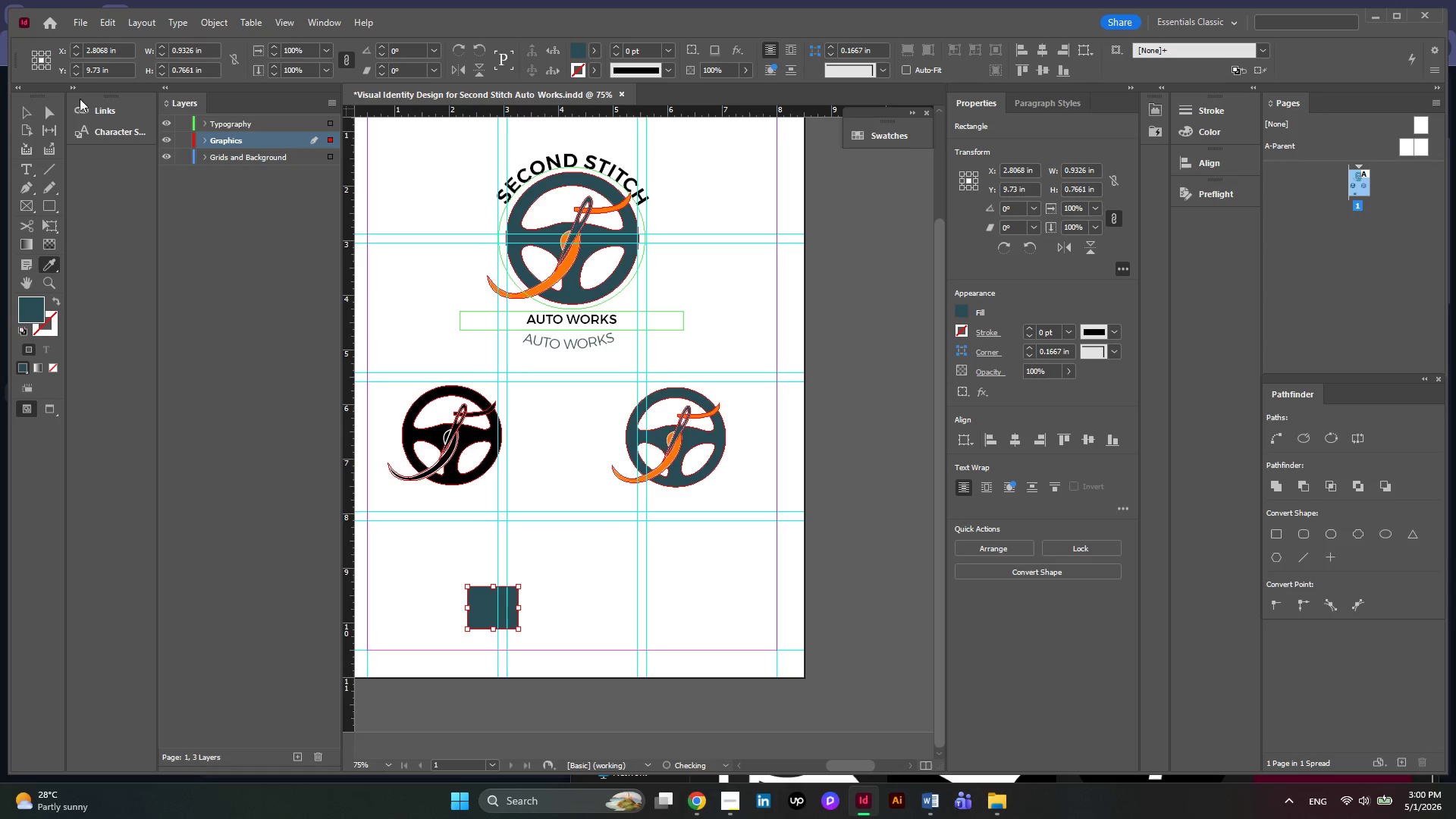 
left_click([18, 109])
 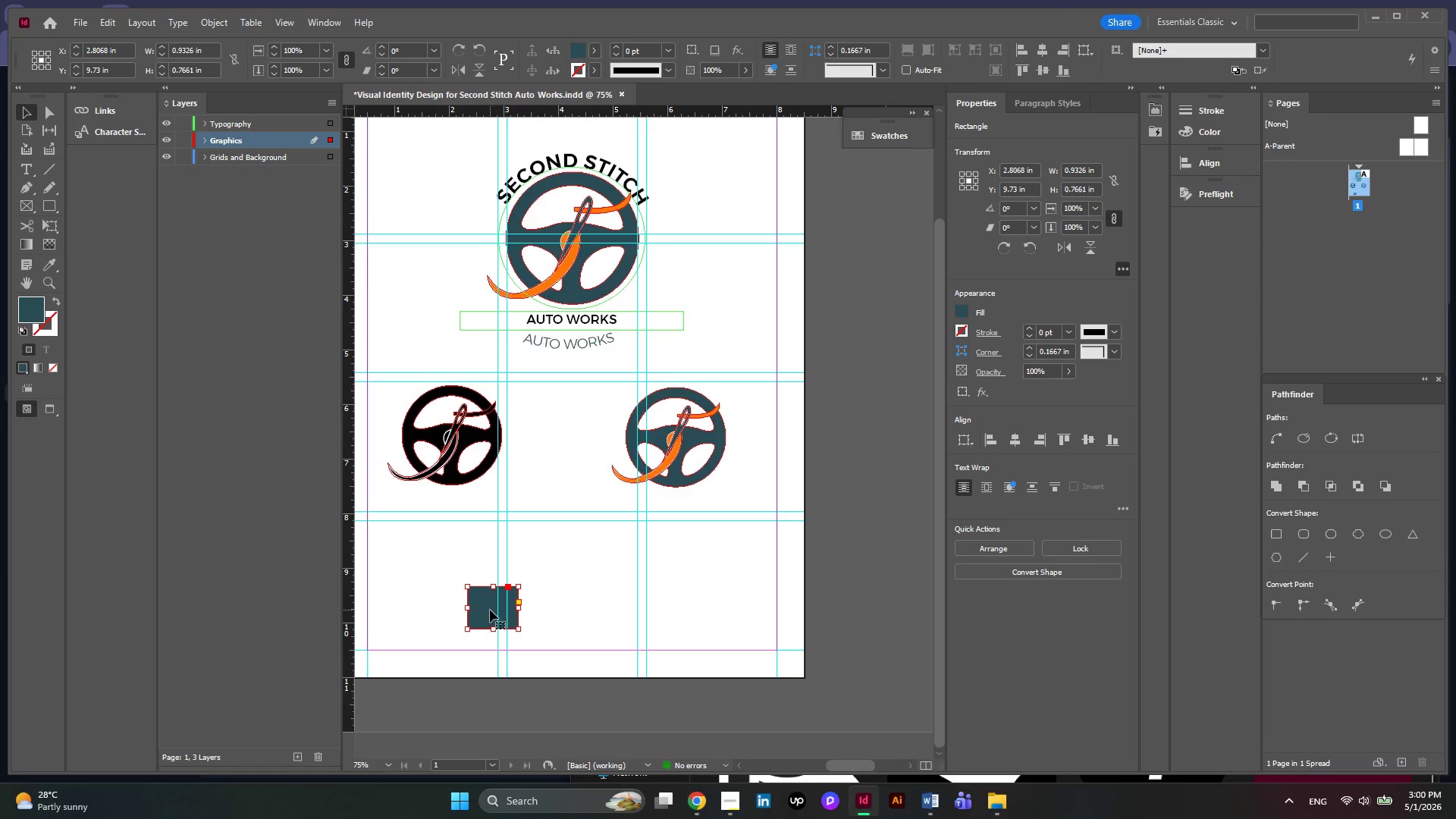 
hold_key(key=AltLeft, duration=3.98)
left_click_drag(start_coordinate=[490, 610], to_coordinate=[640, 611])
 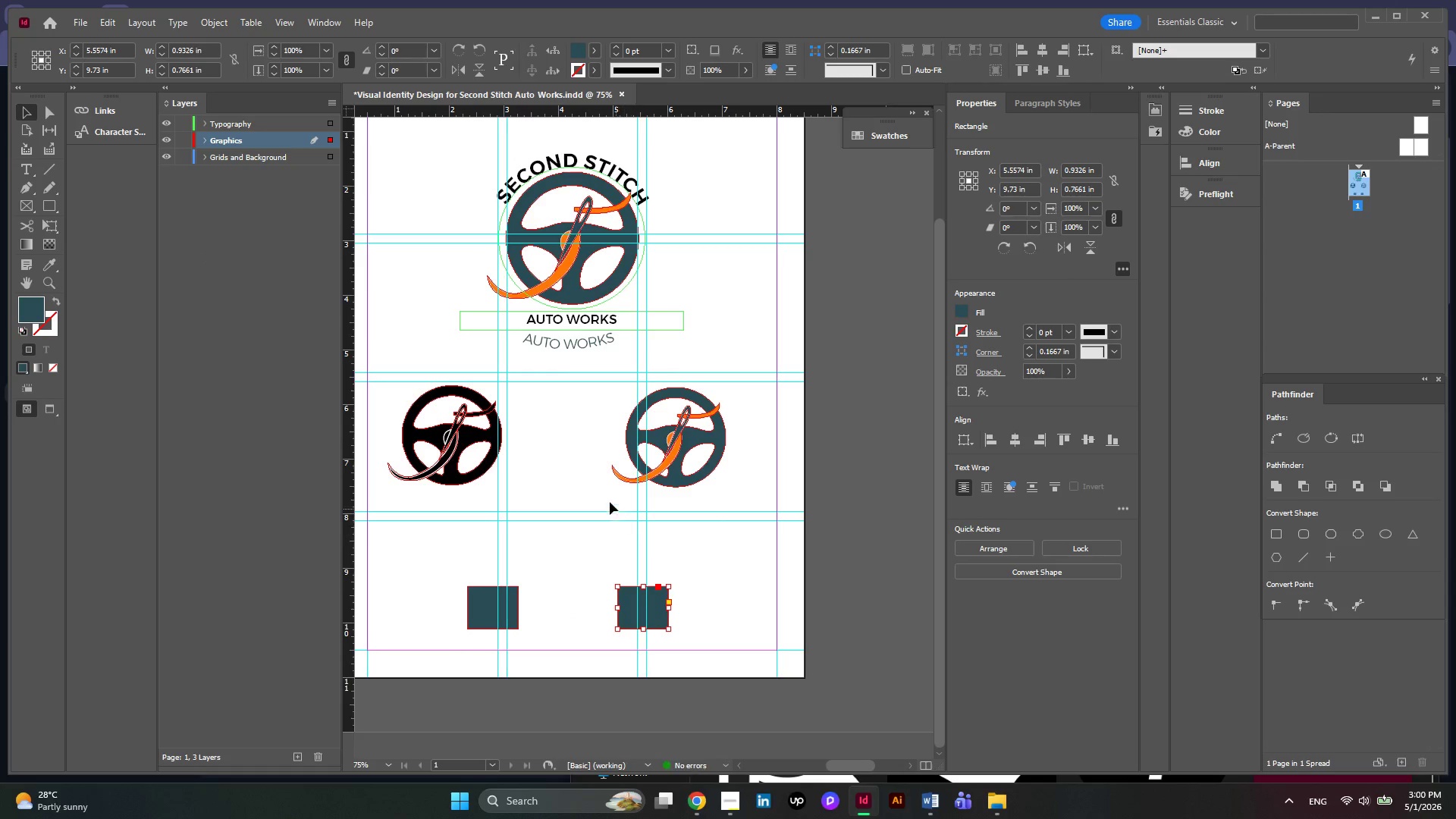 
scroll: coordinate [609, 500], scroll_direction: down, amount: 2.0
 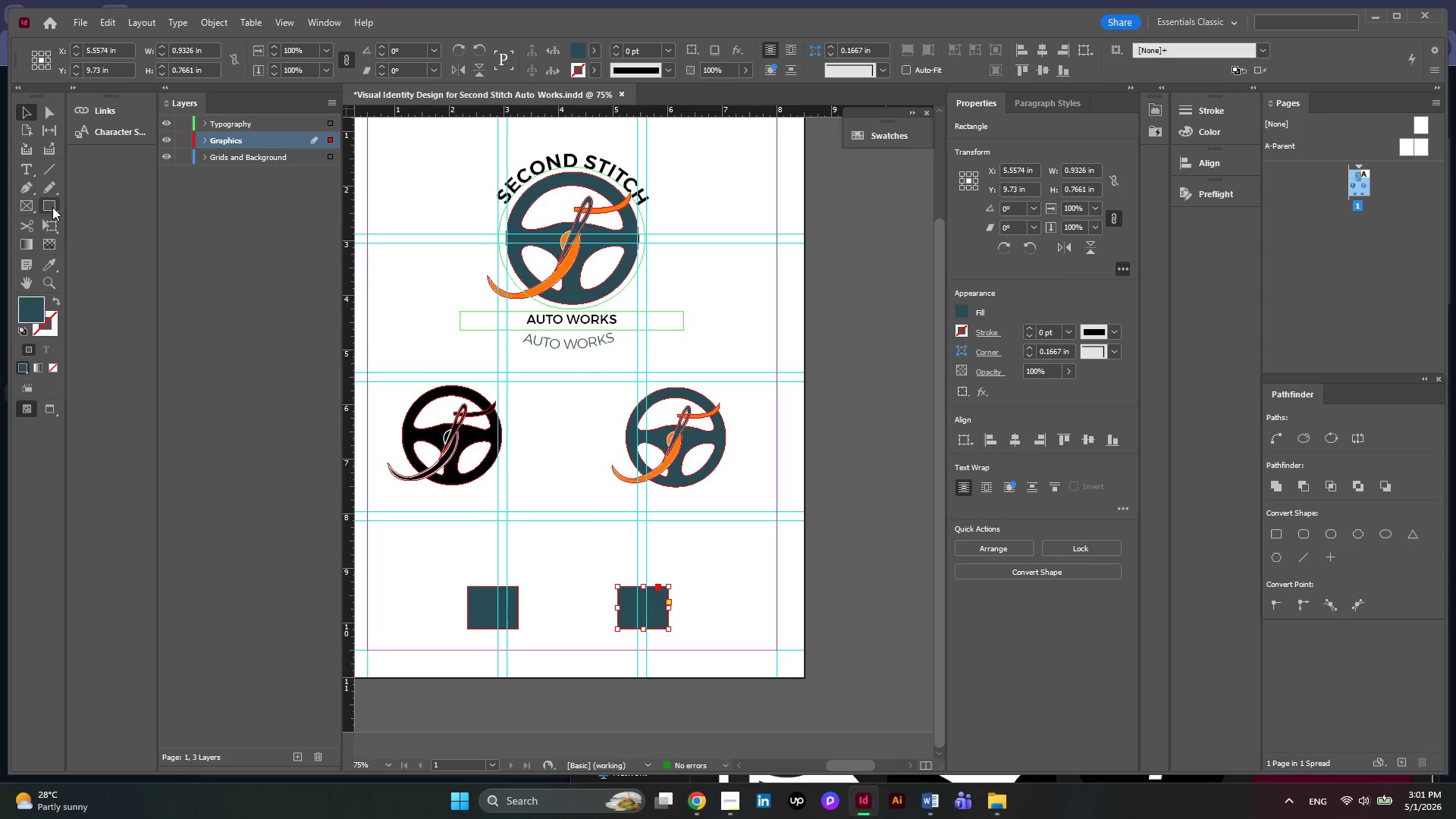 
left_click([39, 267])
 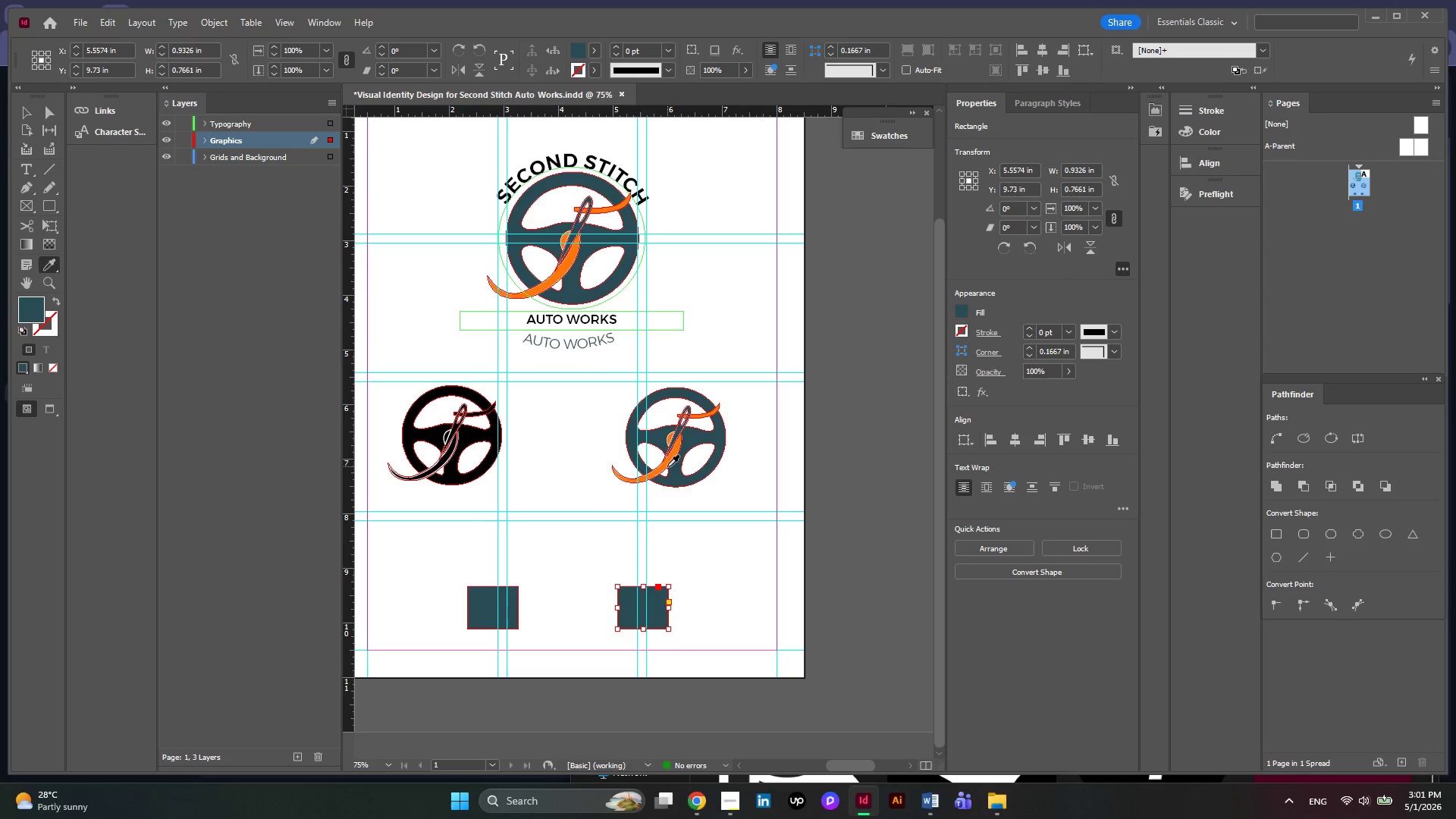 
left_click([667, 463])
 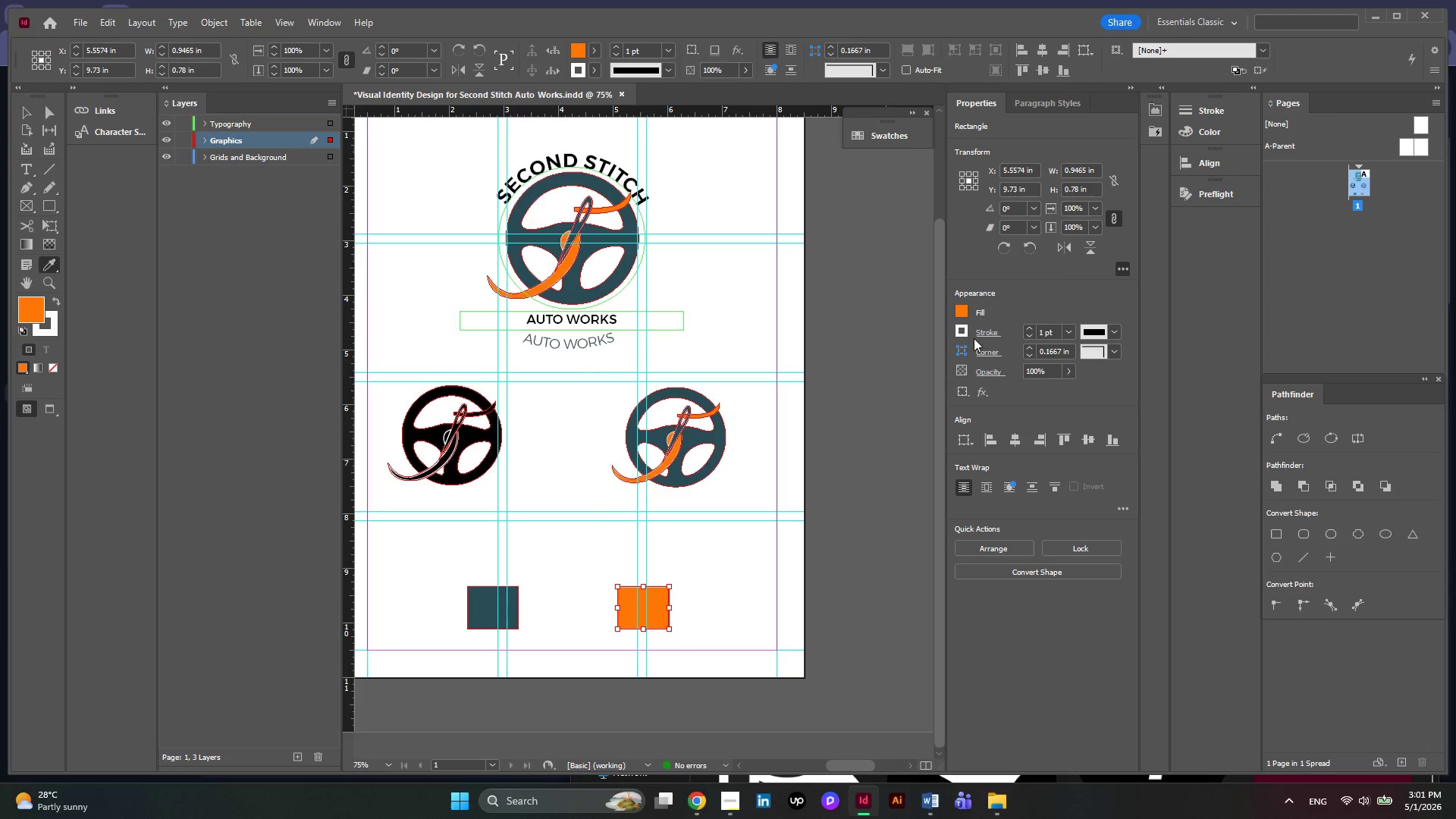 
left_click([958, 316])
 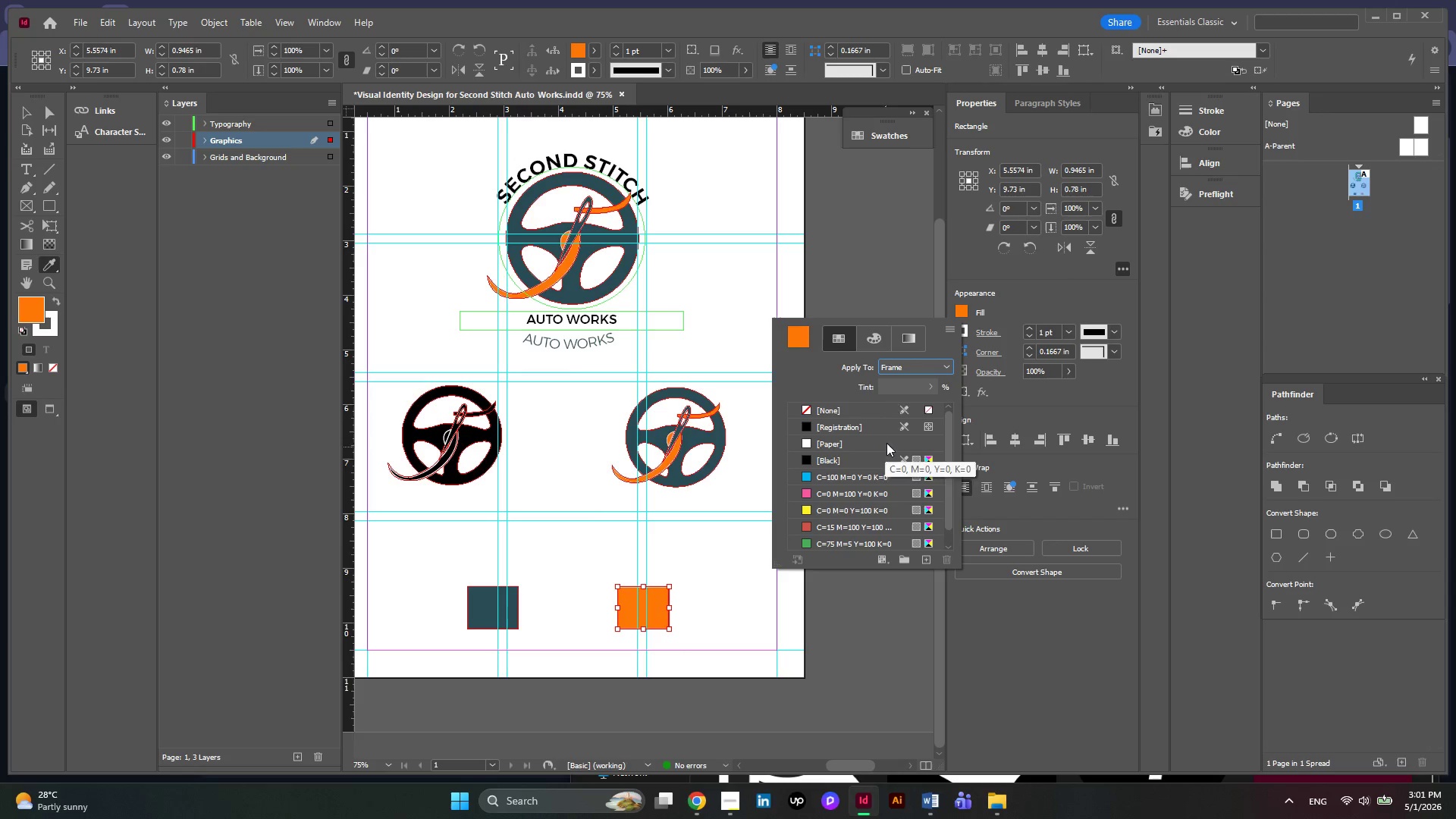 
left_click([870, 338])
 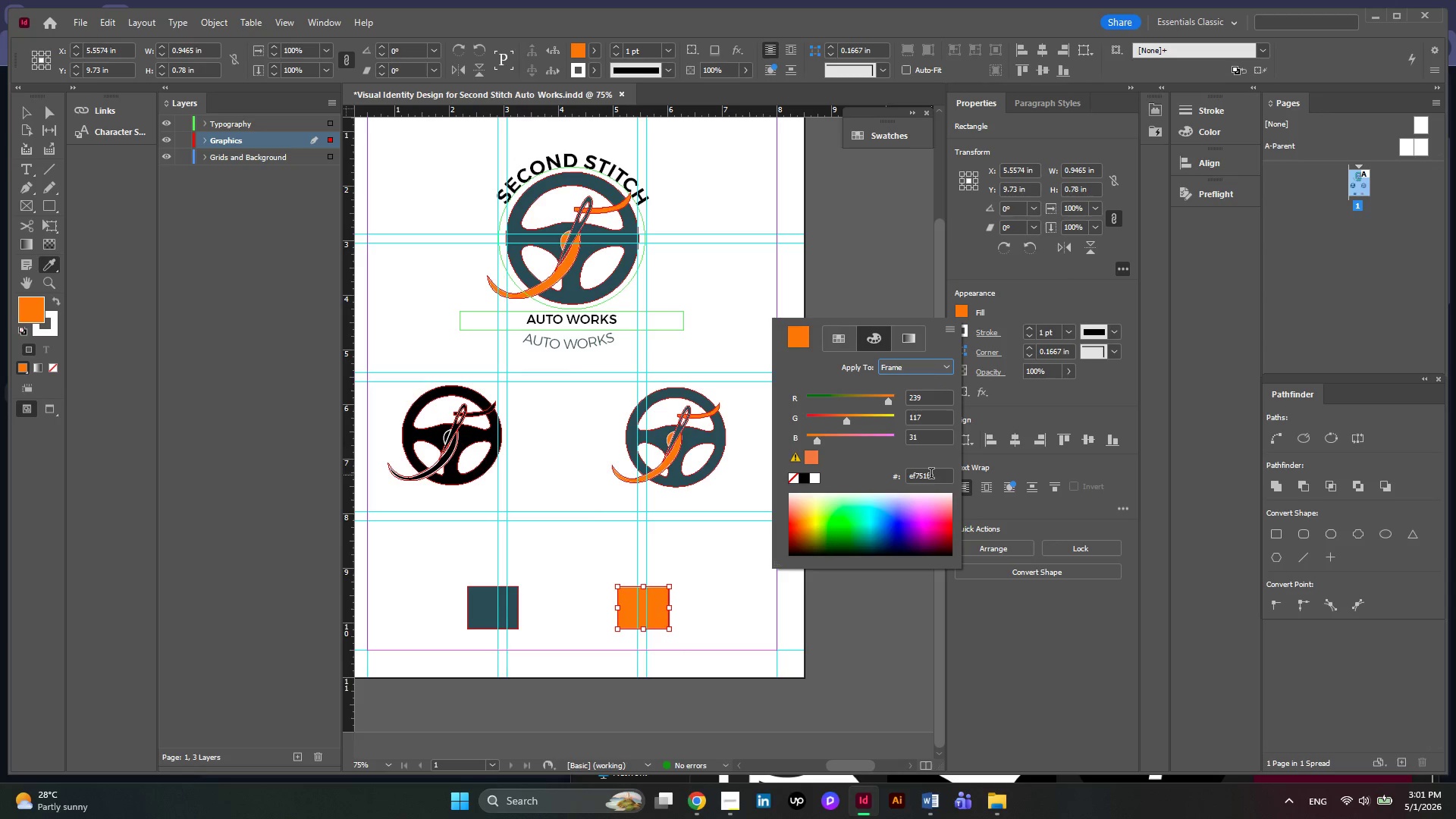 
left_click_drag(start_coordinate=[934, 477], to_coordinate=[875, 482])
 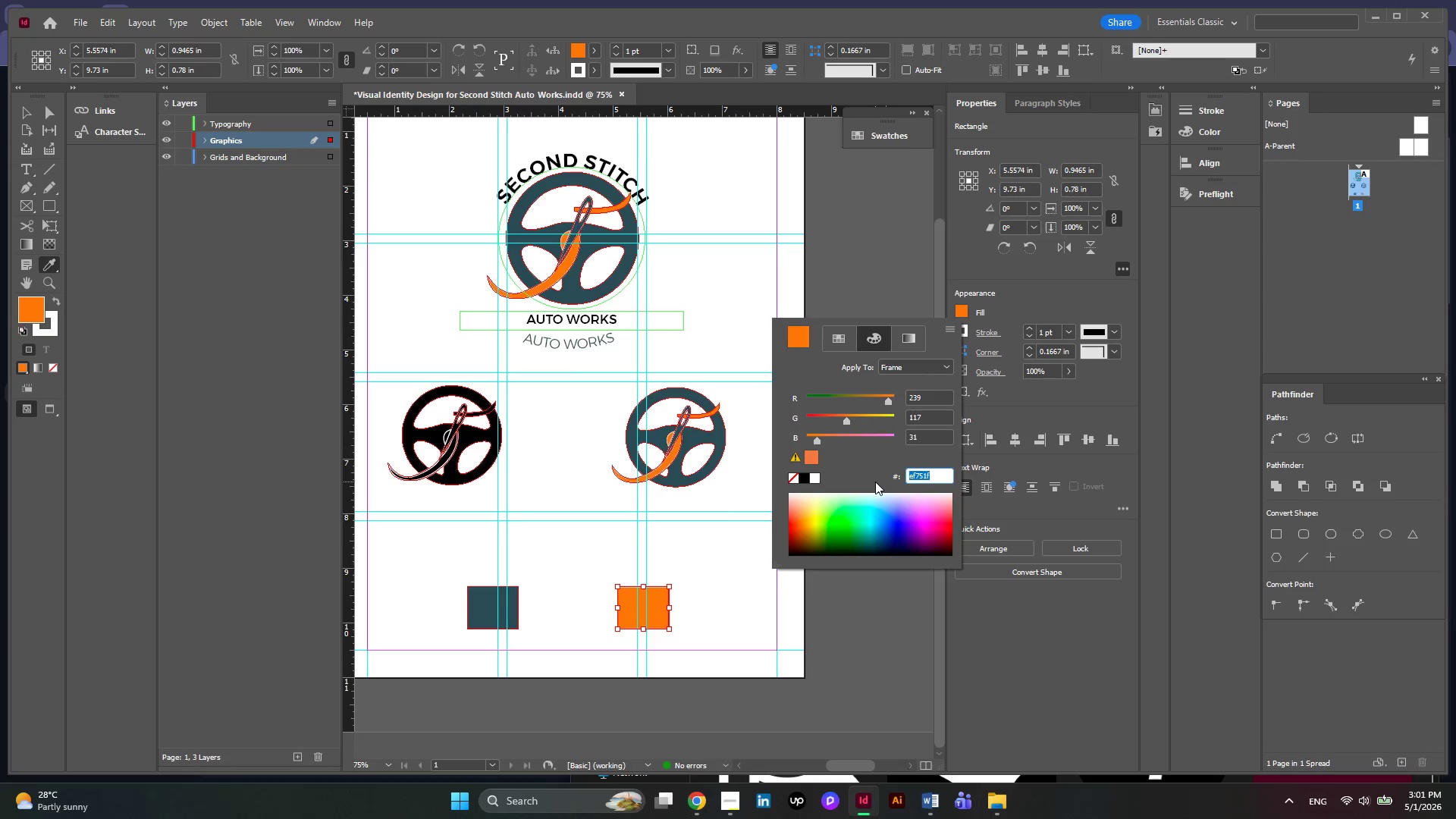 
key(Control+C)
 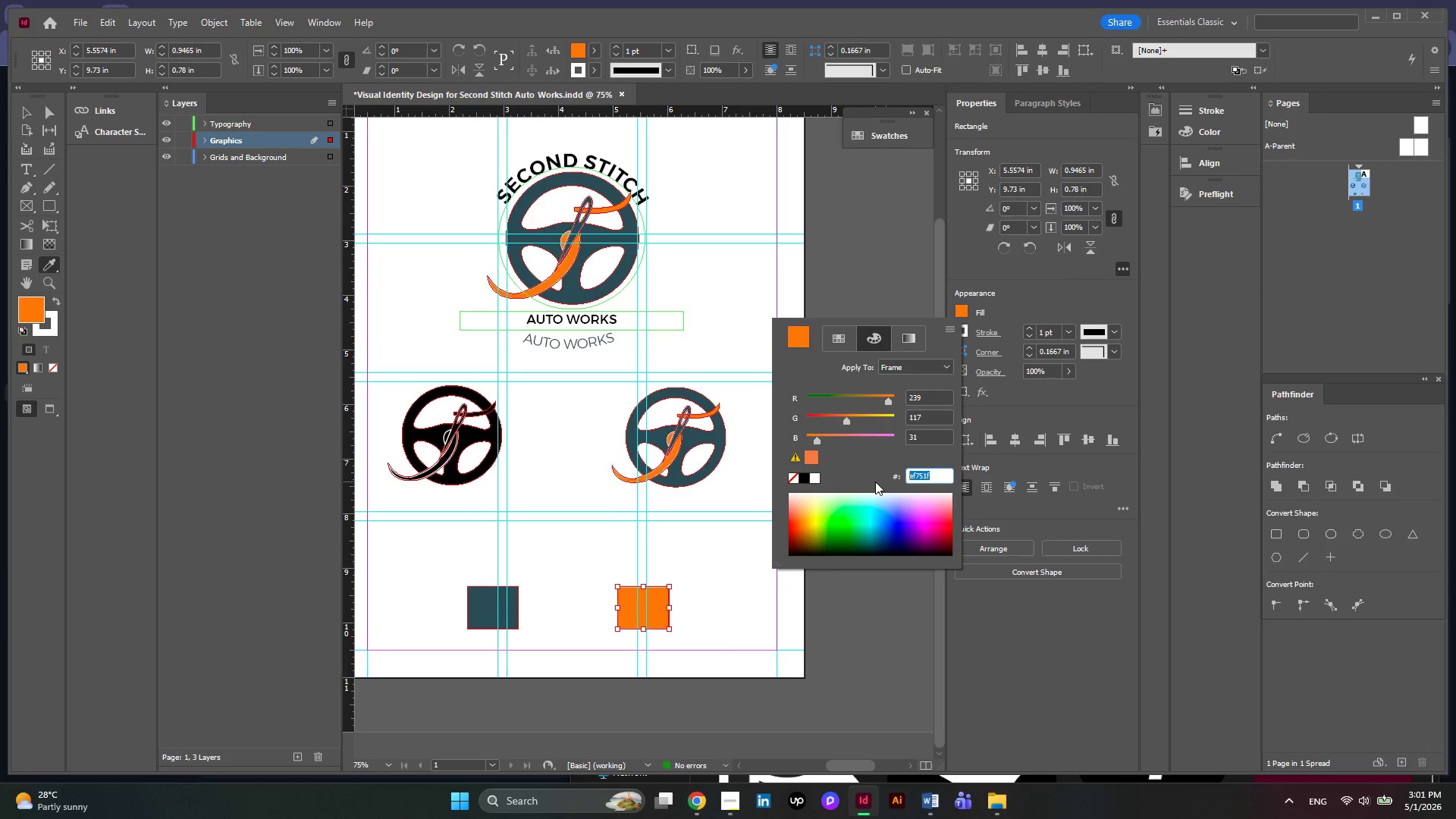 
key(Control+C)
 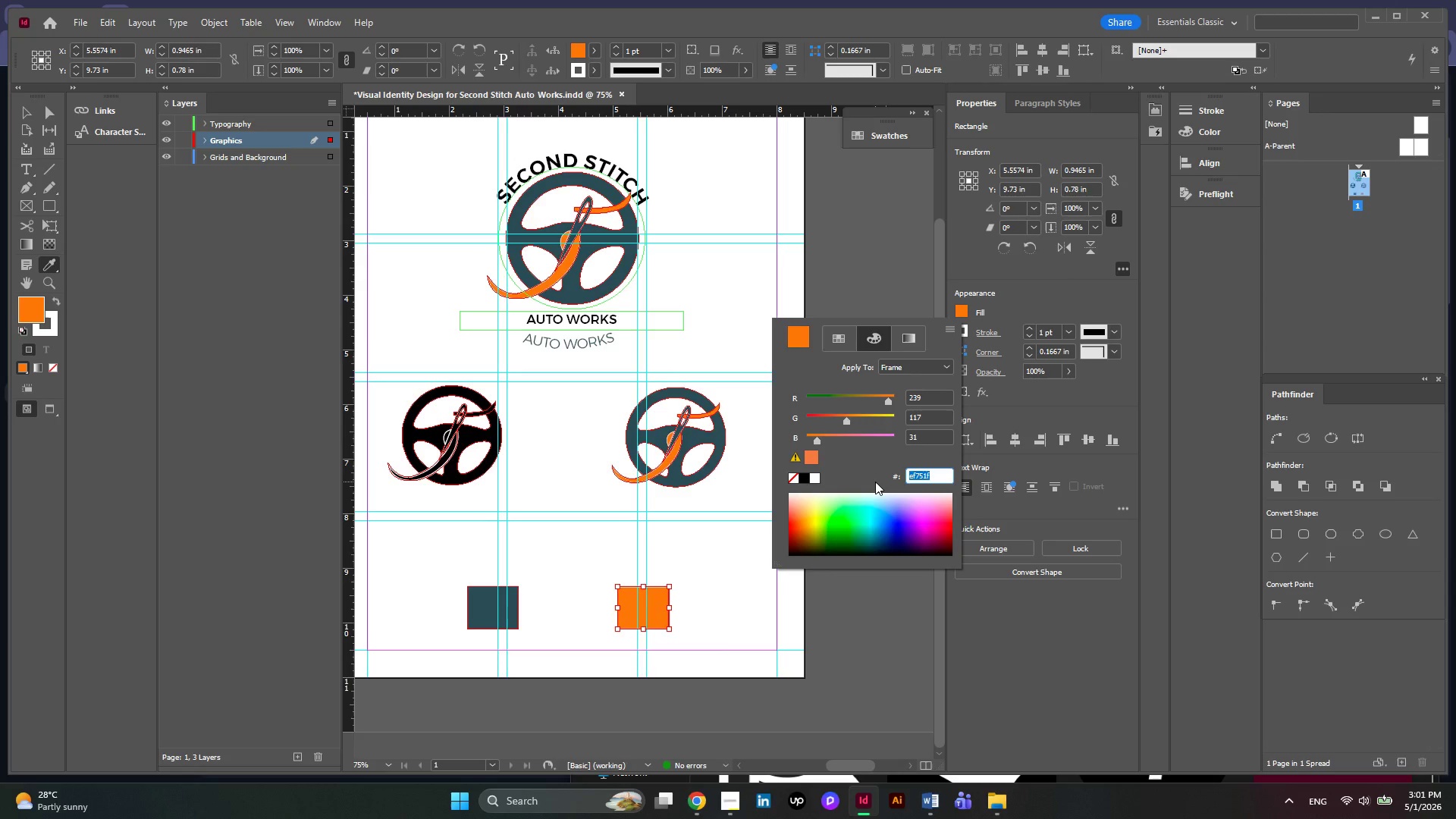 
key(Control+C)
 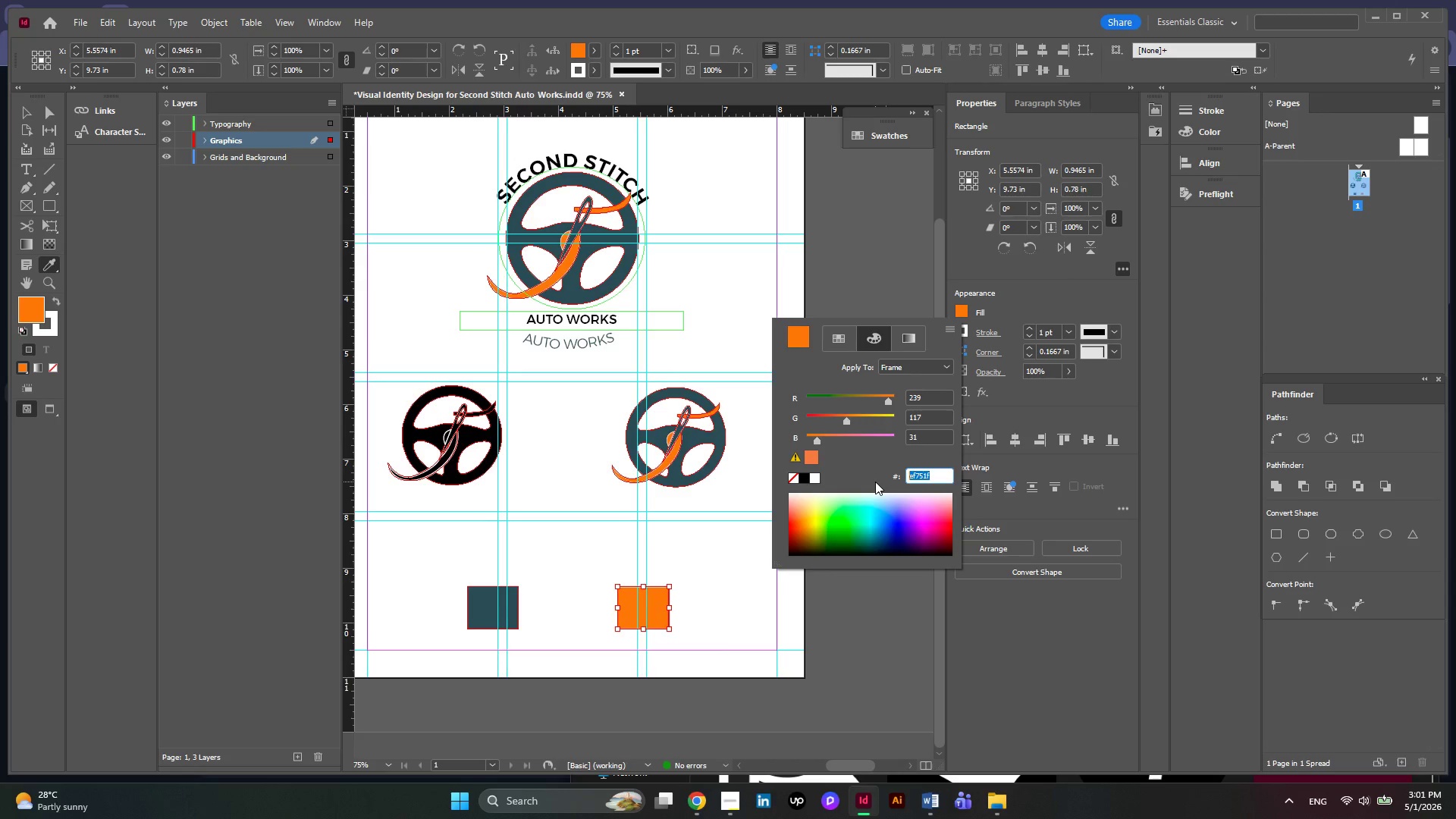 
key(Control+C)
 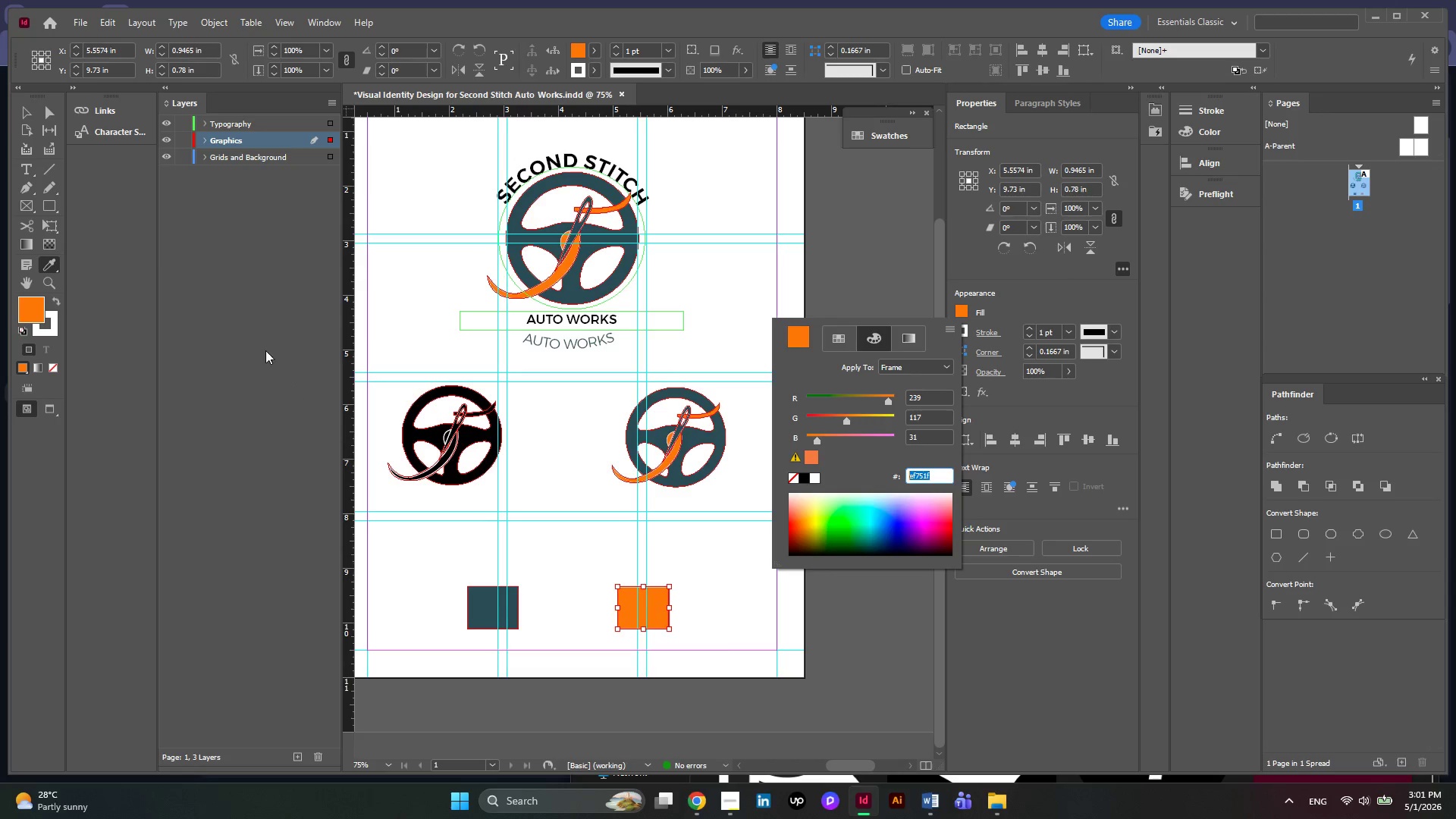 
left_click([36, 119])
 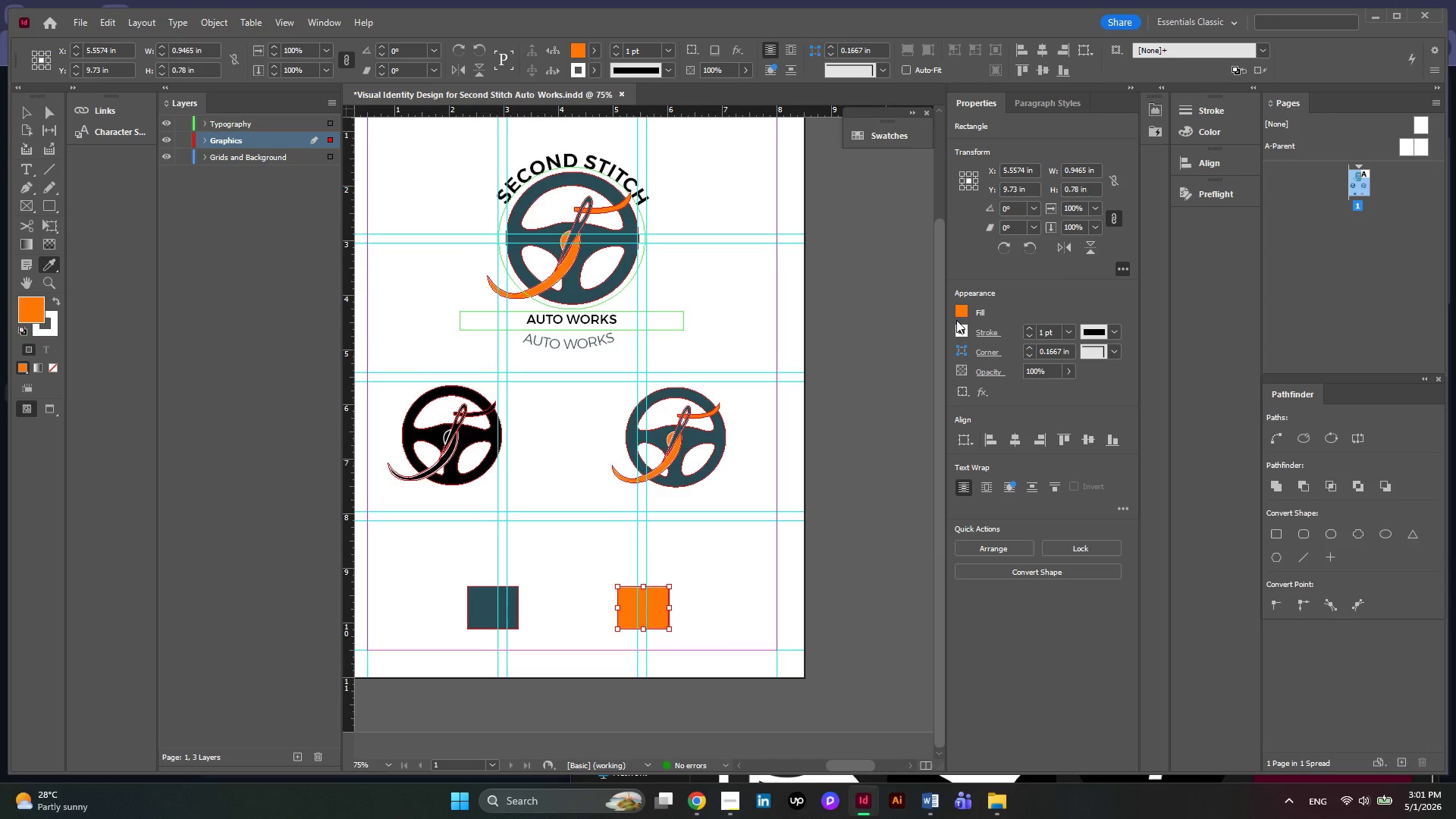 
left_click([956, 320])
 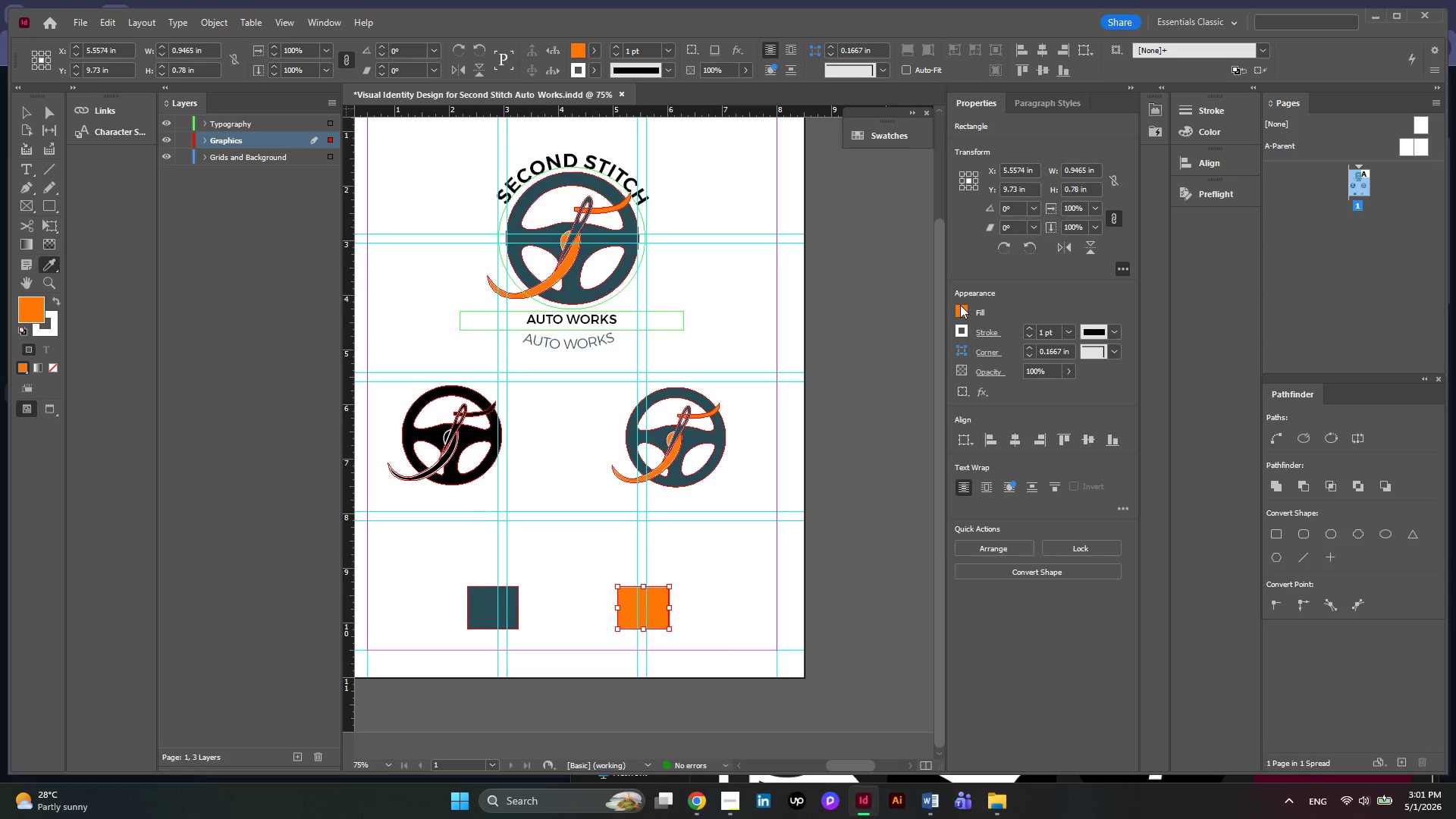 
left_click([960, 305])
 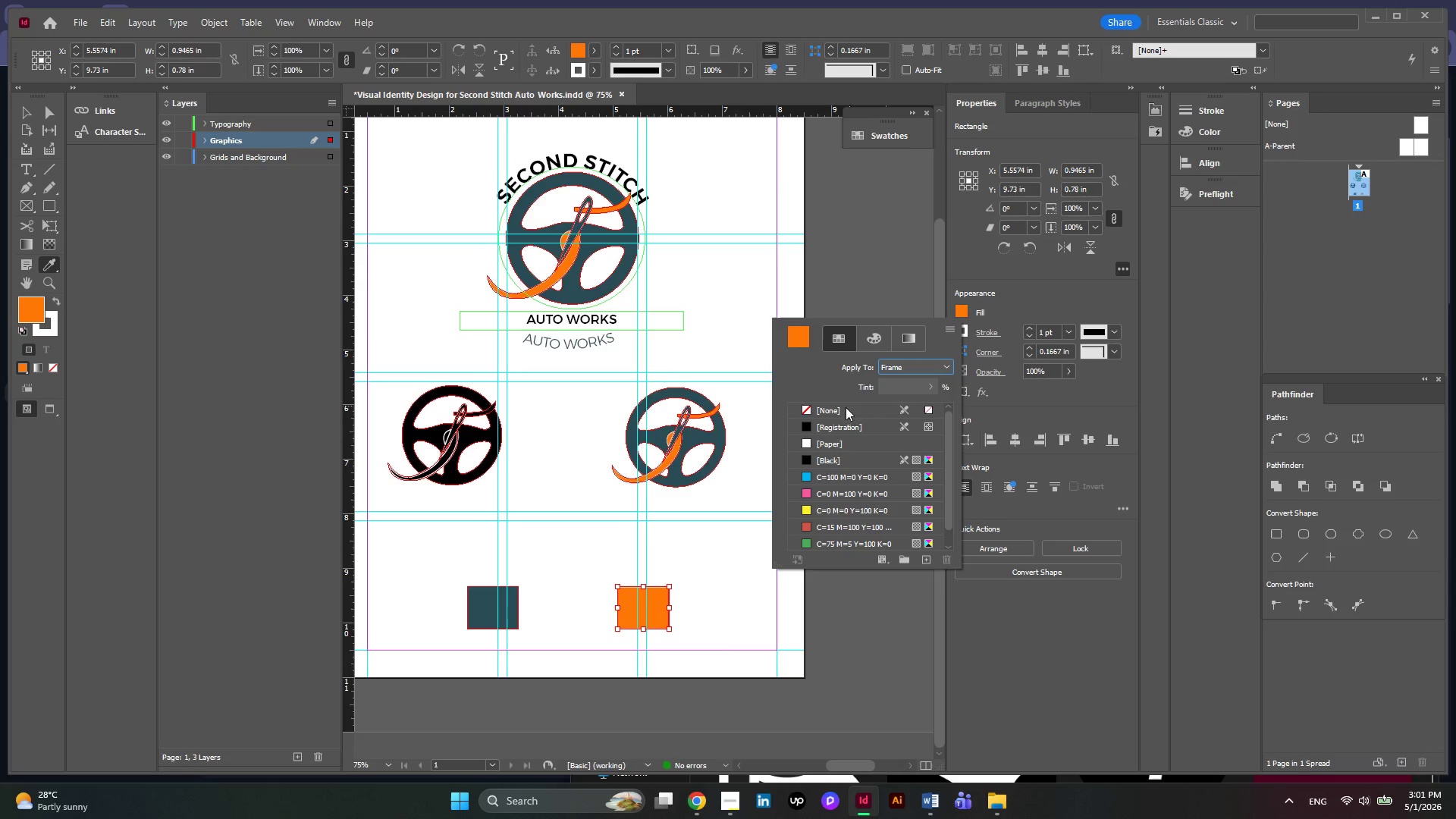 
left_click([814, 408])
 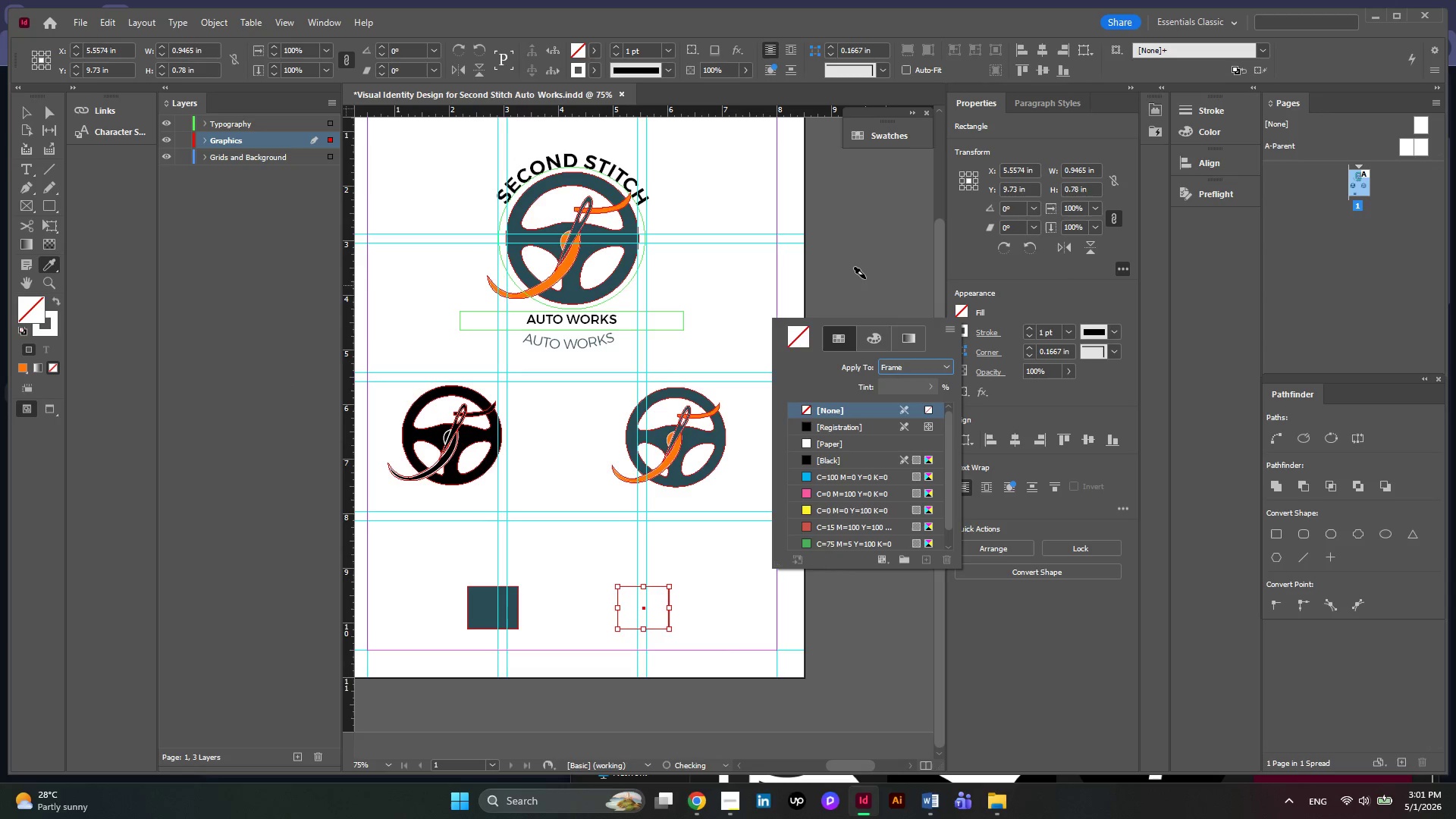 
left_click([865, 277])
 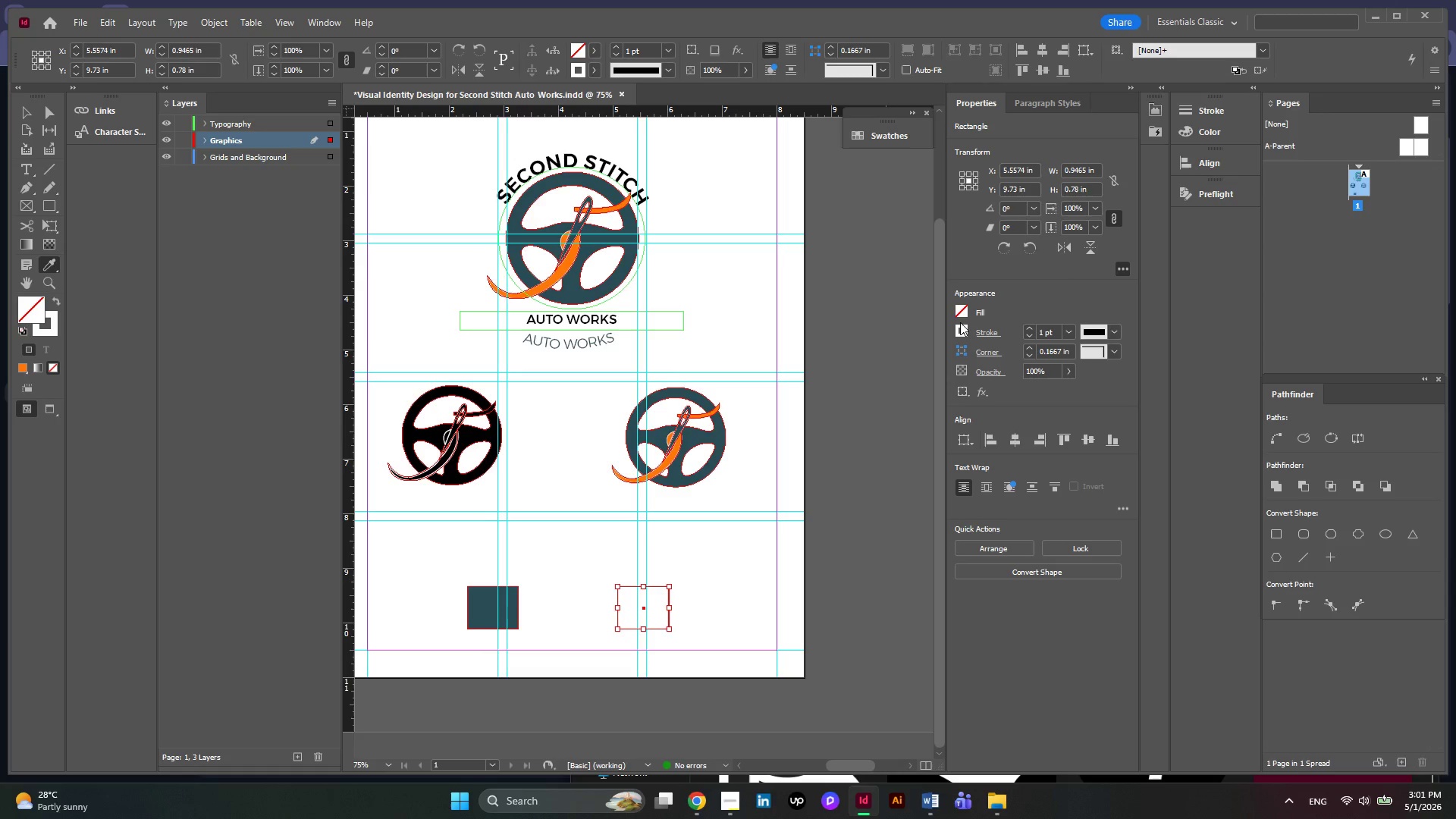 
left_click([962, 322])
 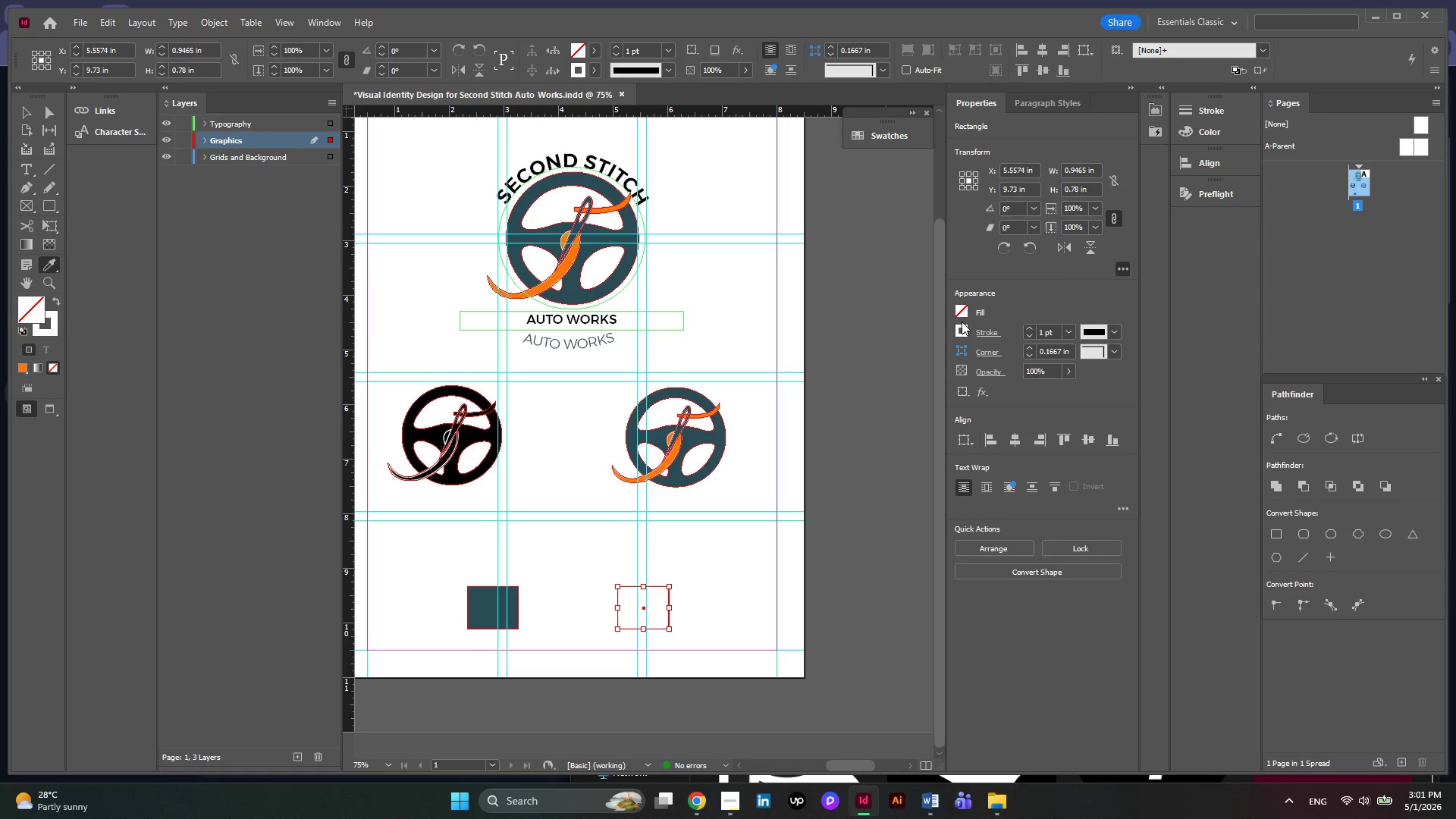 
left_click([962, 322])
 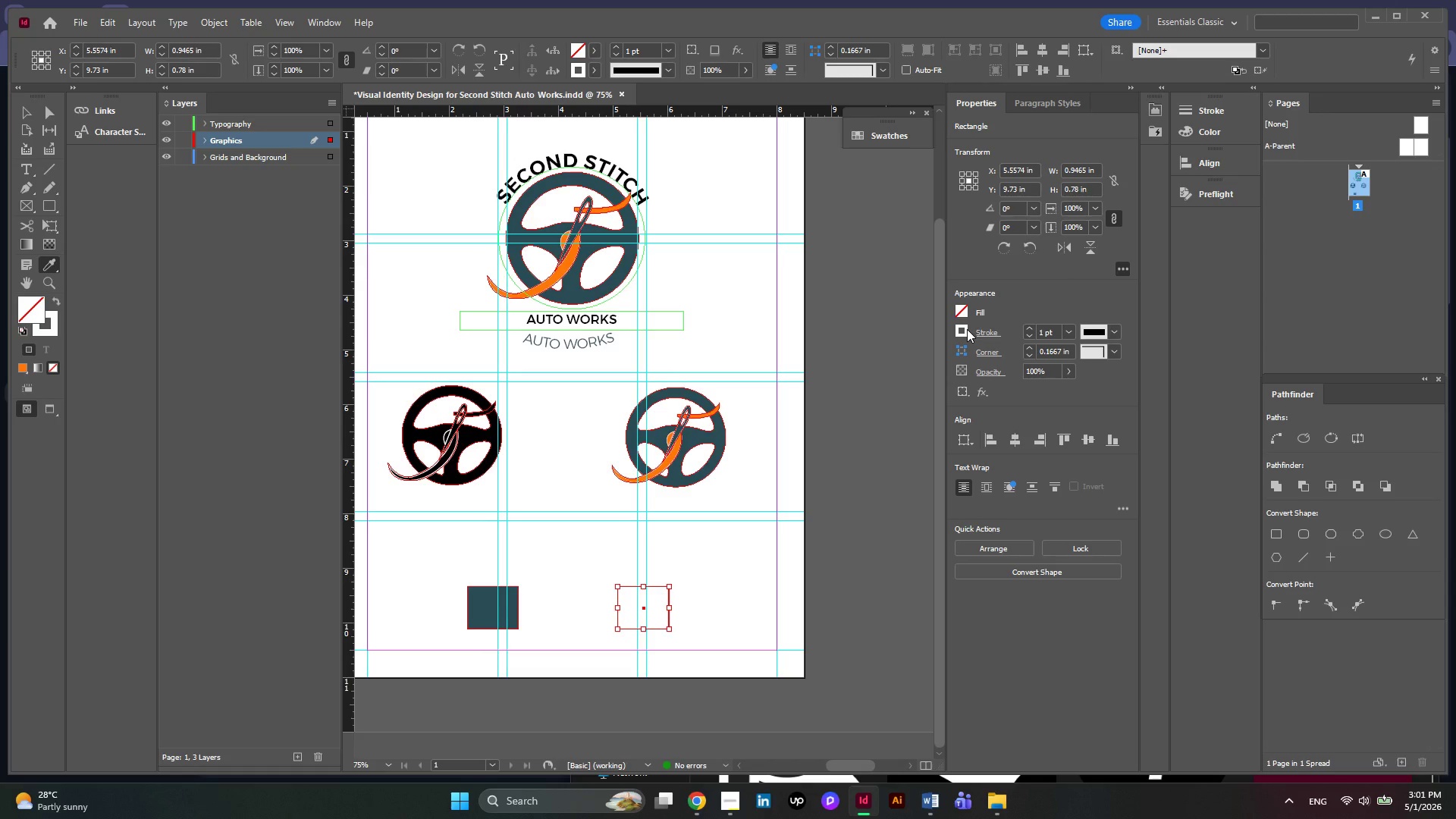 
left_click([967, 329])
 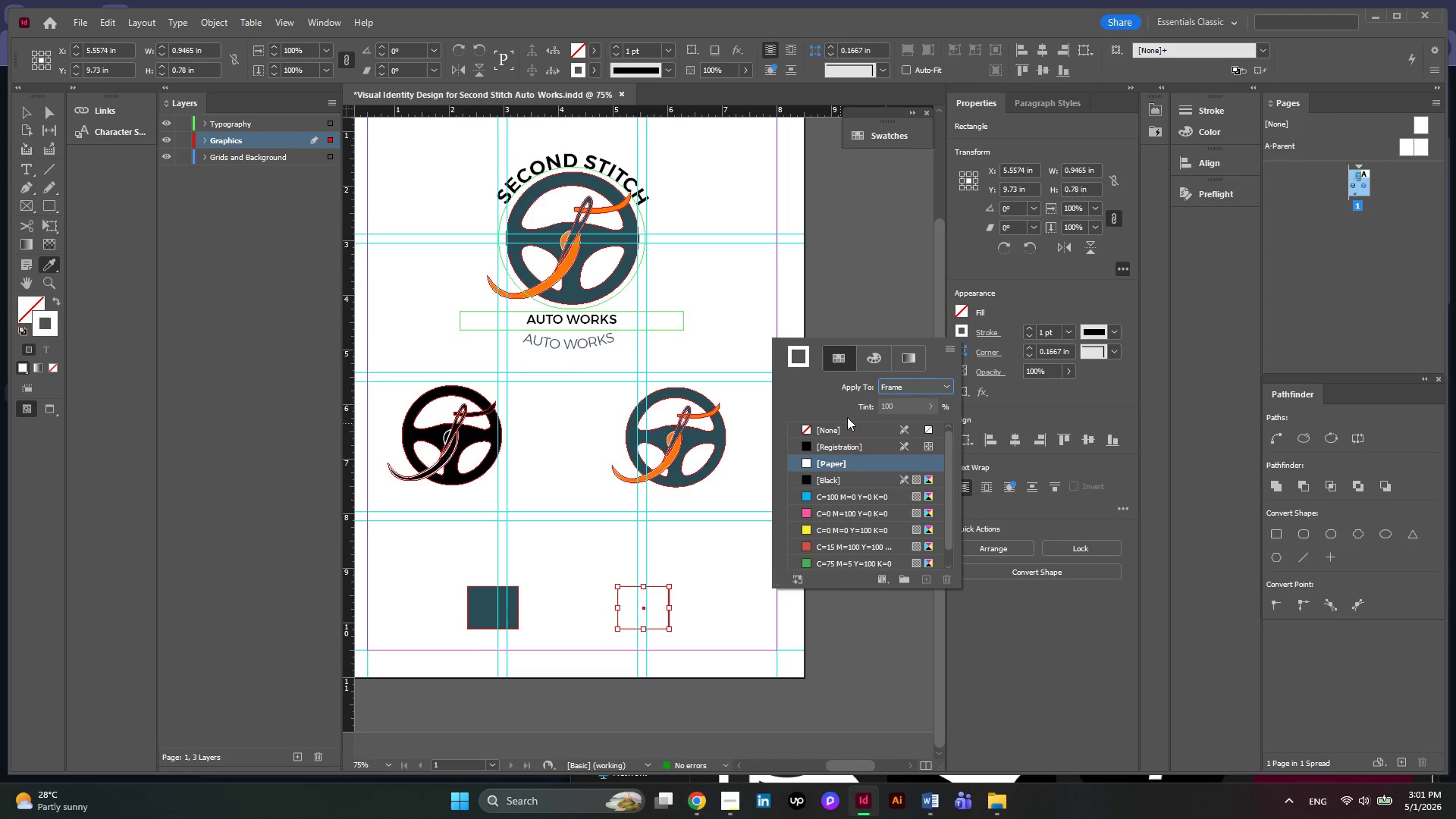 
left_click([865, 371])
 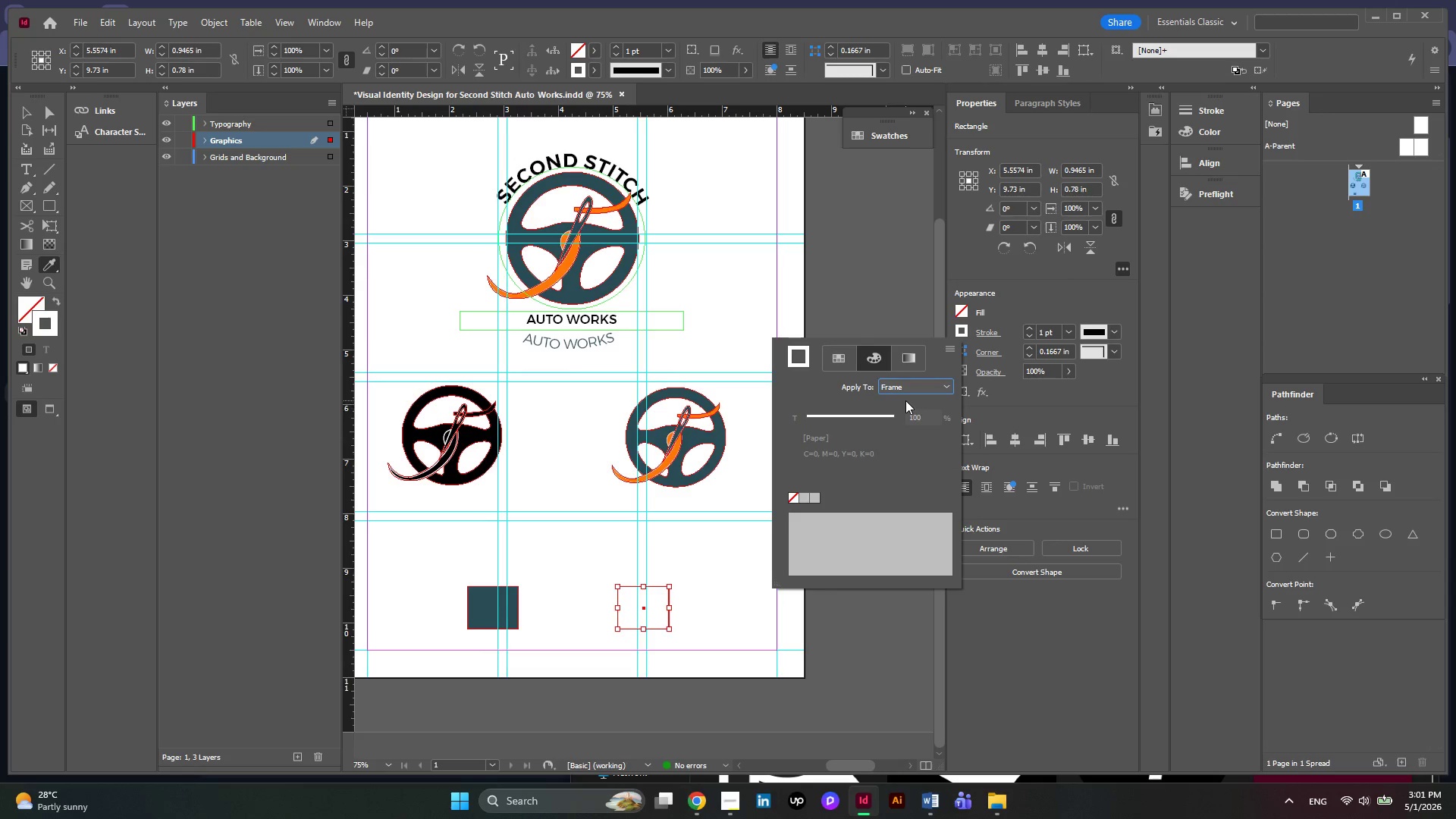 
left_click([908, 388])
 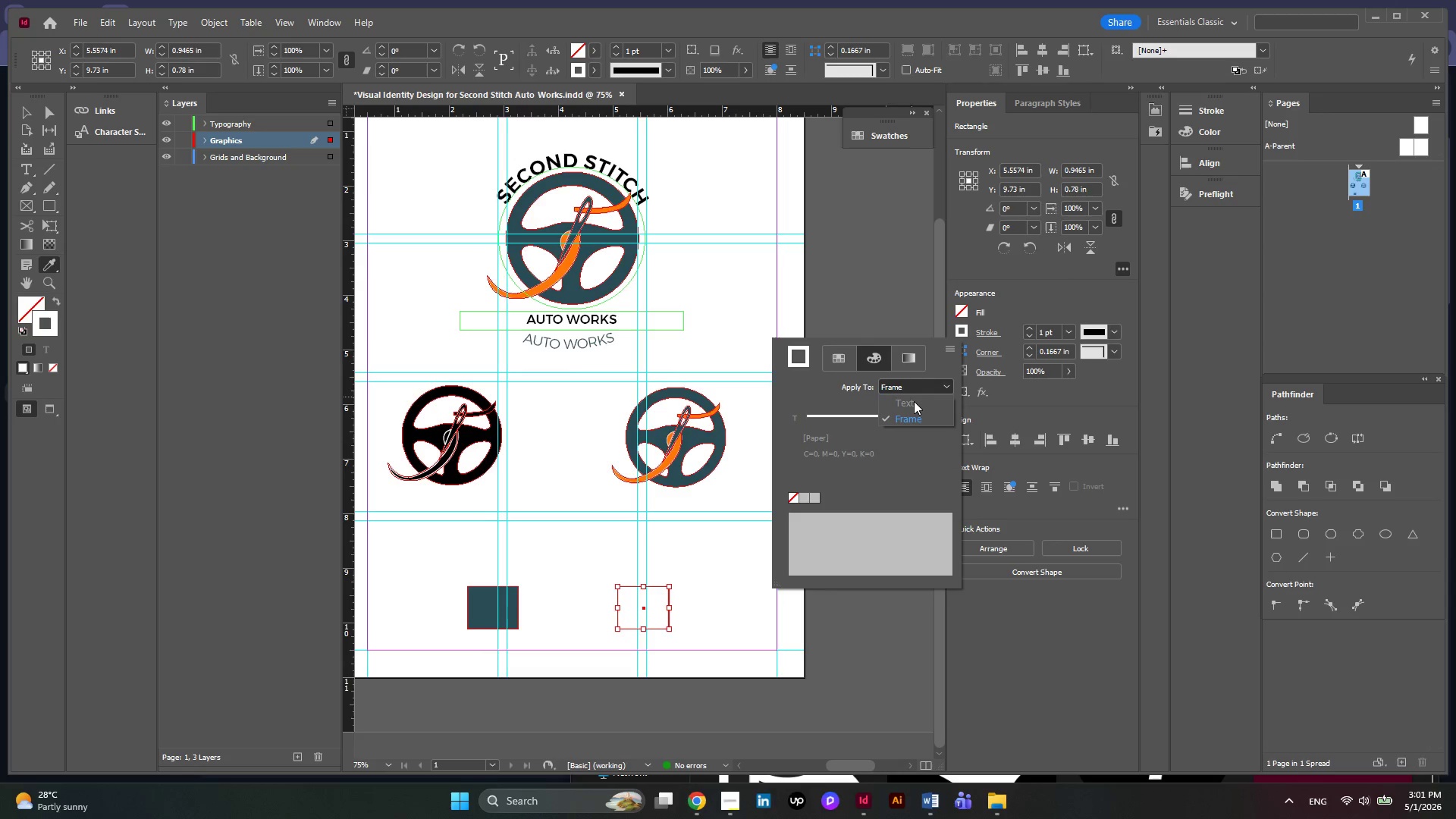 
left_click([914, 401])
 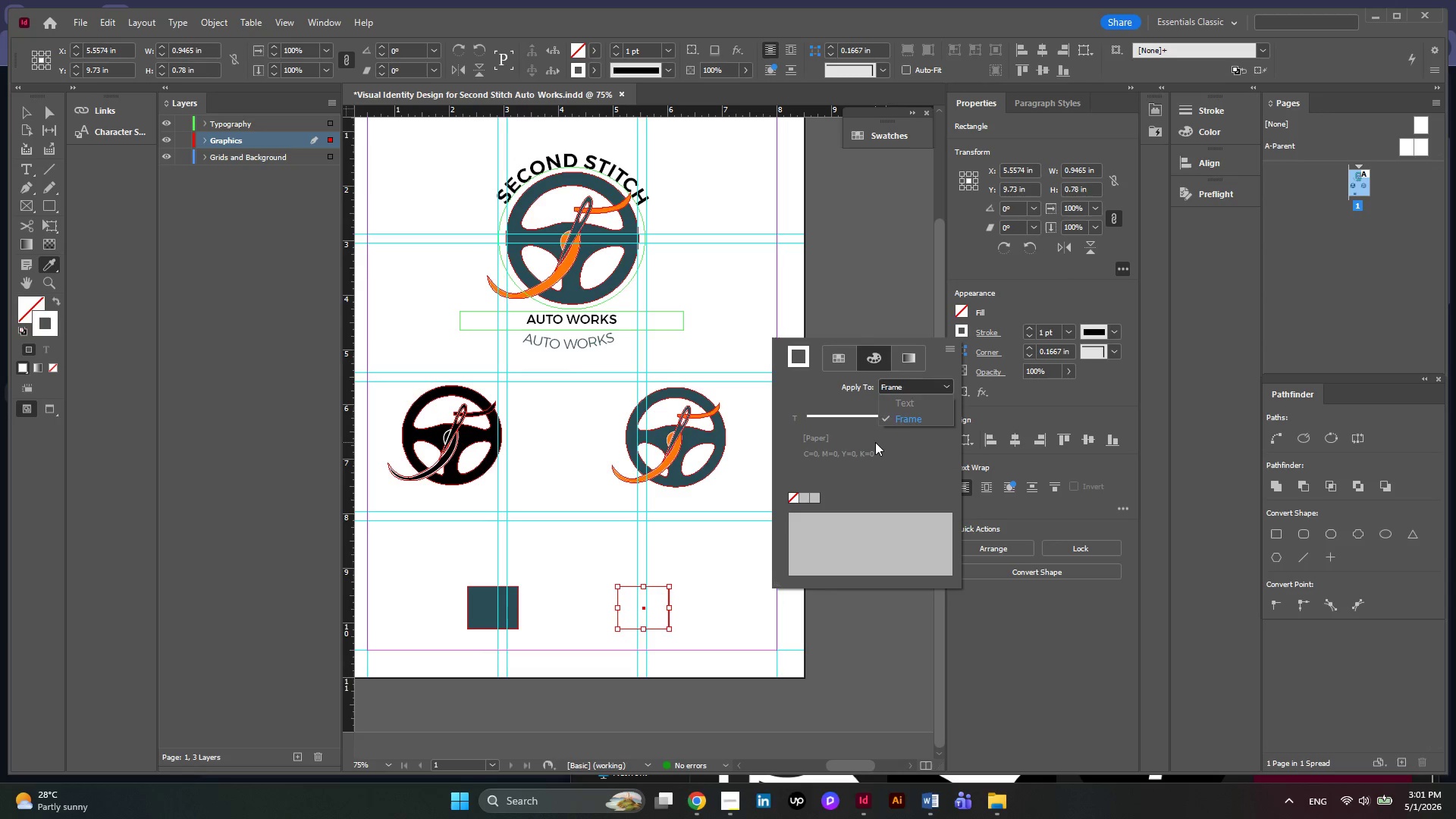 
left_click([875, 442])
 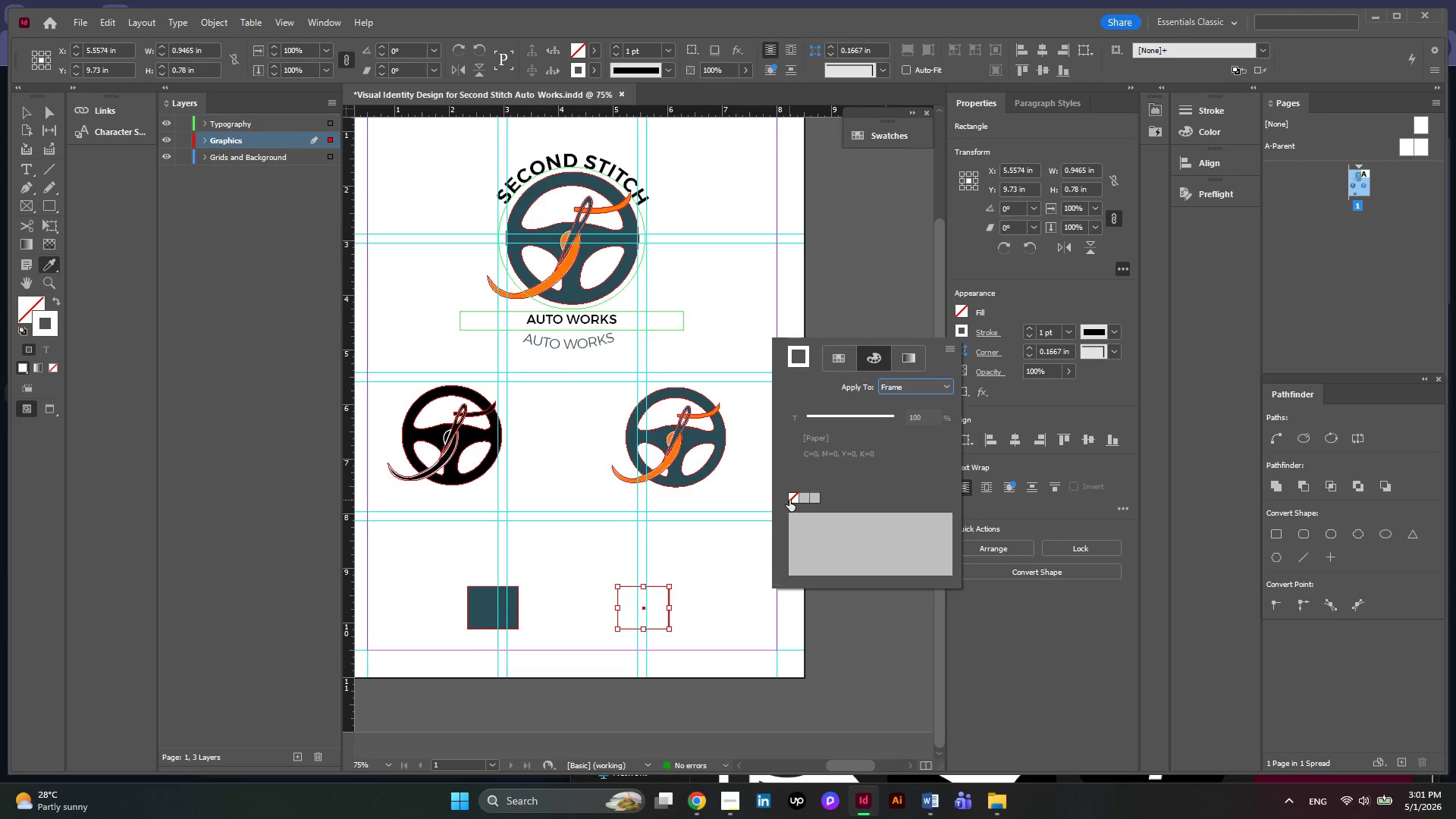 
left_click([797, 497])
 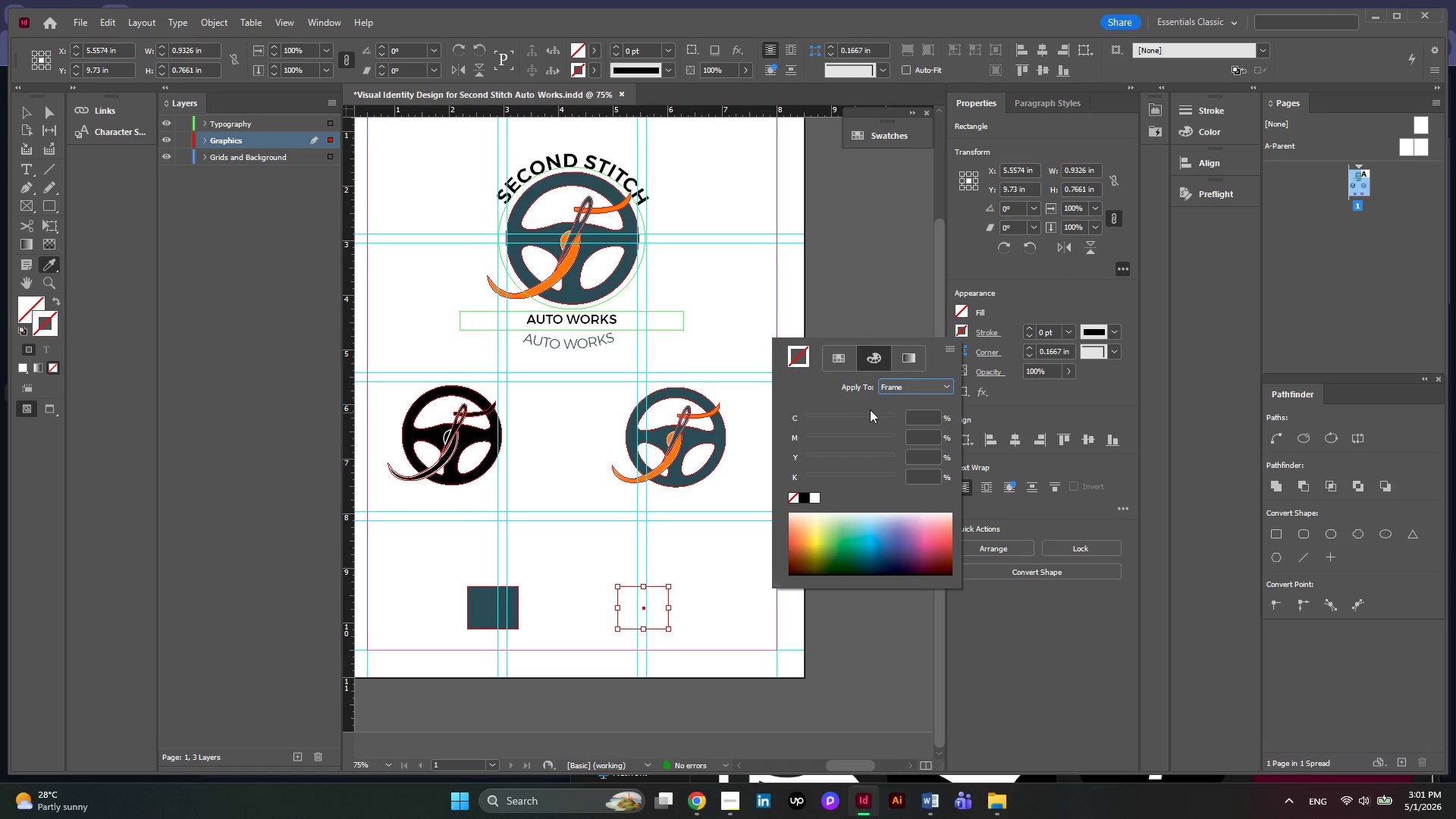 
left_click([947, 356])
 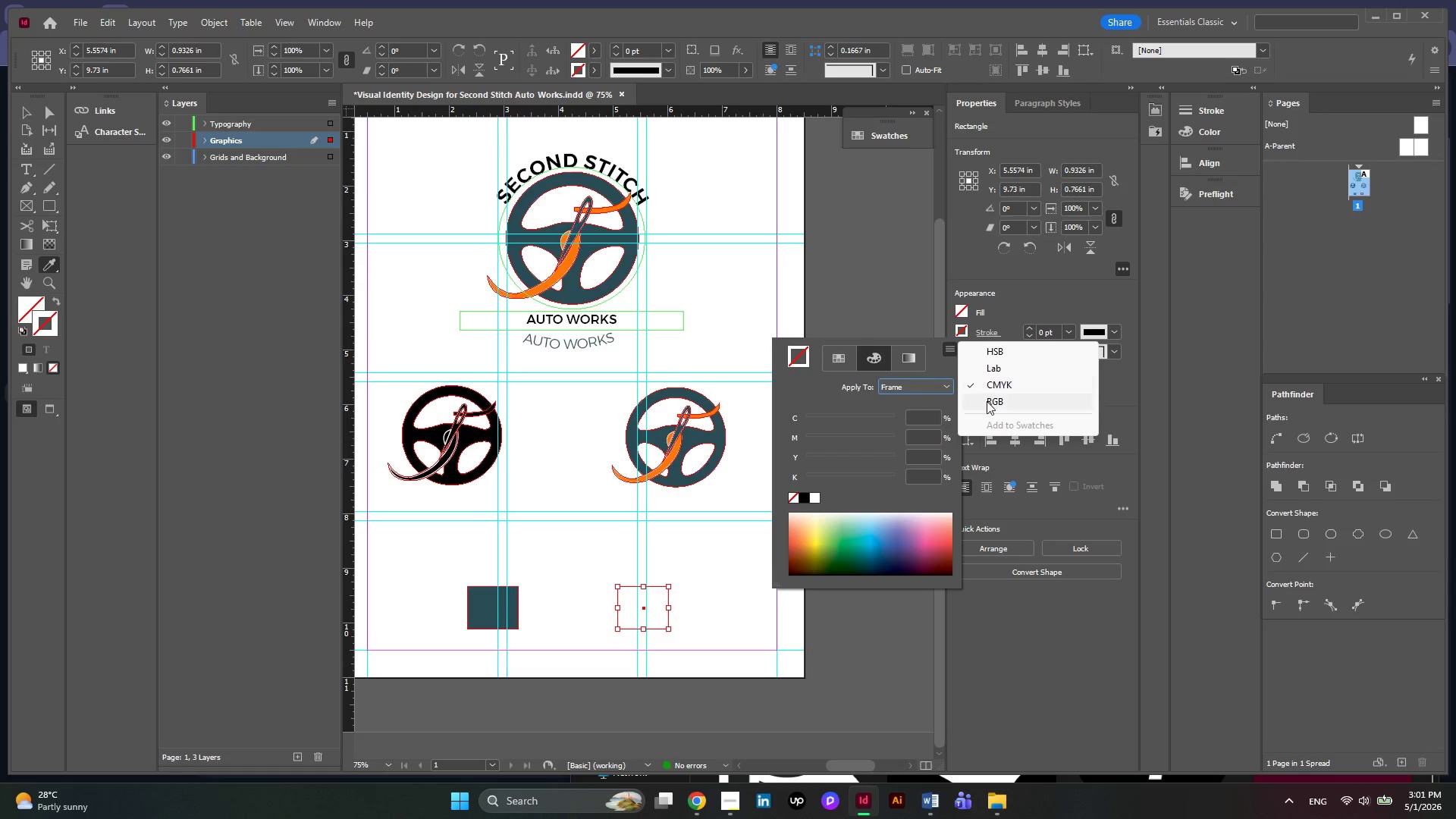 
left_click([987, 402])
 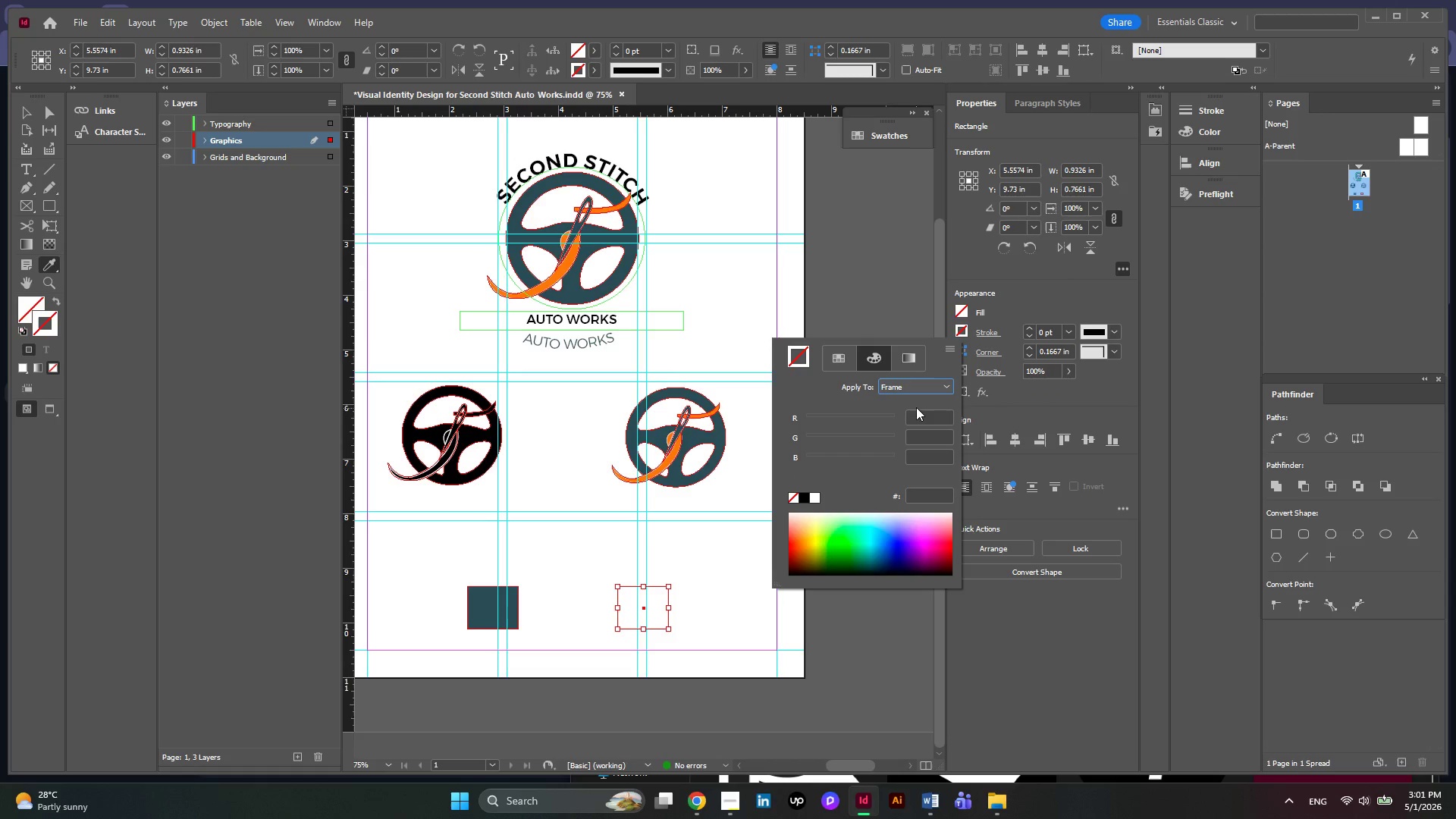 
left_click([918, 388])
 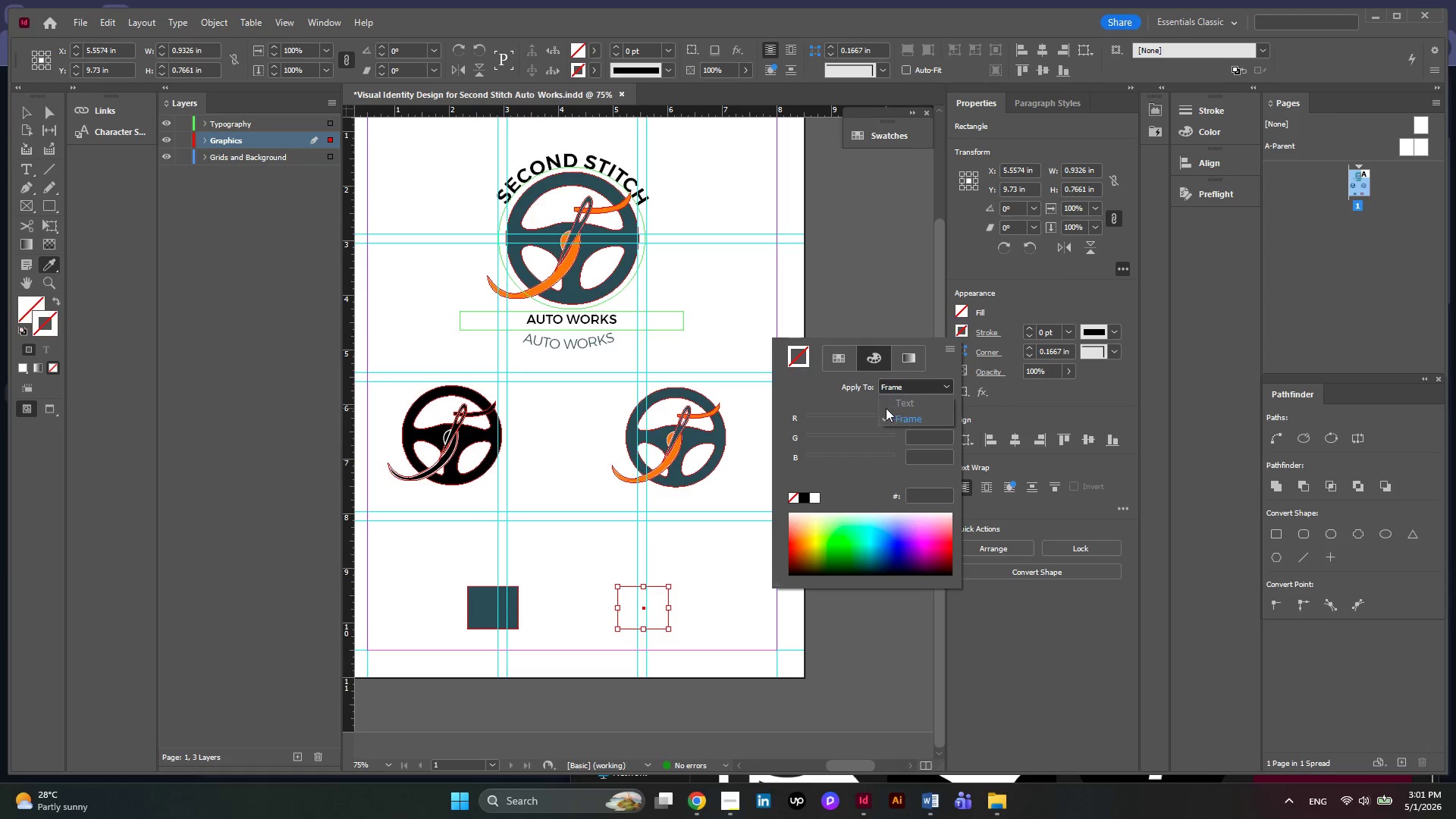 
left_click([852, 403])
 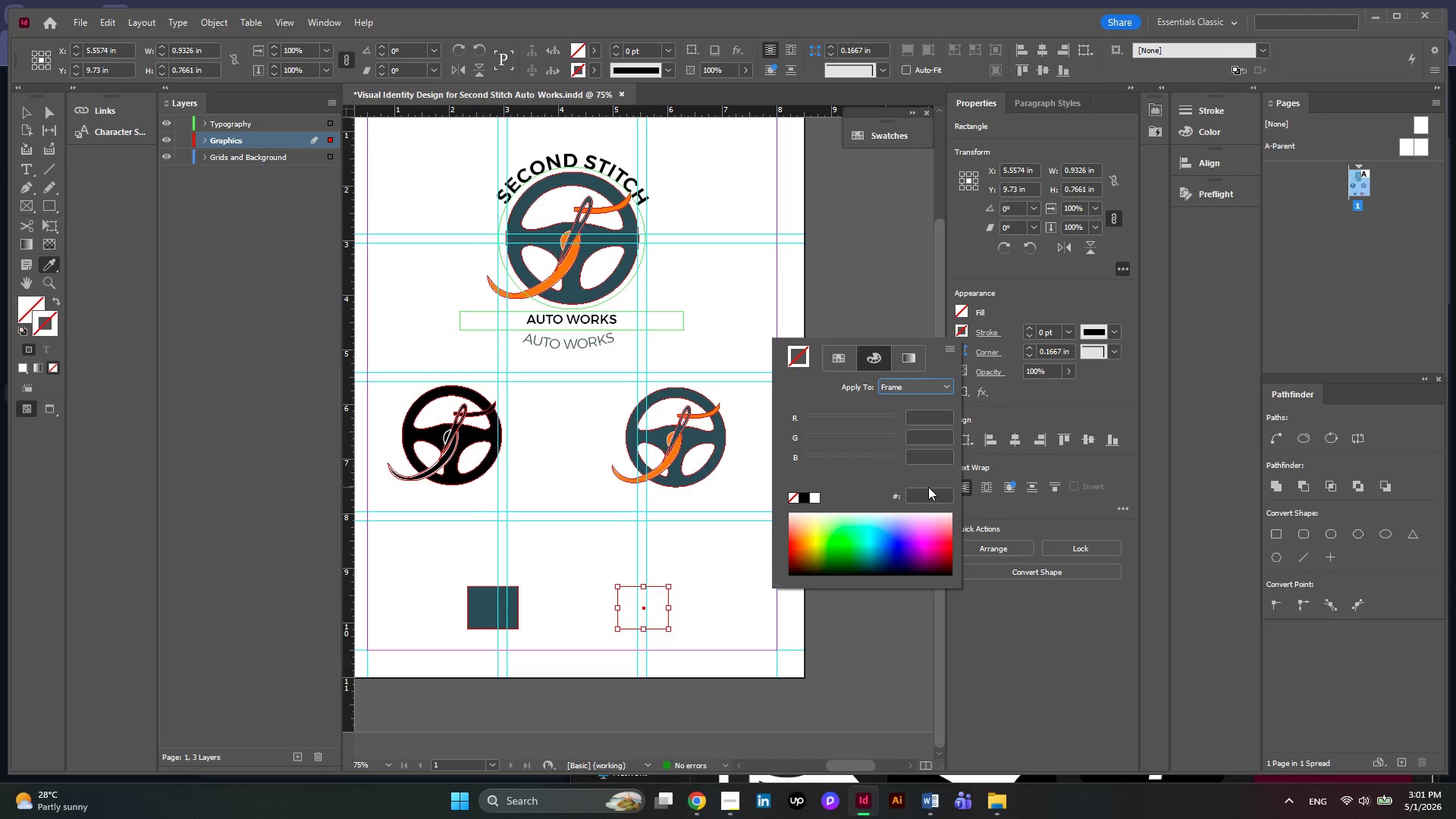 
double_click([924, 497])
 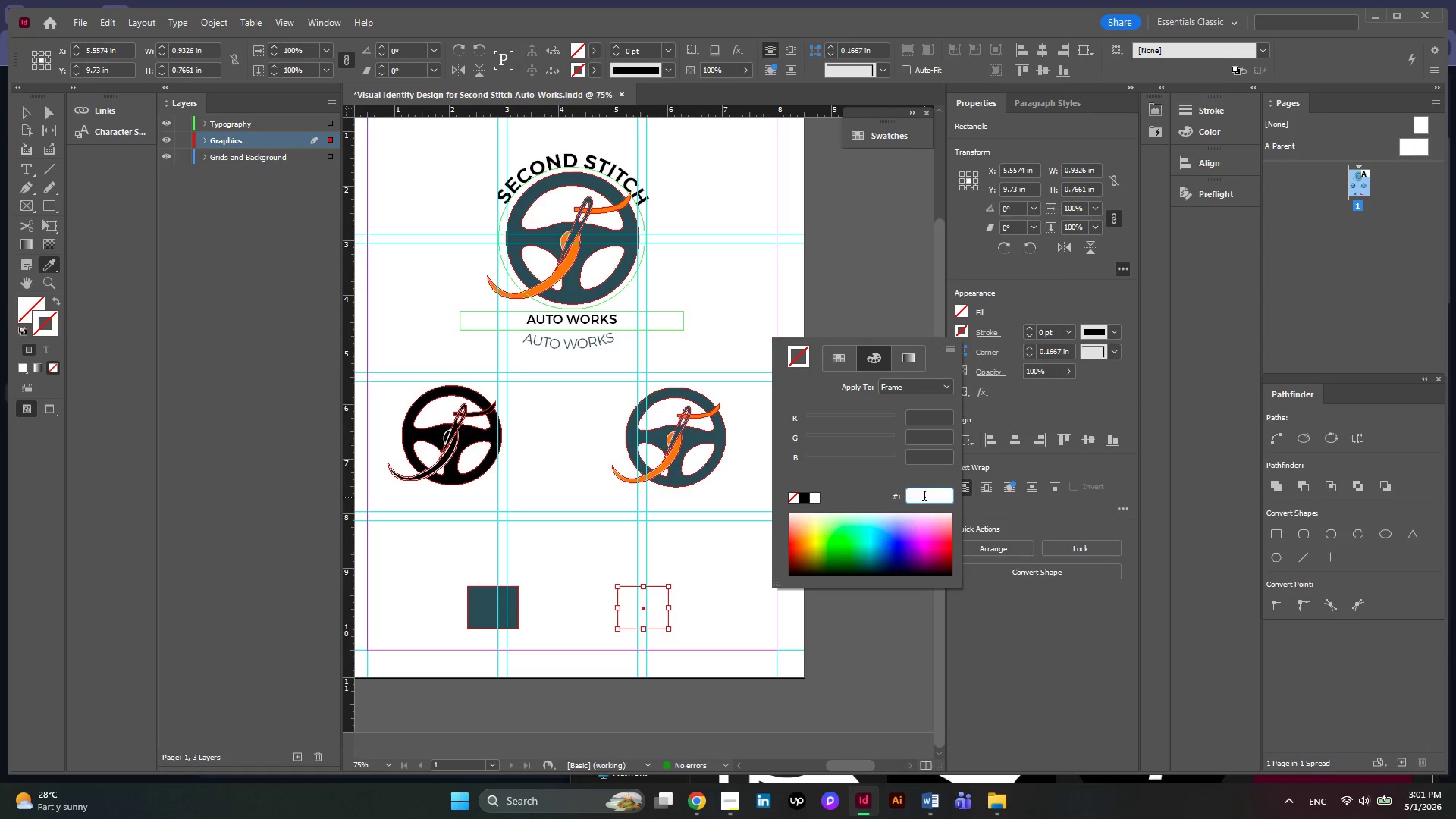 
key(Control+V)
 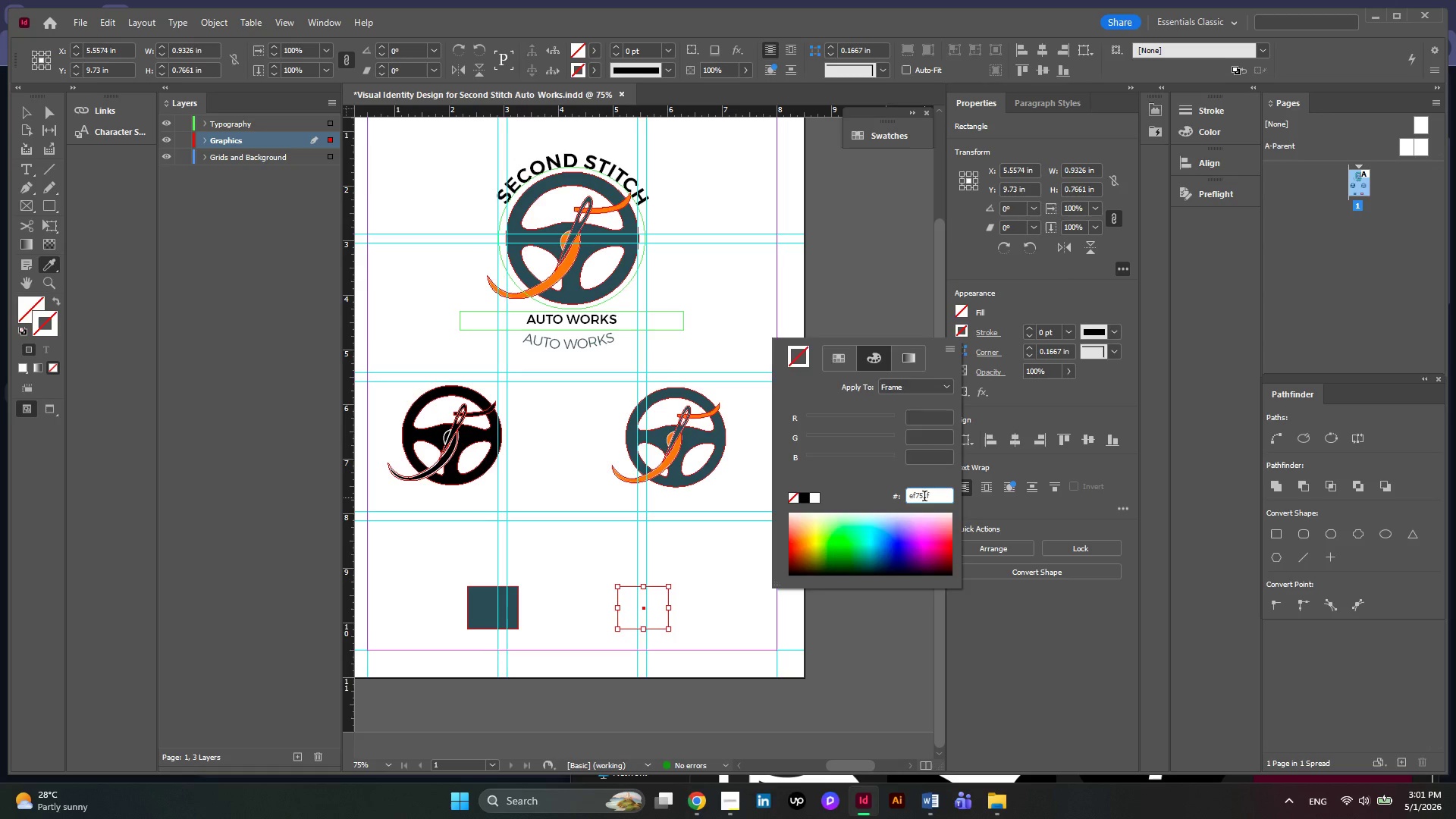 
key(Enter)
 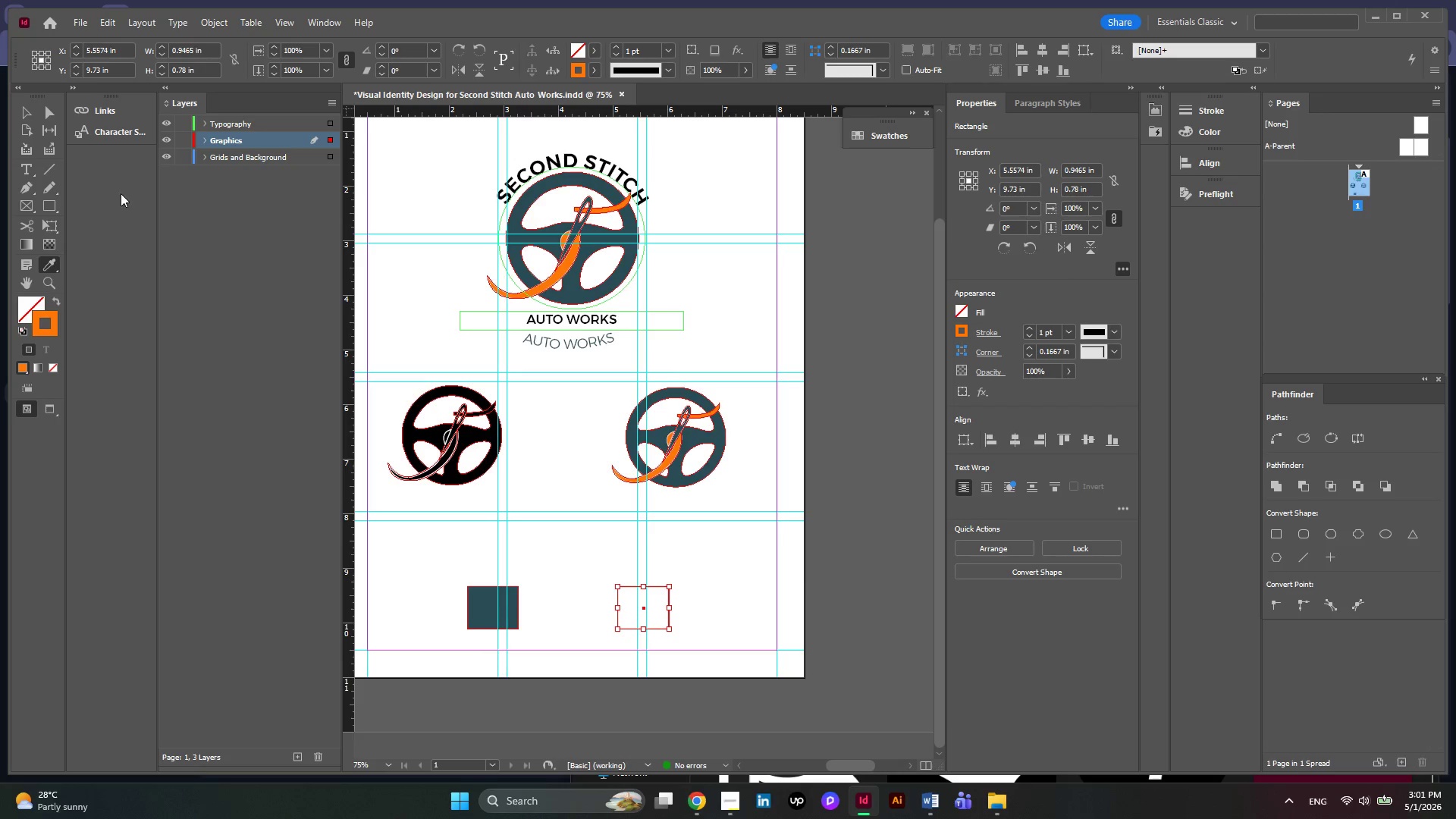 
left_click([24, 116])
 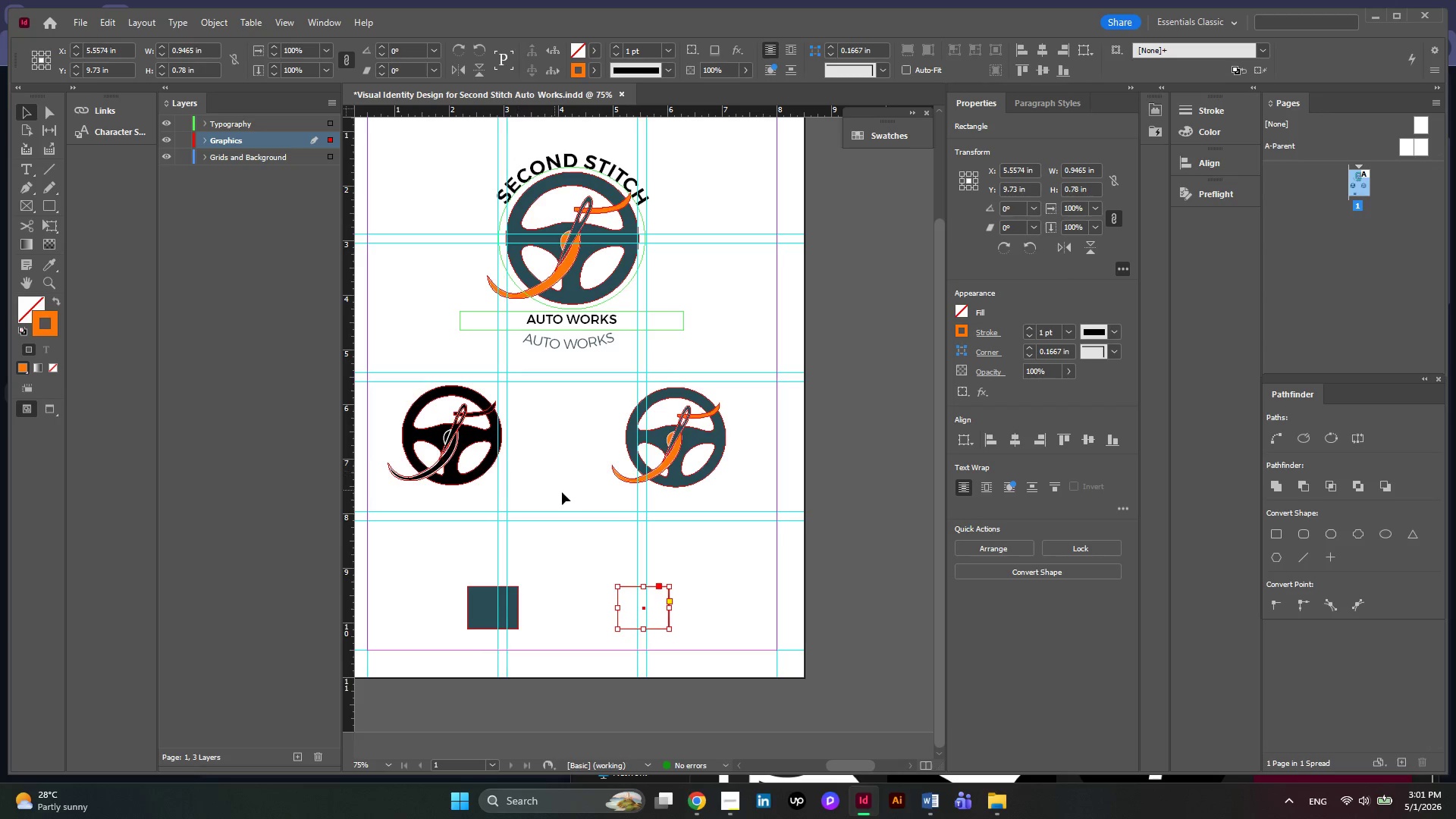 
left_click([676, 535])
 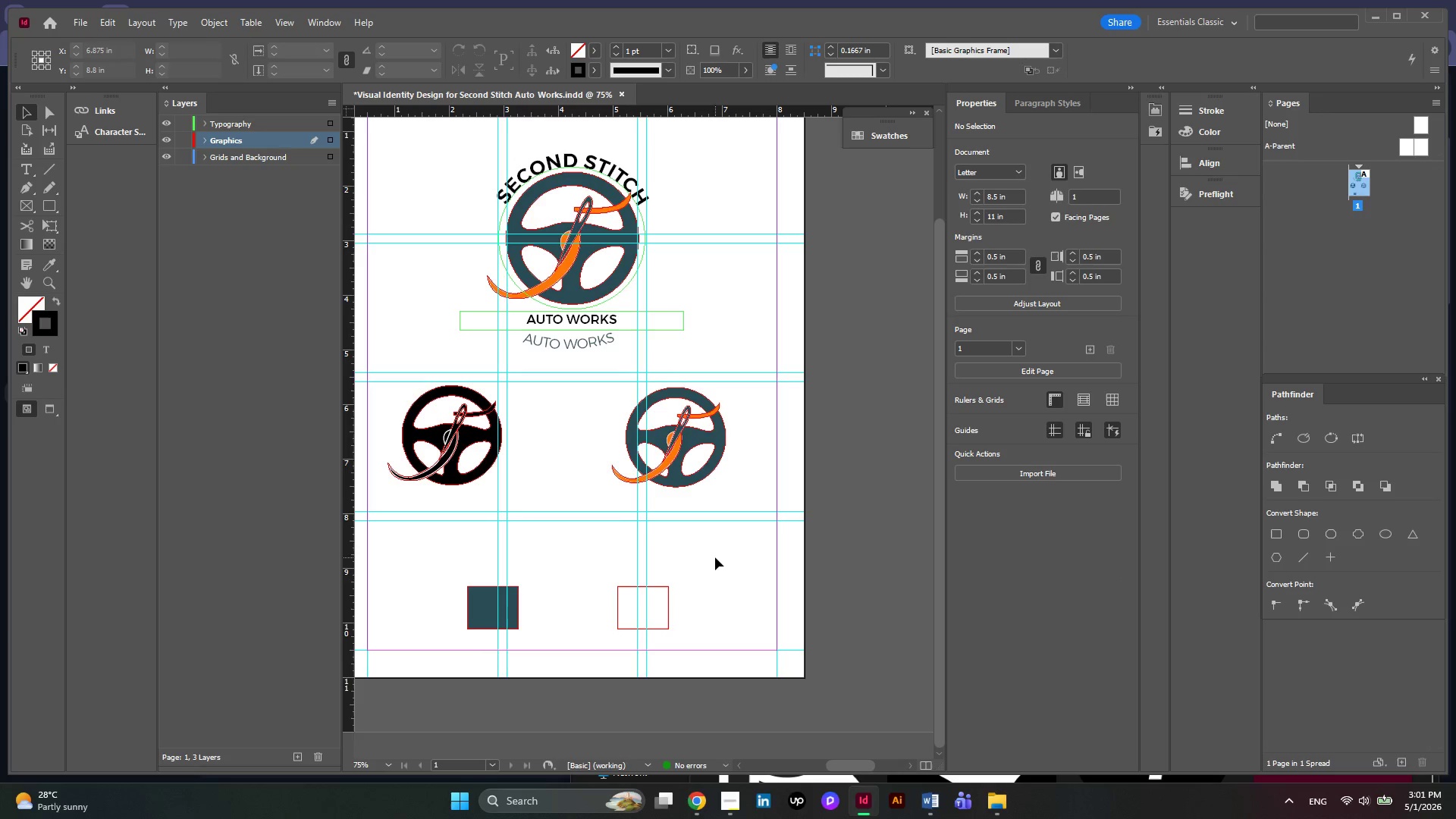 
scroll: coordinate [715, 557], scroll_direction: down, amount: 3.0
 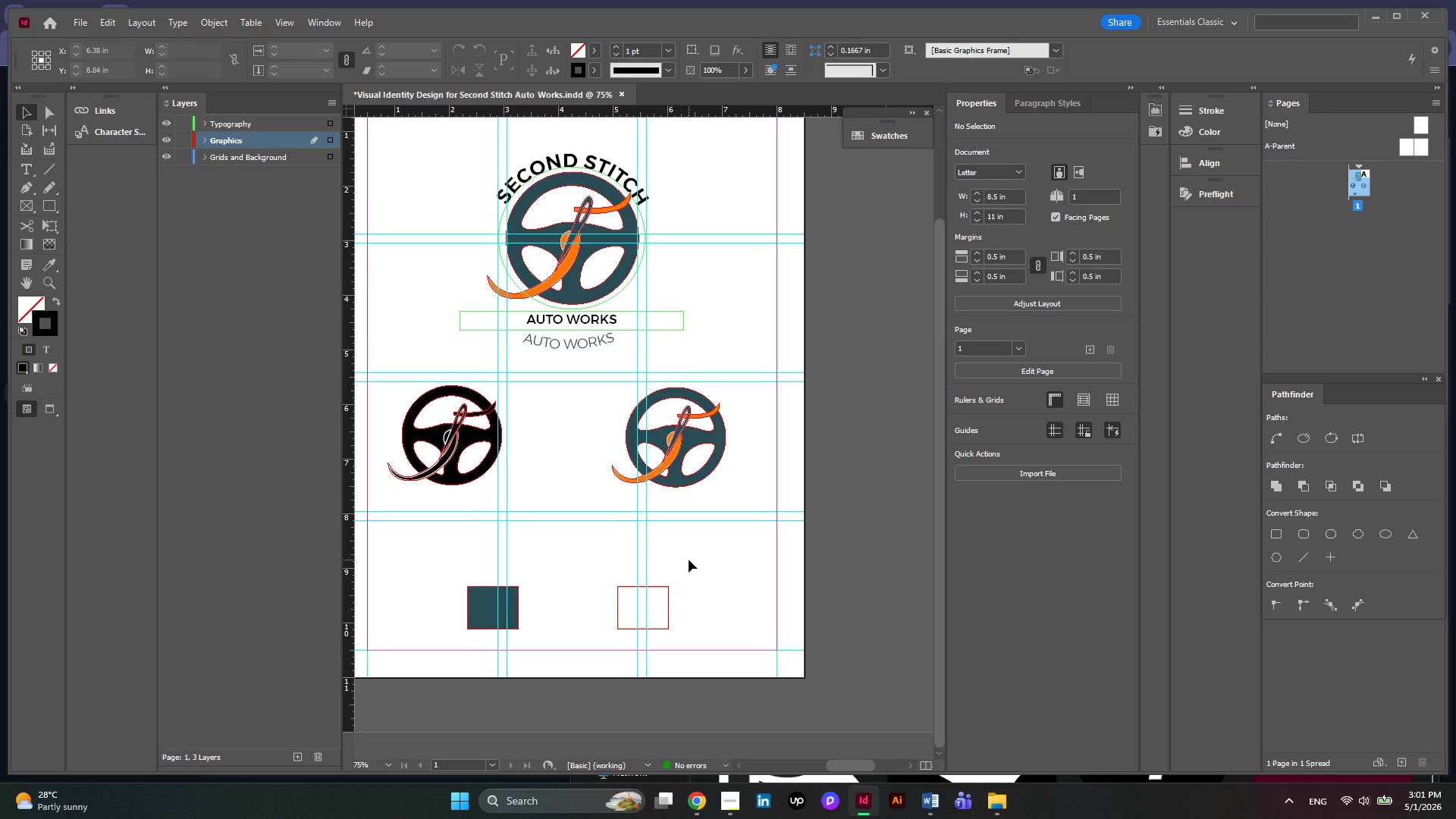 
hold_key(key=AltLeft, duration=0.34)
scroll: coordinate [589, 627], scroll_direction: up, amount: 1.0
 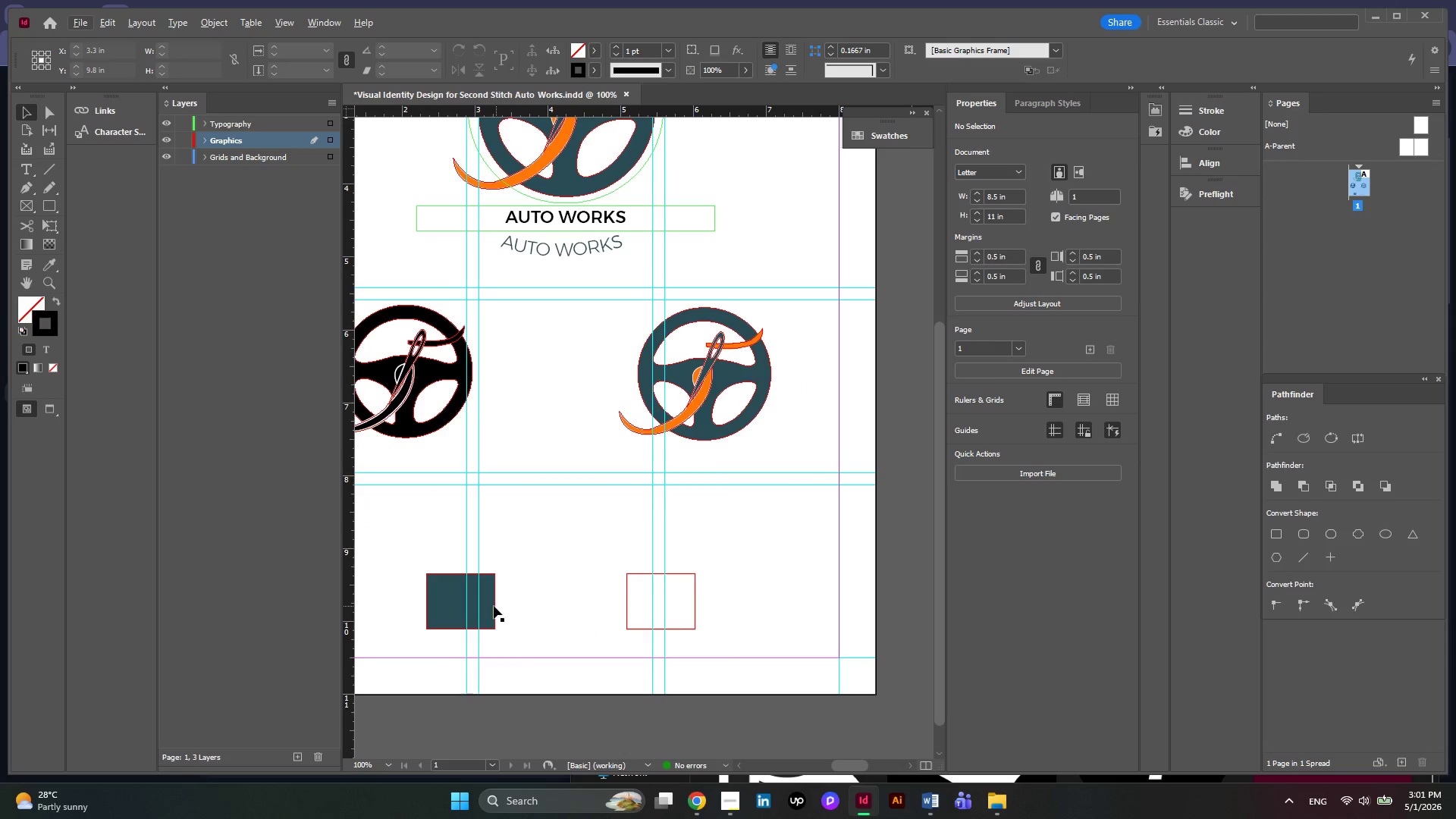 
hold_key(key=AltLeft, duration=0.41)
scroll: coordinate [560, 602], scroll_direction: down, amount: 2.0
 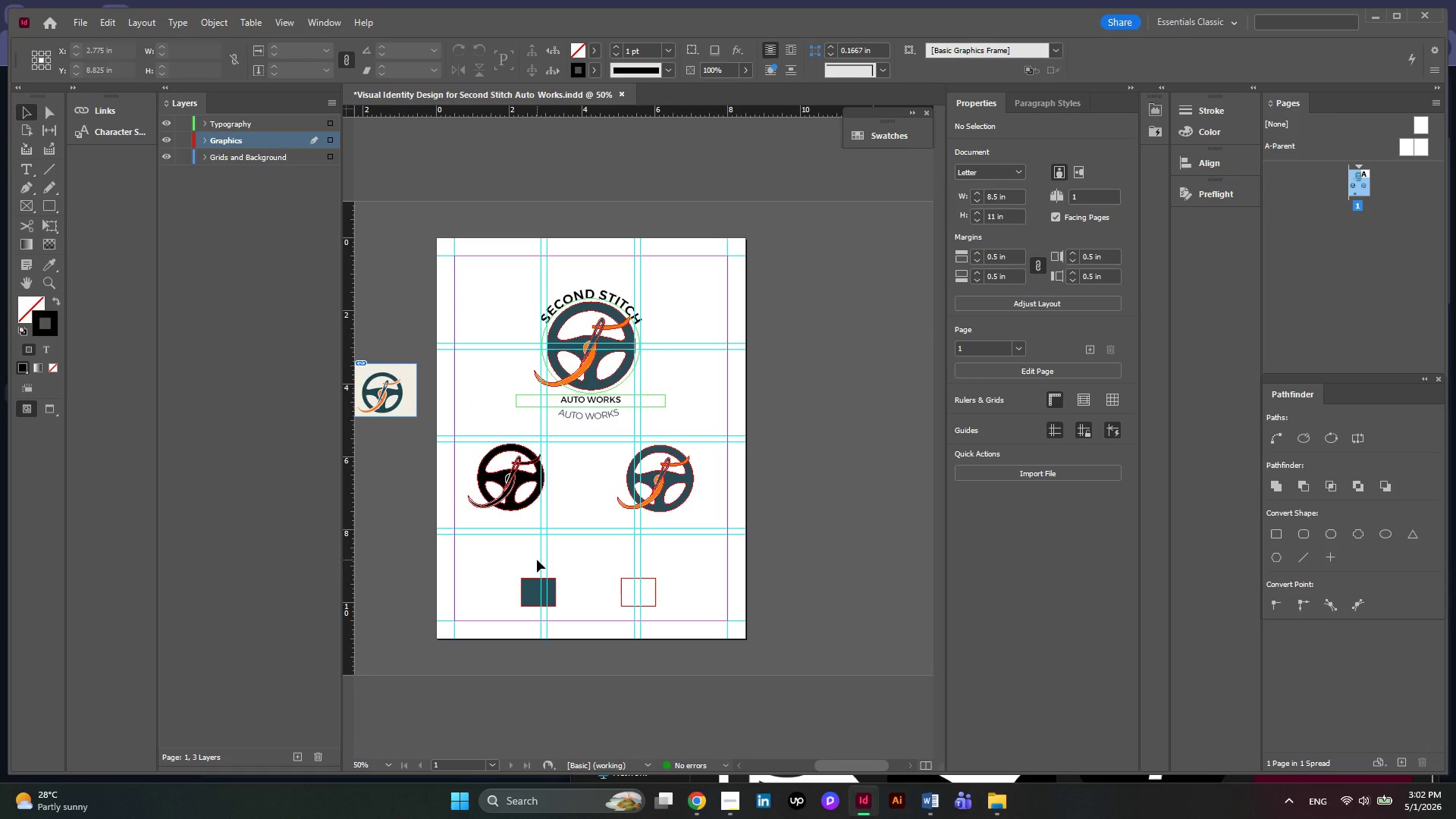 
wait(7.15)
 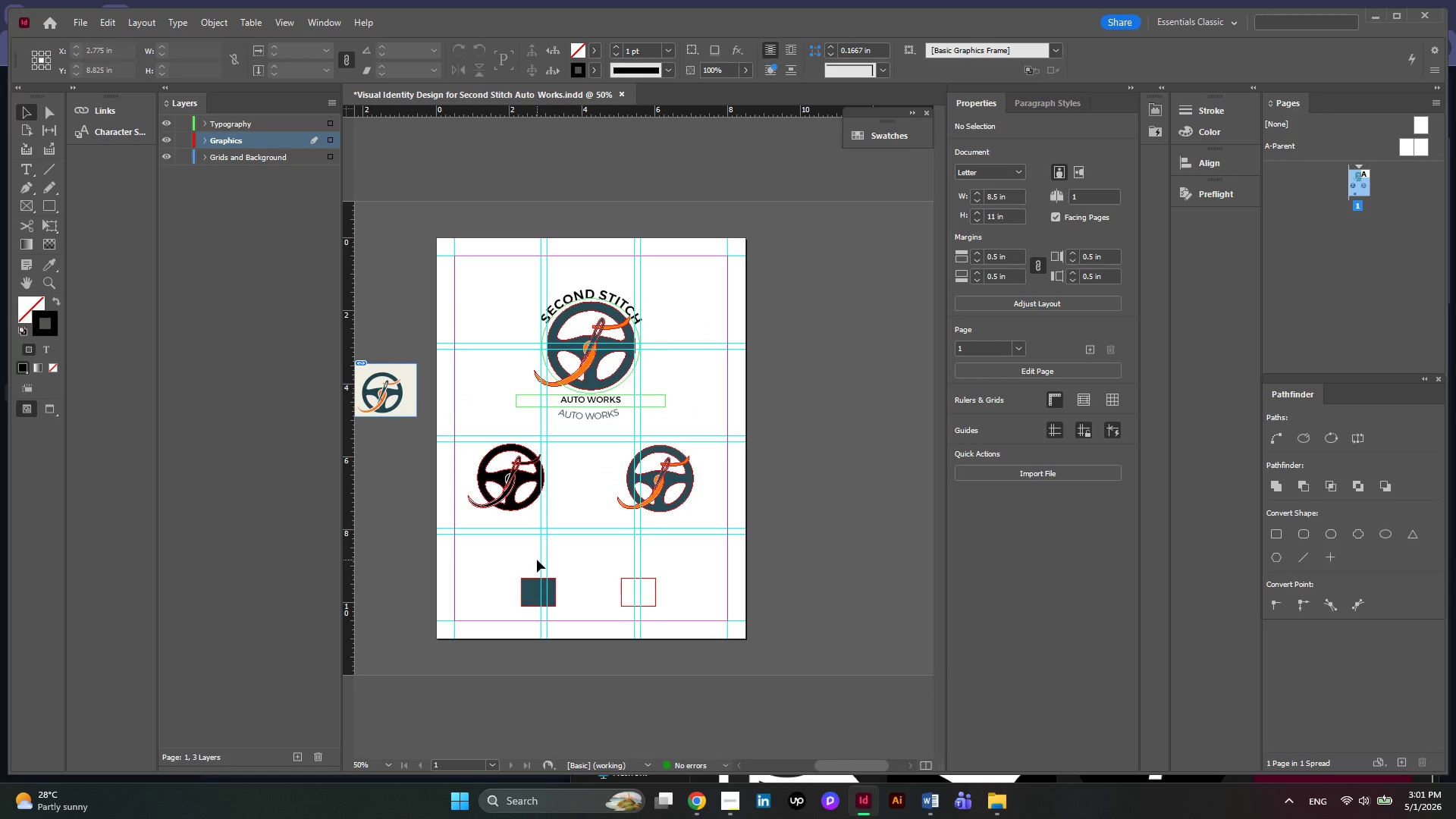 
hold_key(key=AltLeft, duration=0.72)
scroll: coordinate [531, 431], scroll_direction: up, amount: 2.0
 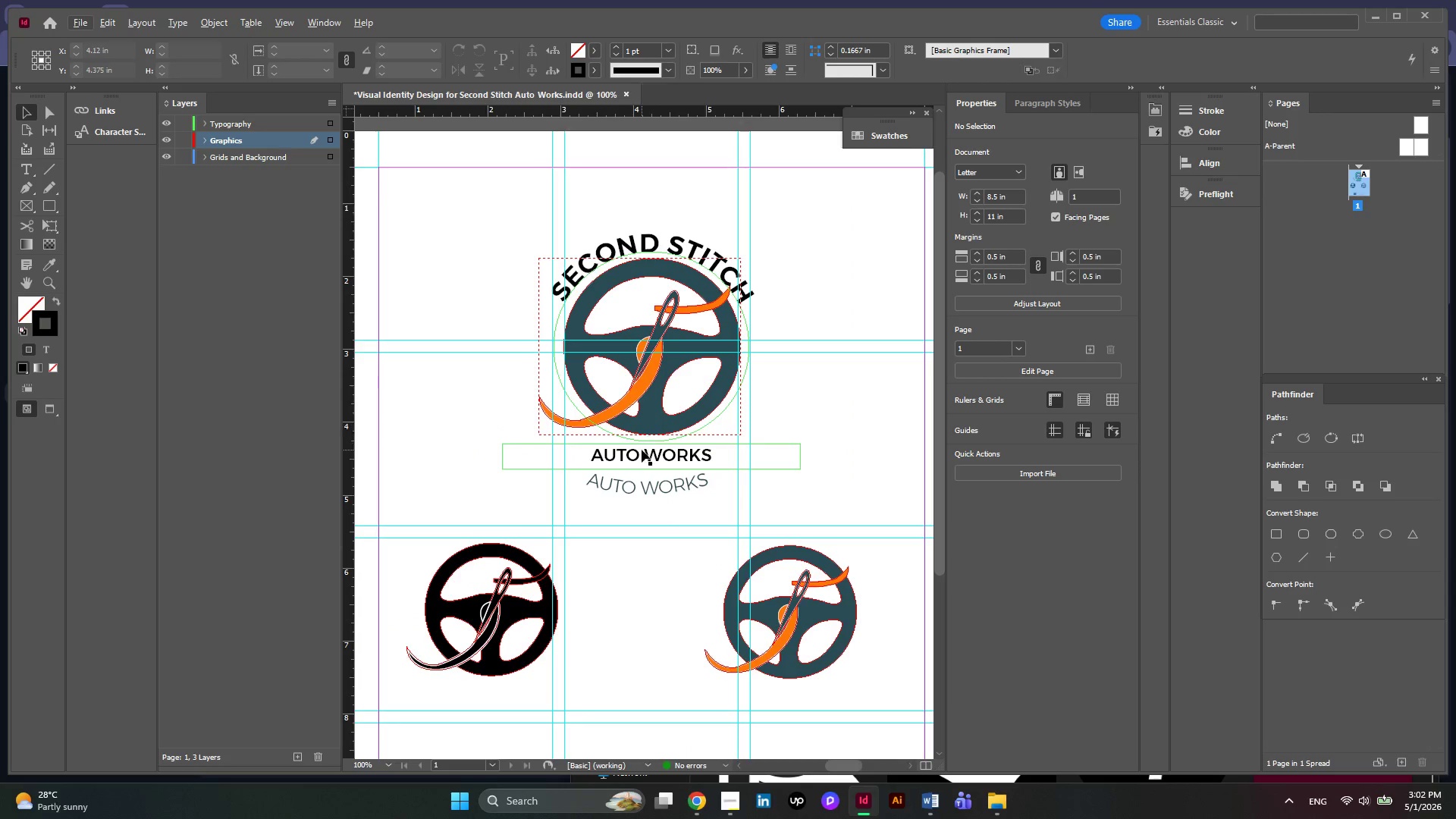 
left_click([642, 450])
 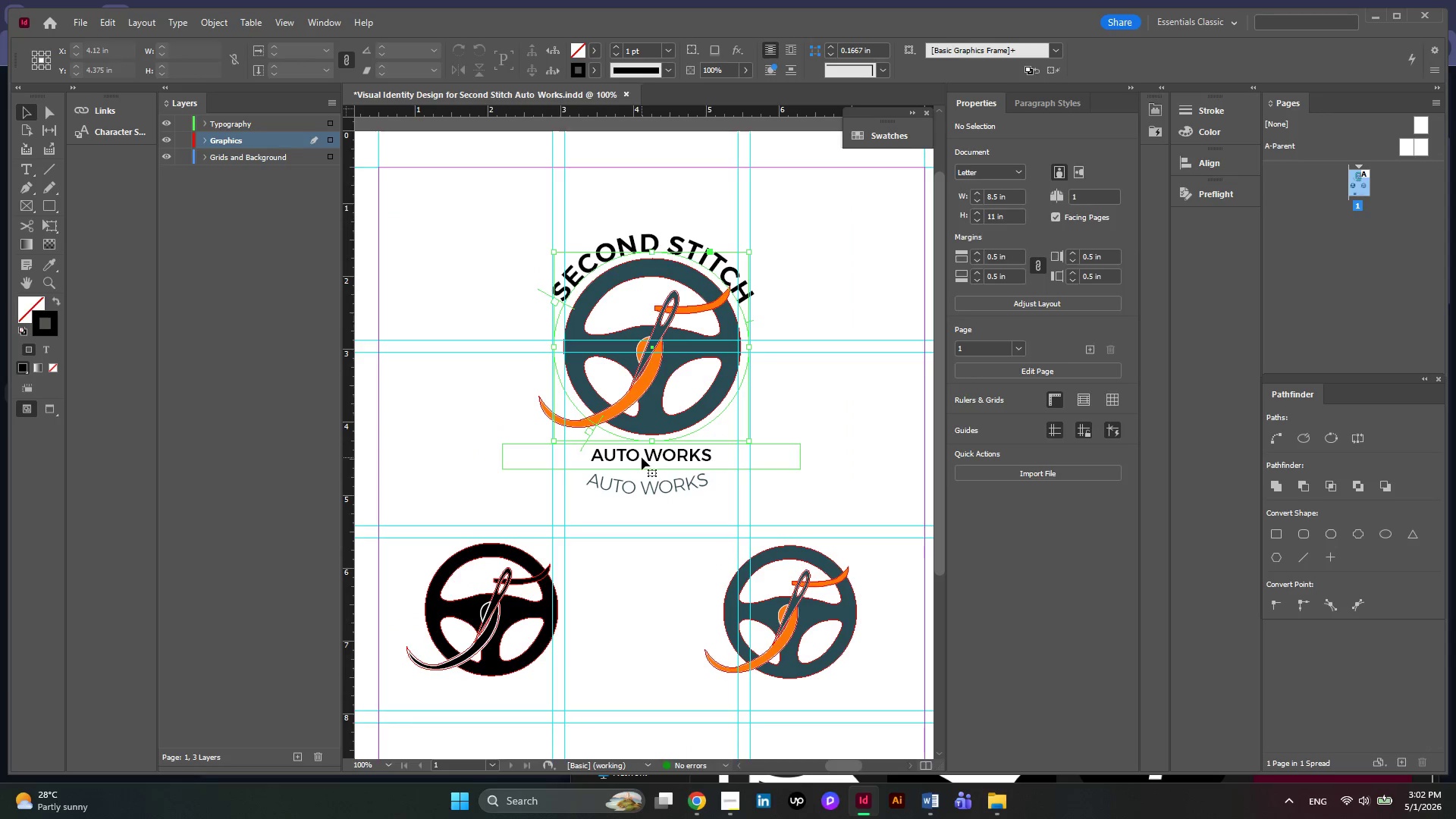 
left_click([622, 456])
 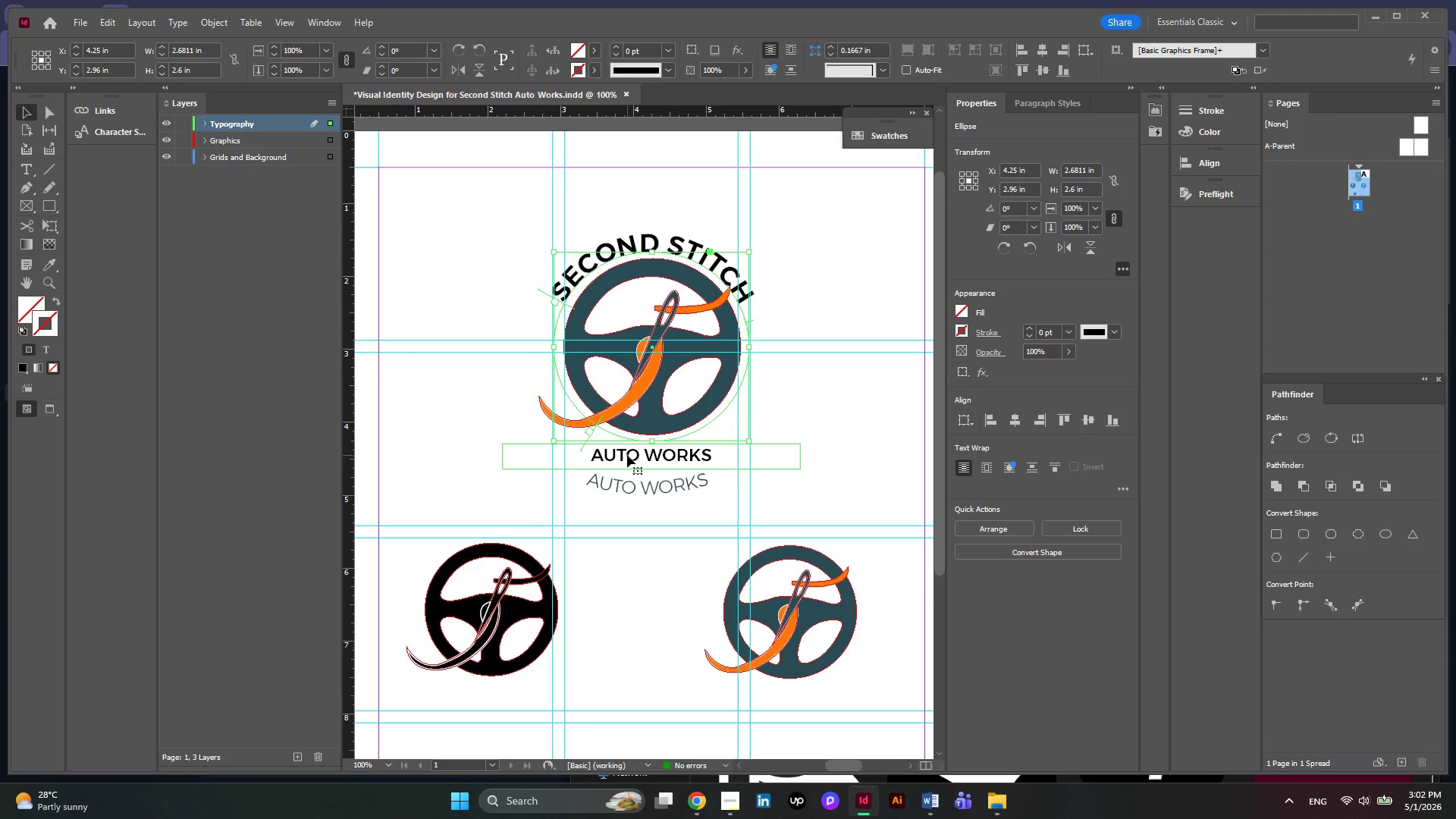 
left_click([627, 455])
 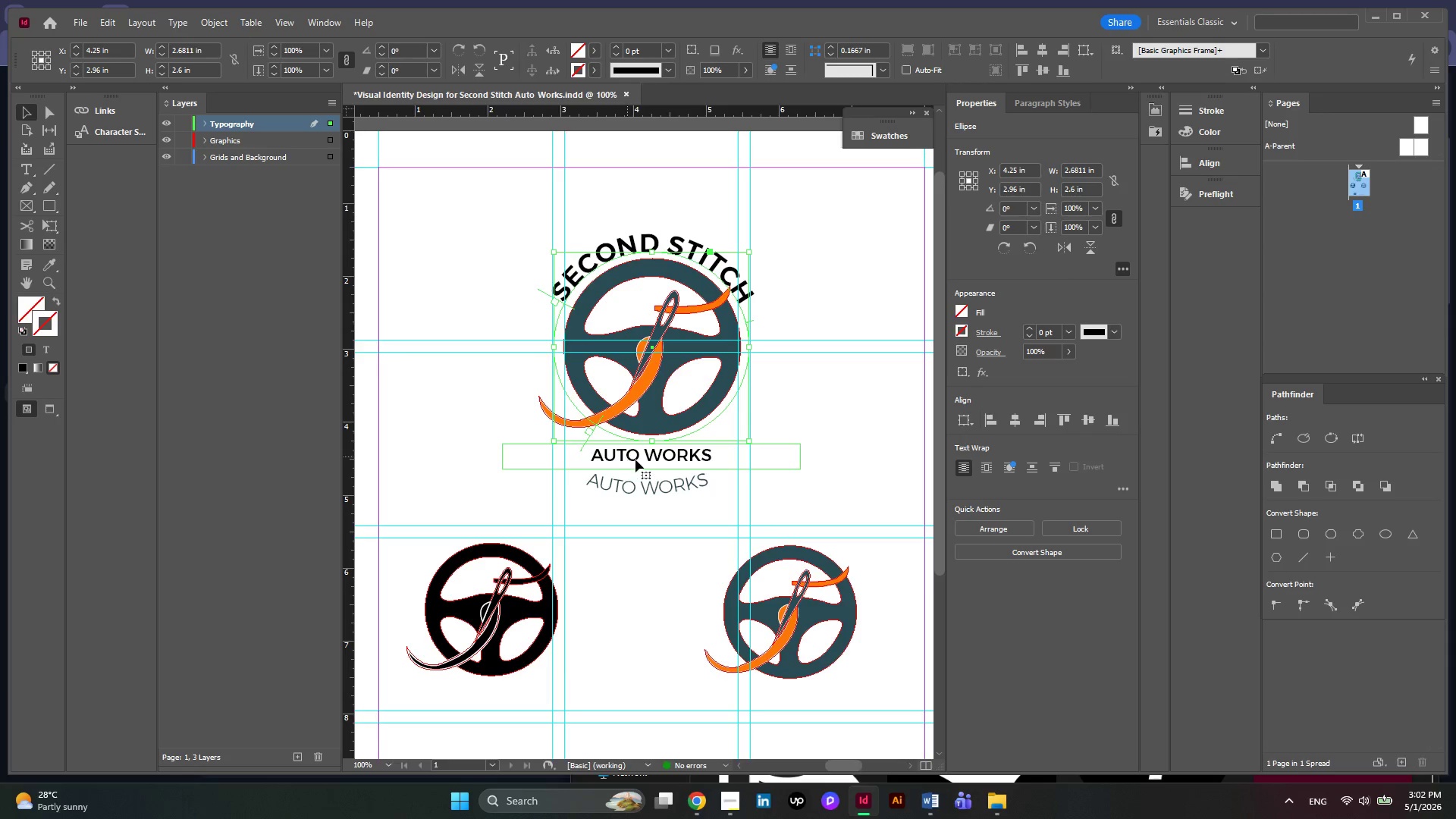 
left_click([641, 461])
 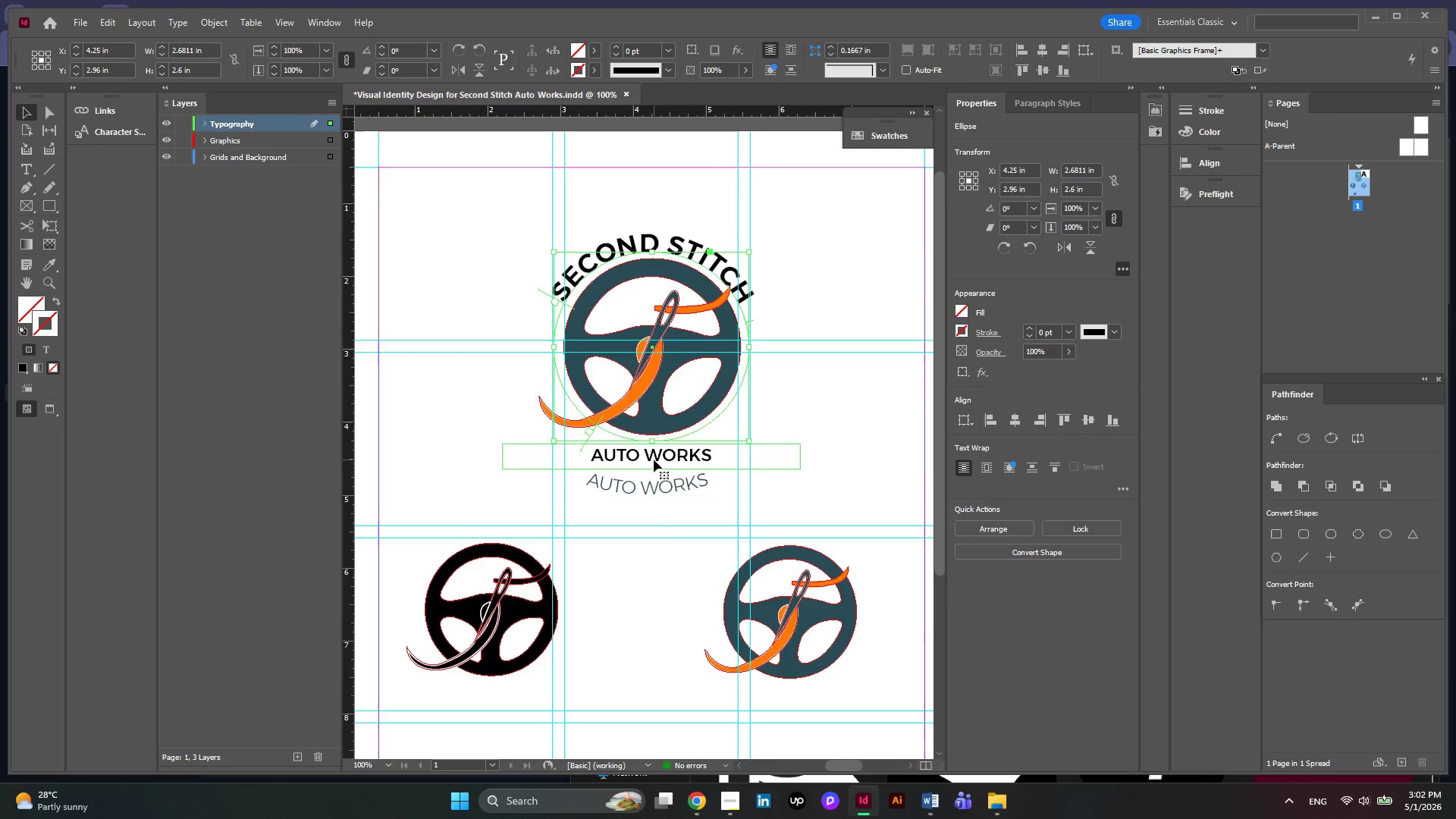 
scroll: coordinate [654, 460], scroll_direction: down, amount: 2.0
 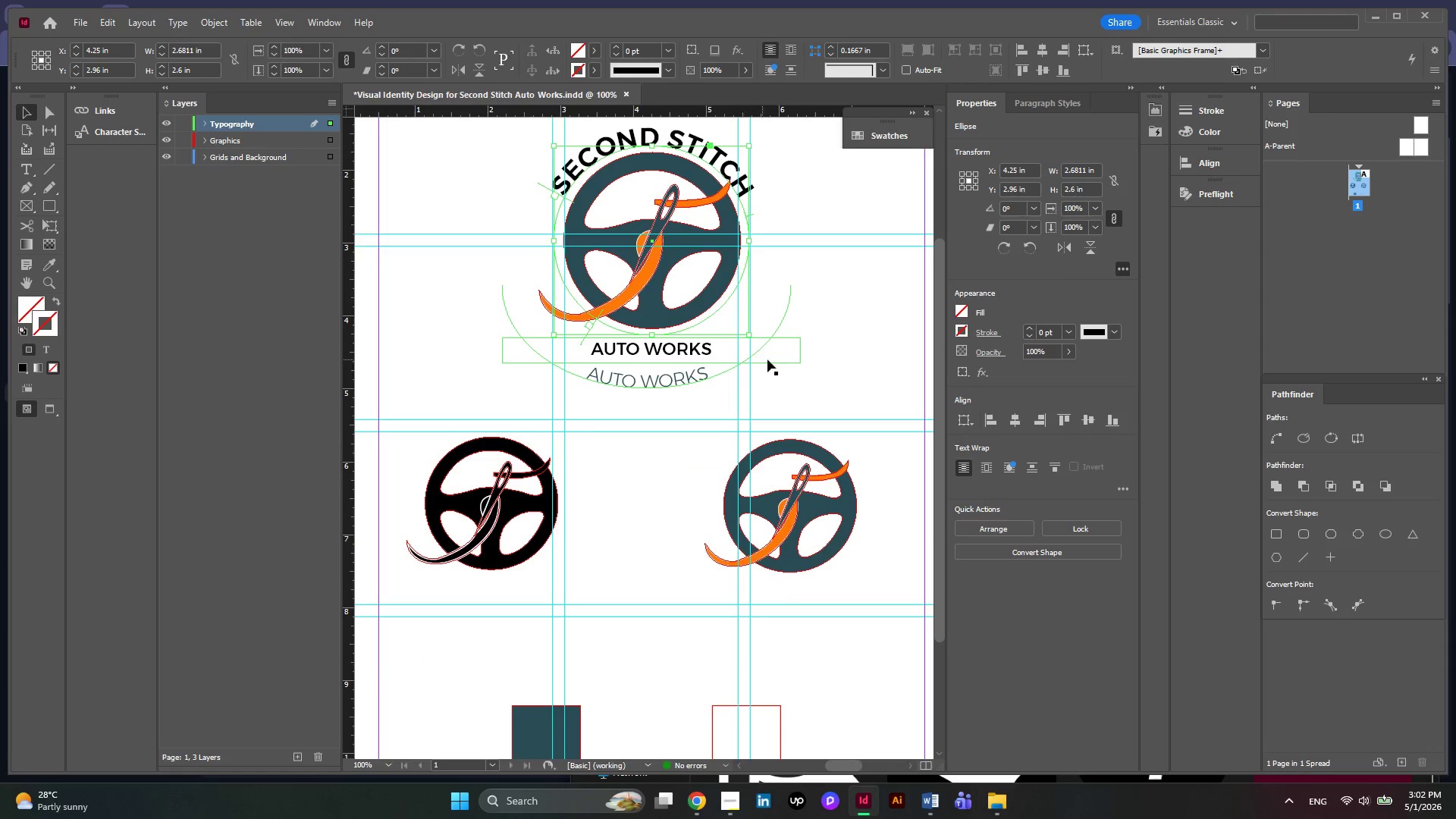 
left_click([786, 359])
 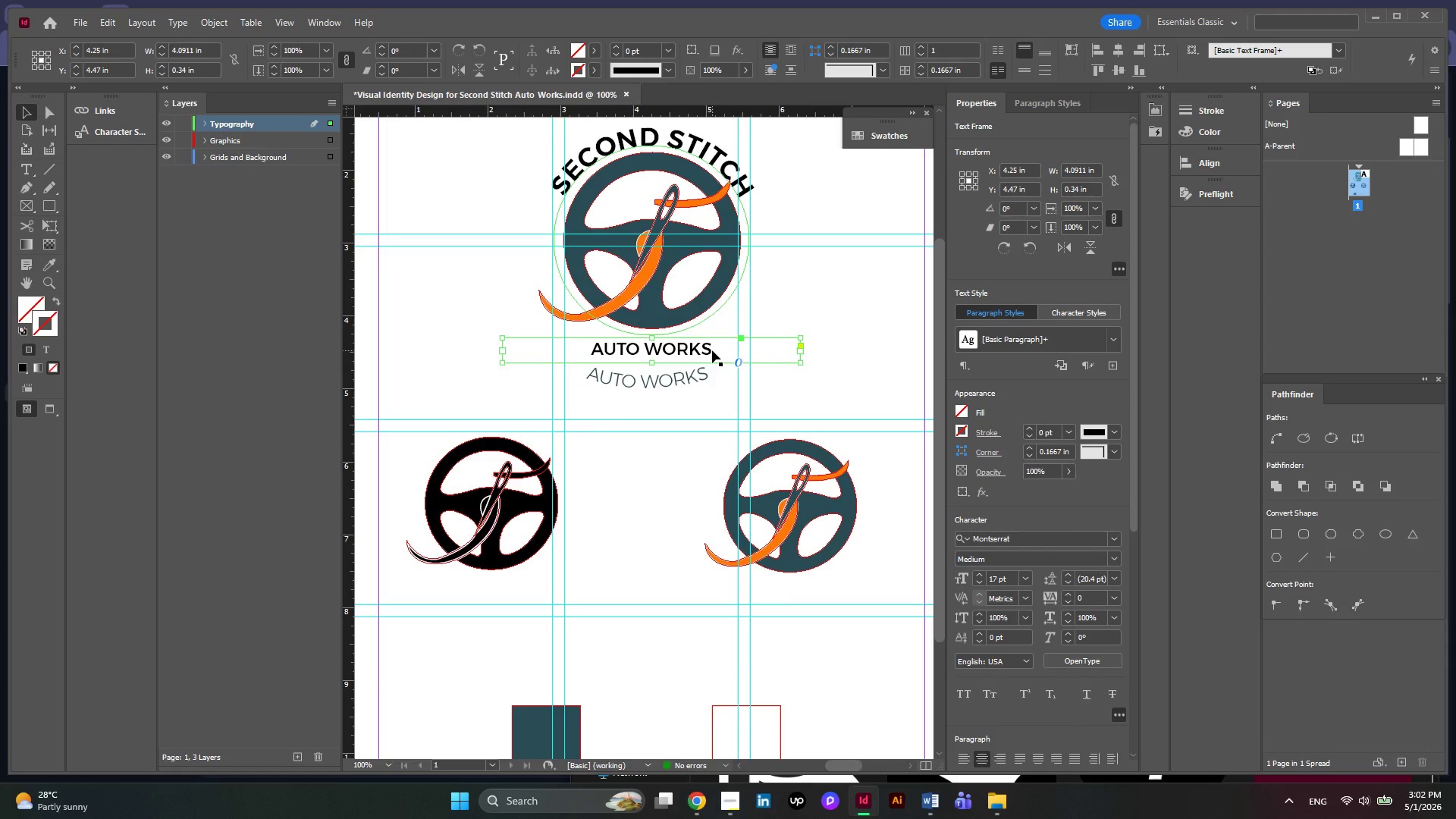 
left_click_drag(start_coordinate=[712, 350], to_coordinate=[670, 502])
 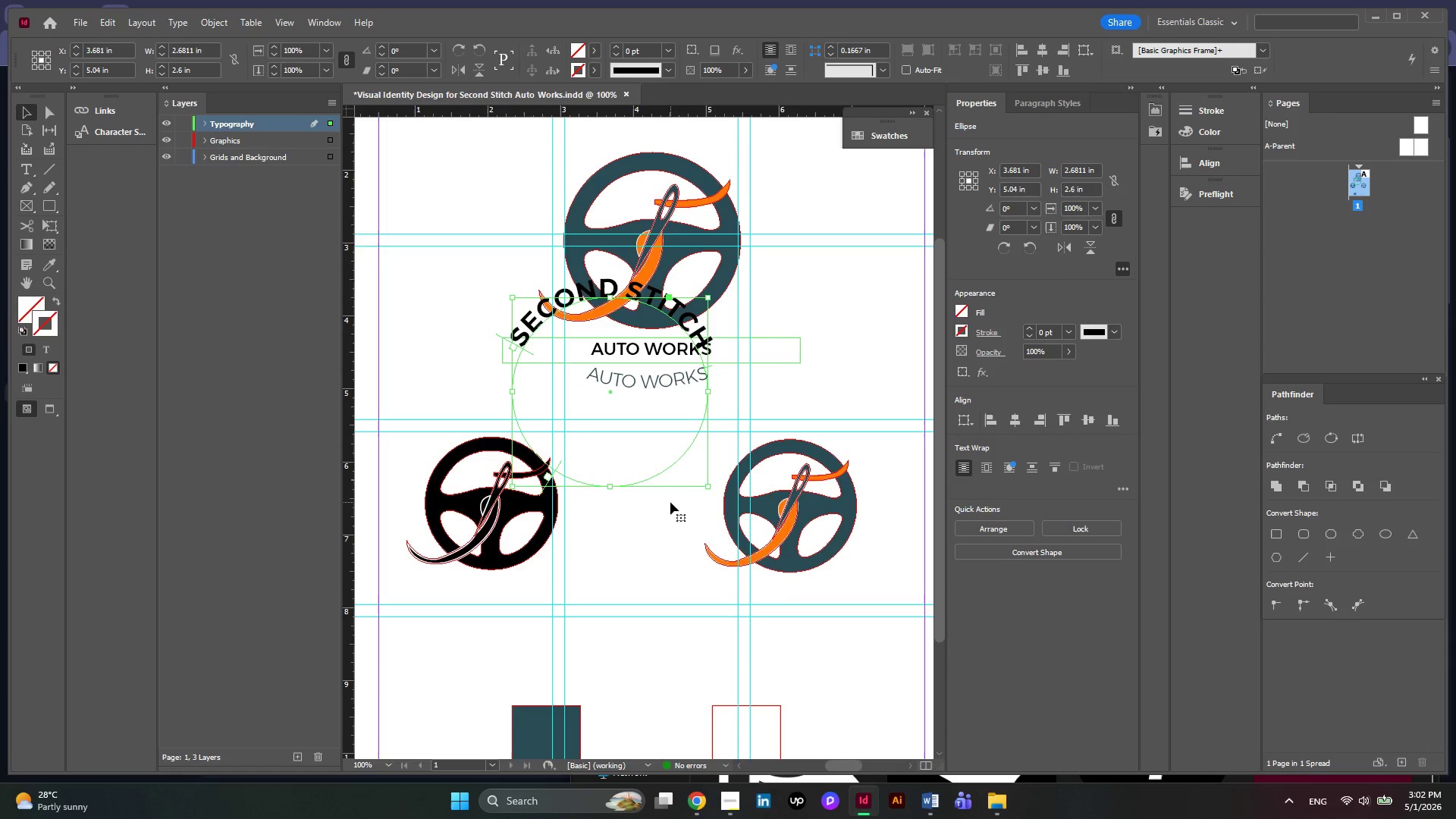 
key(Control+Z)
 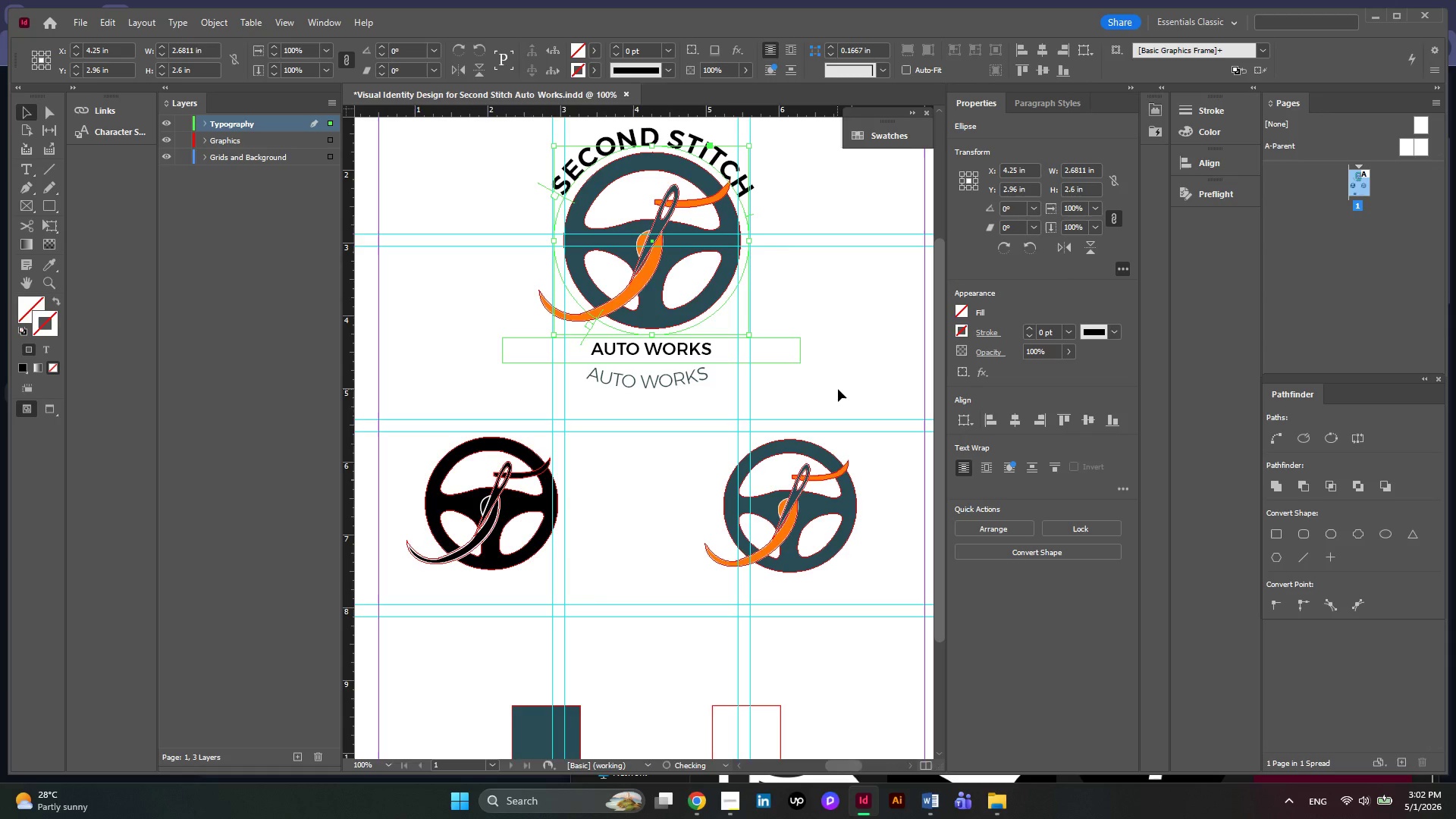 
left_click_drag(start_coordinate=[838, 389], to_coordinate=[800, 305])
 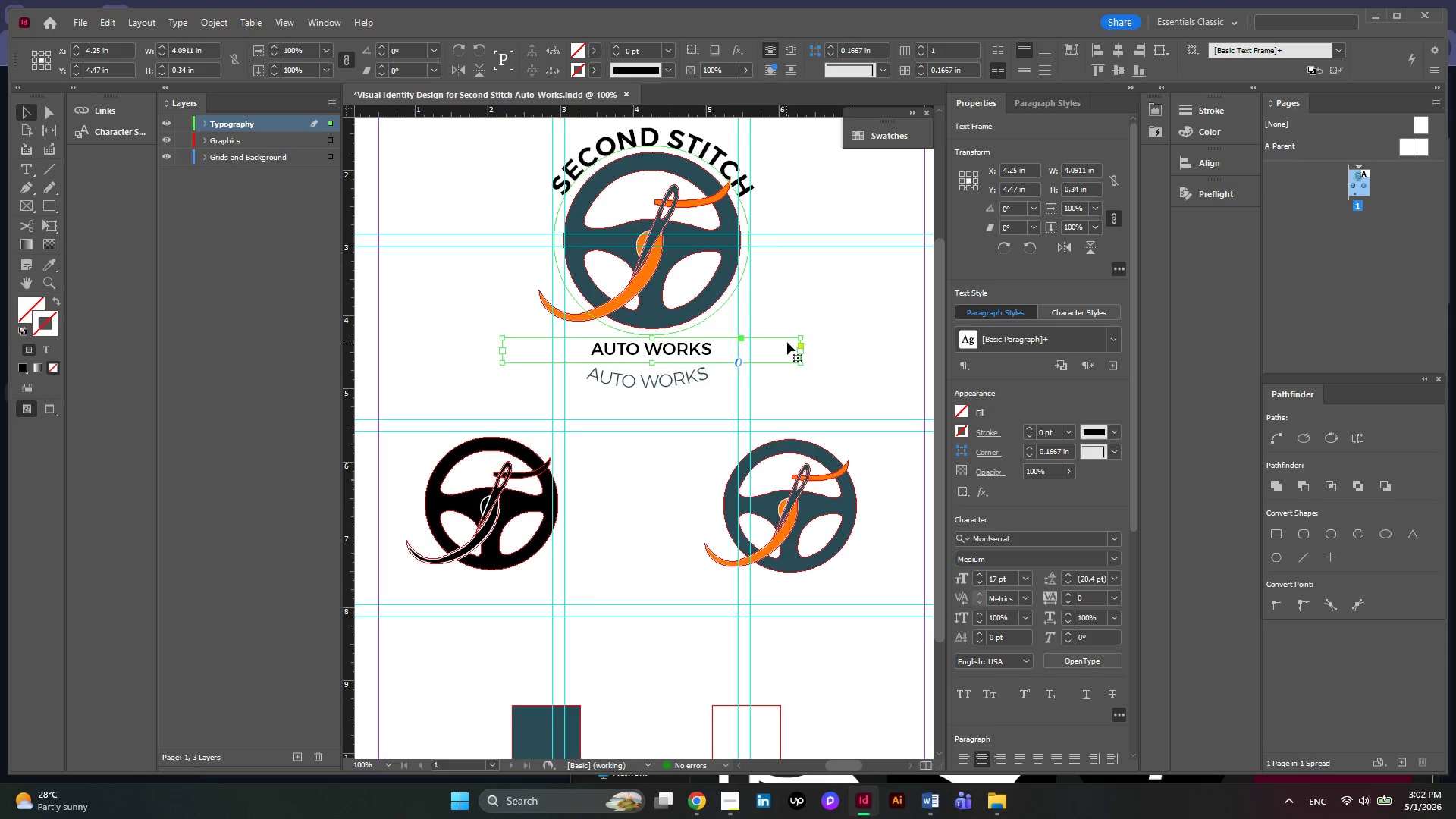 
left_click_drag(start_coordinate=[787, 342], to_coordinate=[654, 593])
 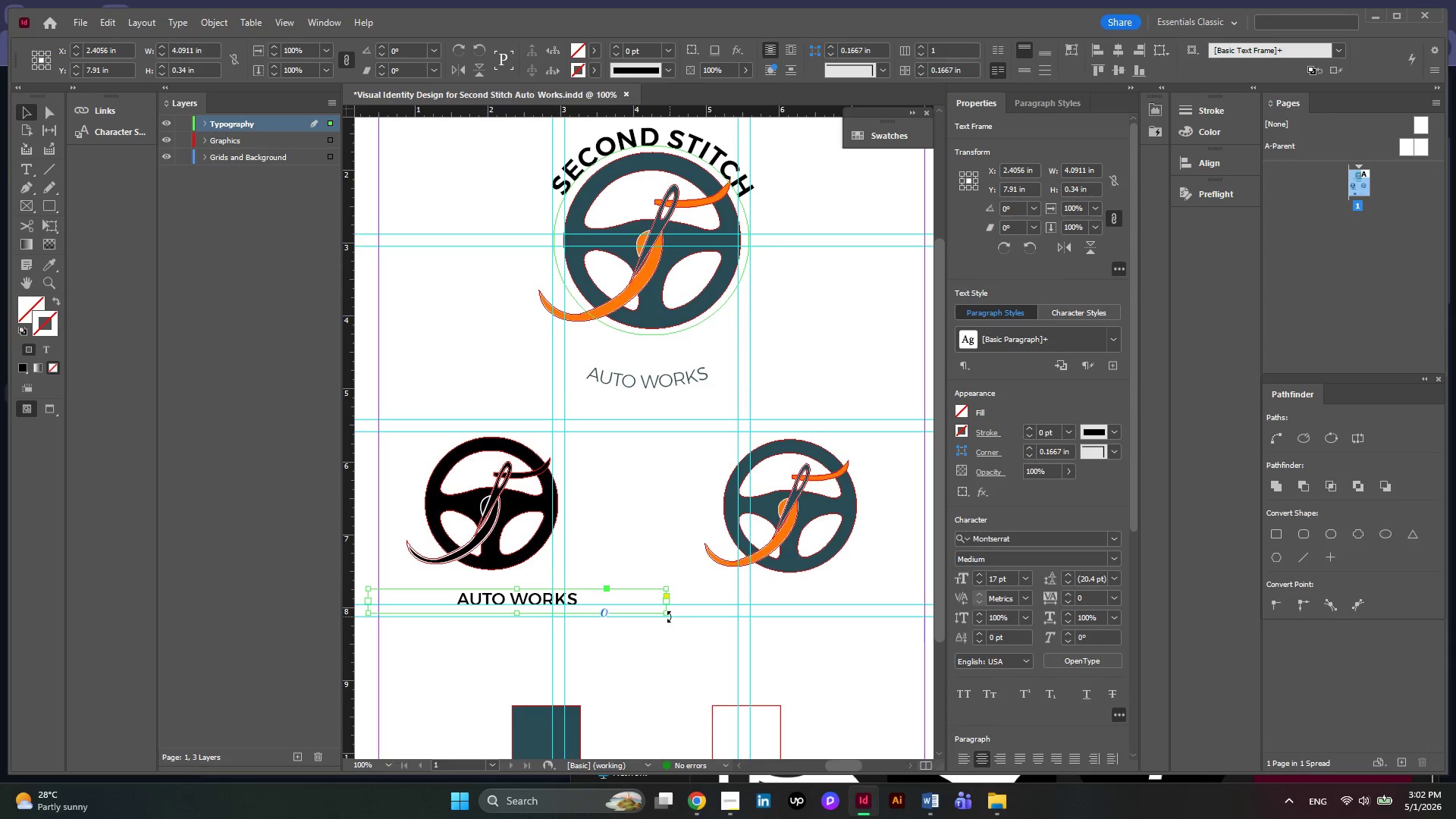 
left_click_drag(start_coordinate=[666, 612], to_coordinate=[566, 609])
 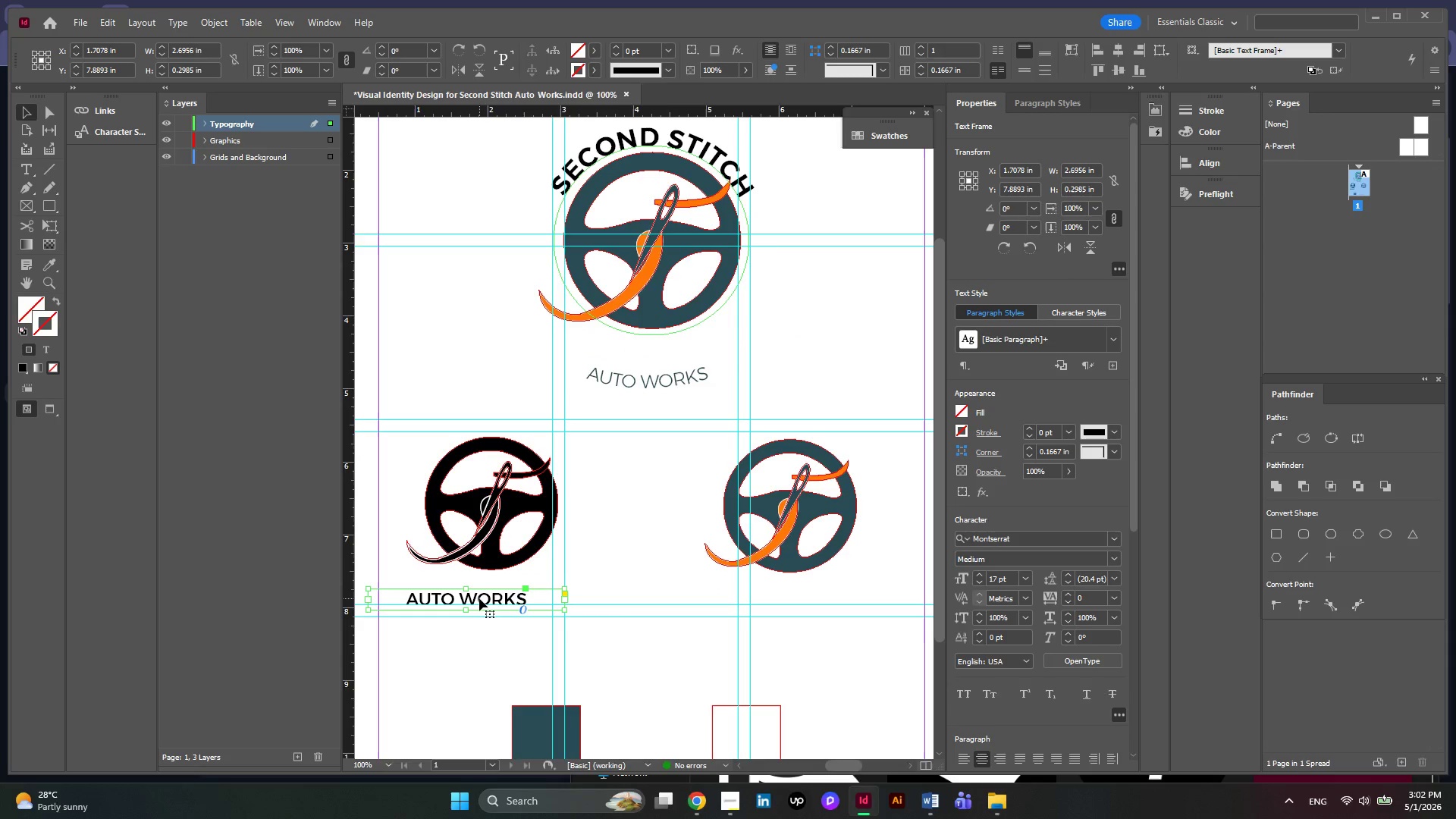 
left_click_drag(start_coordinate=[479, 598], to_coordinate=[504, 590])
 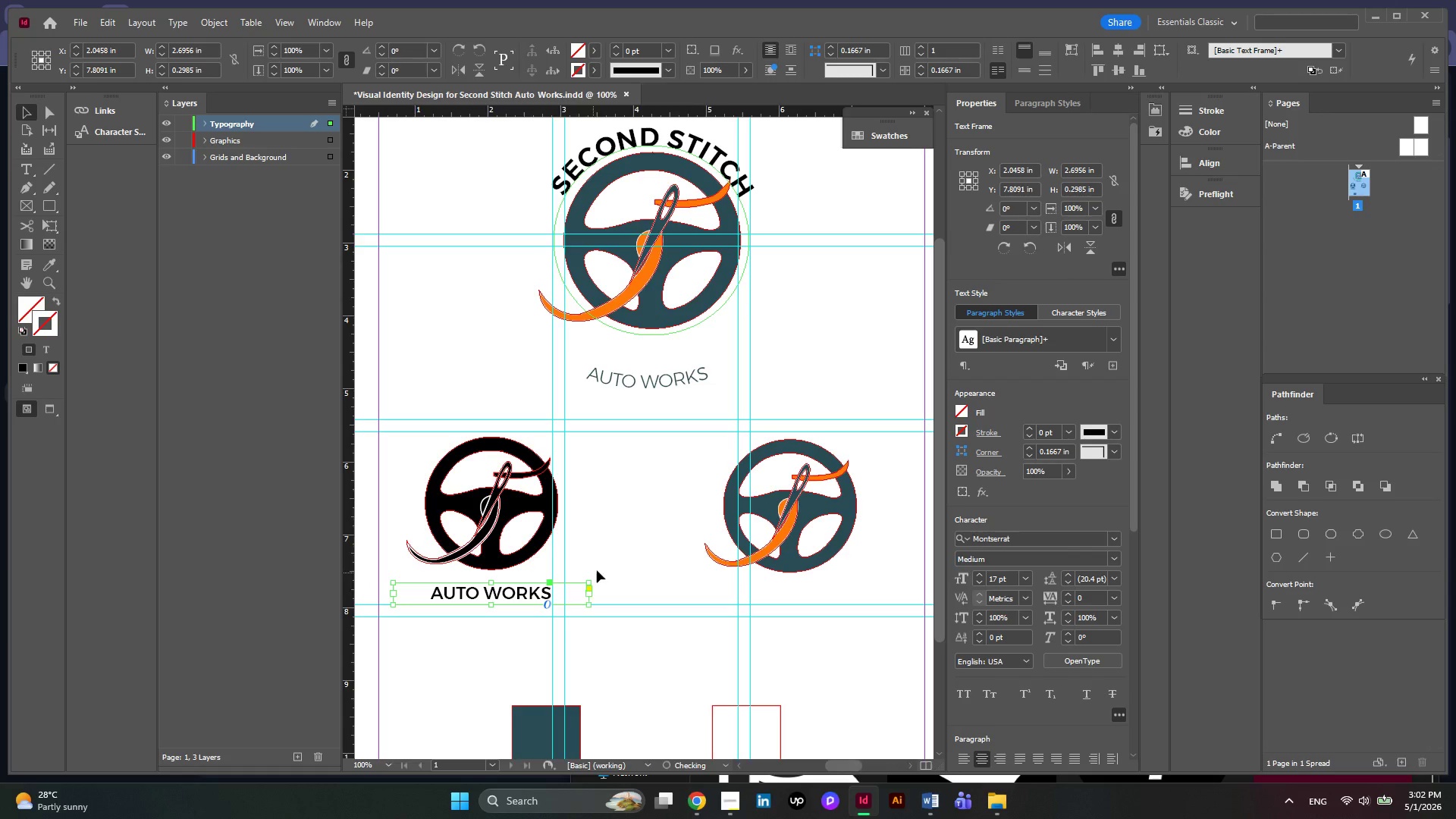 
left_click([597, 570])
 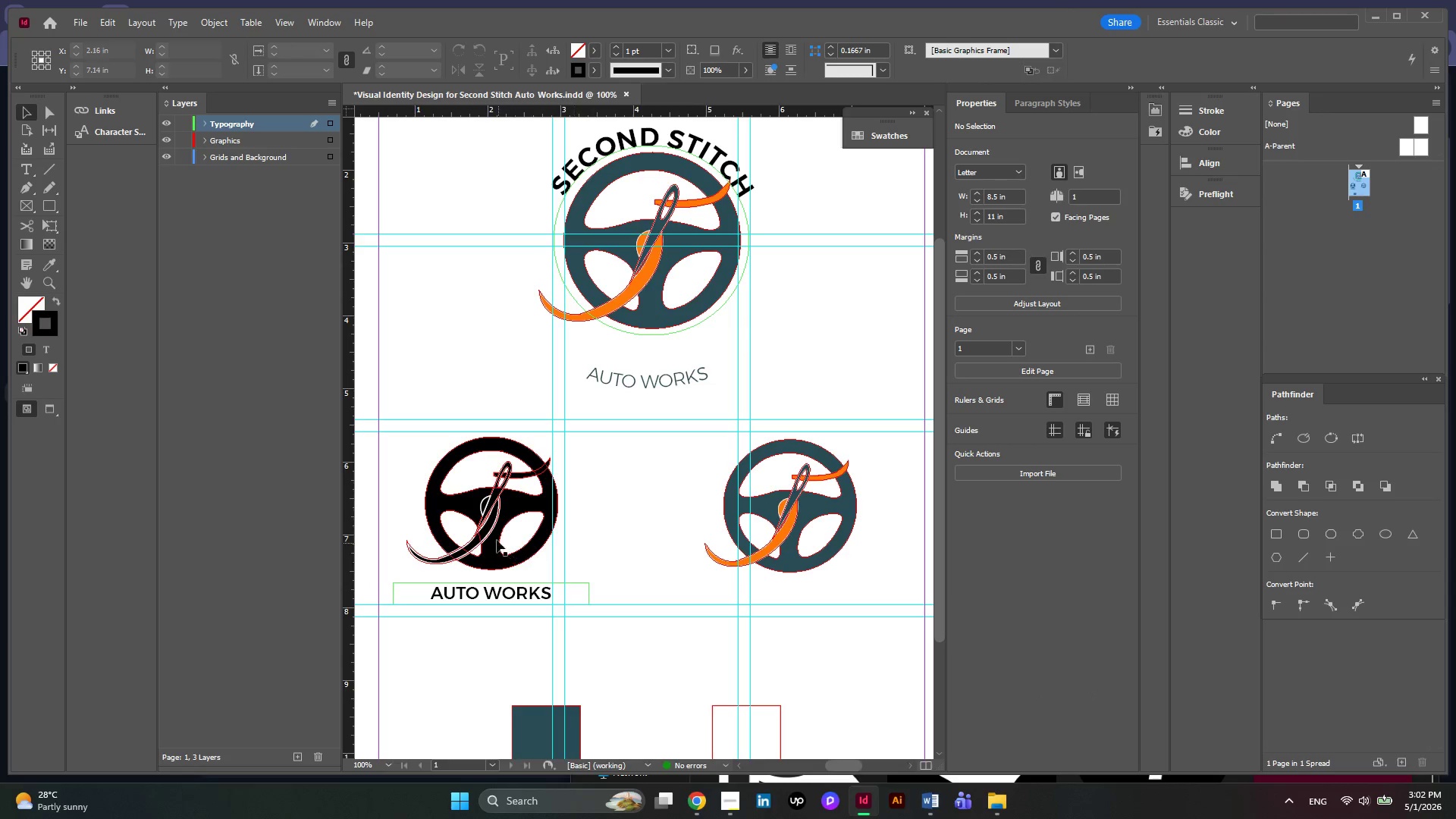 
left_click([487, 506])
 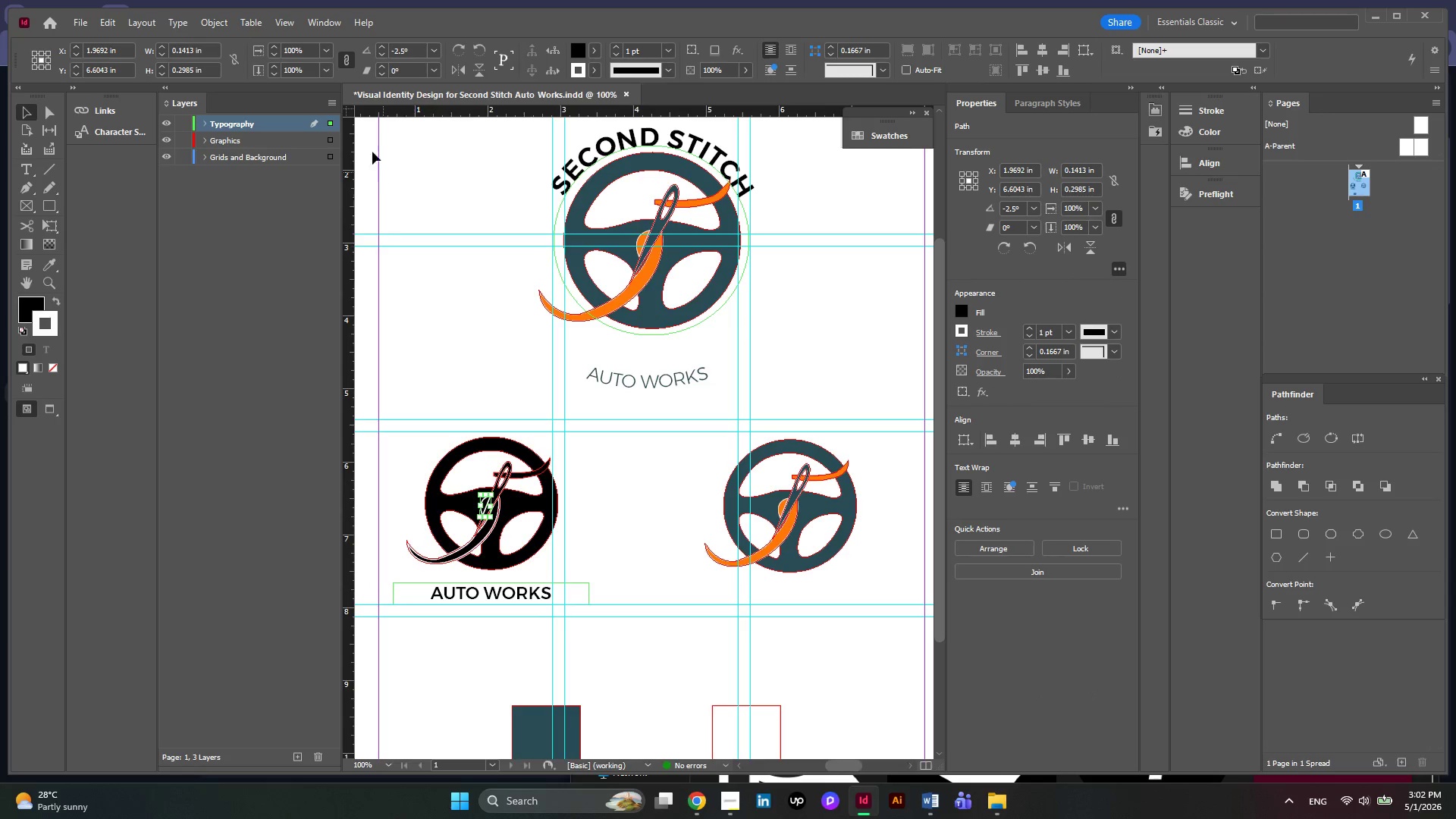 
left_click_drag(start_coordinate=[336, 124], to_coordinate=[335, 142])
 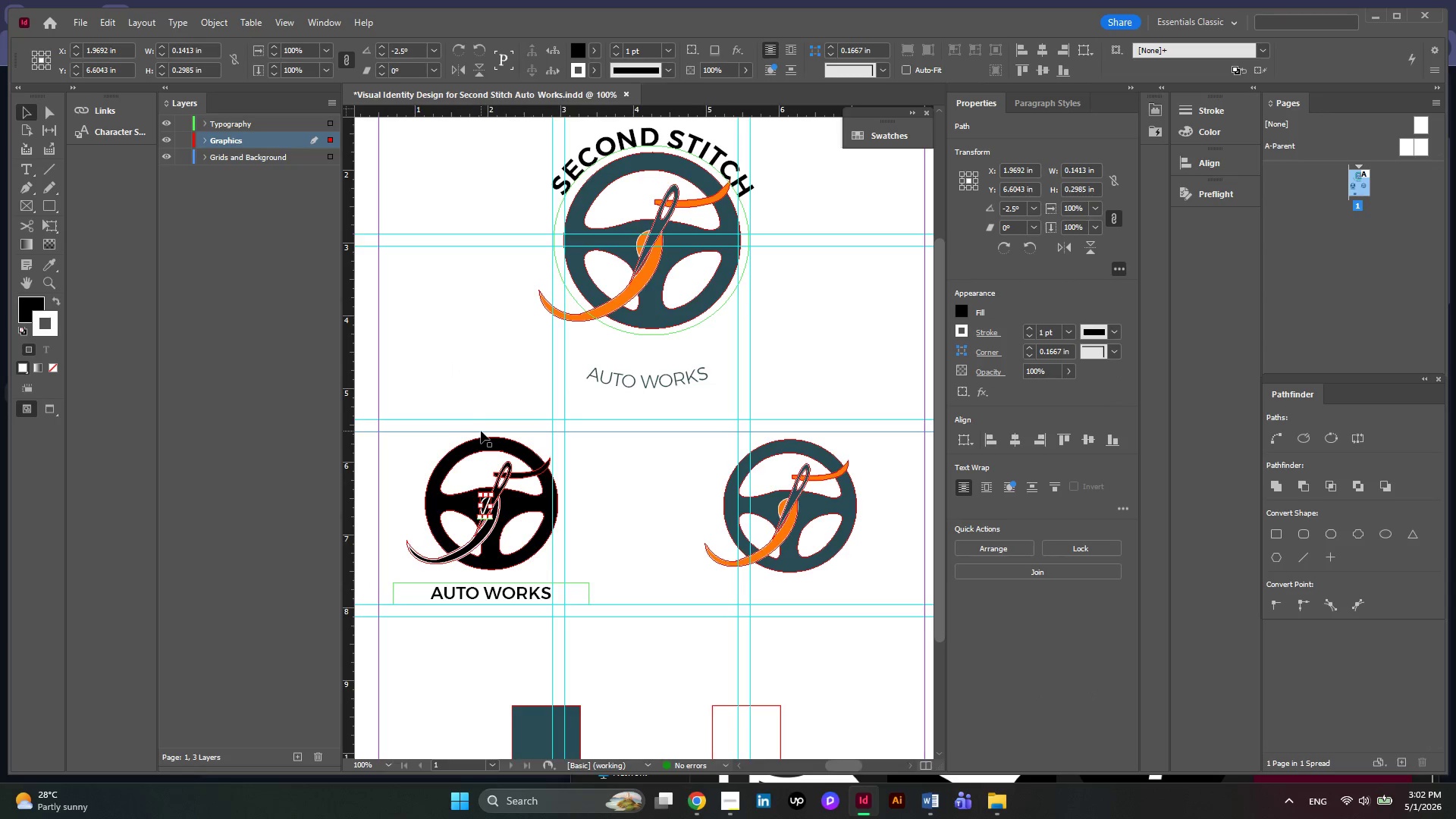 
left_click([488, 441])
 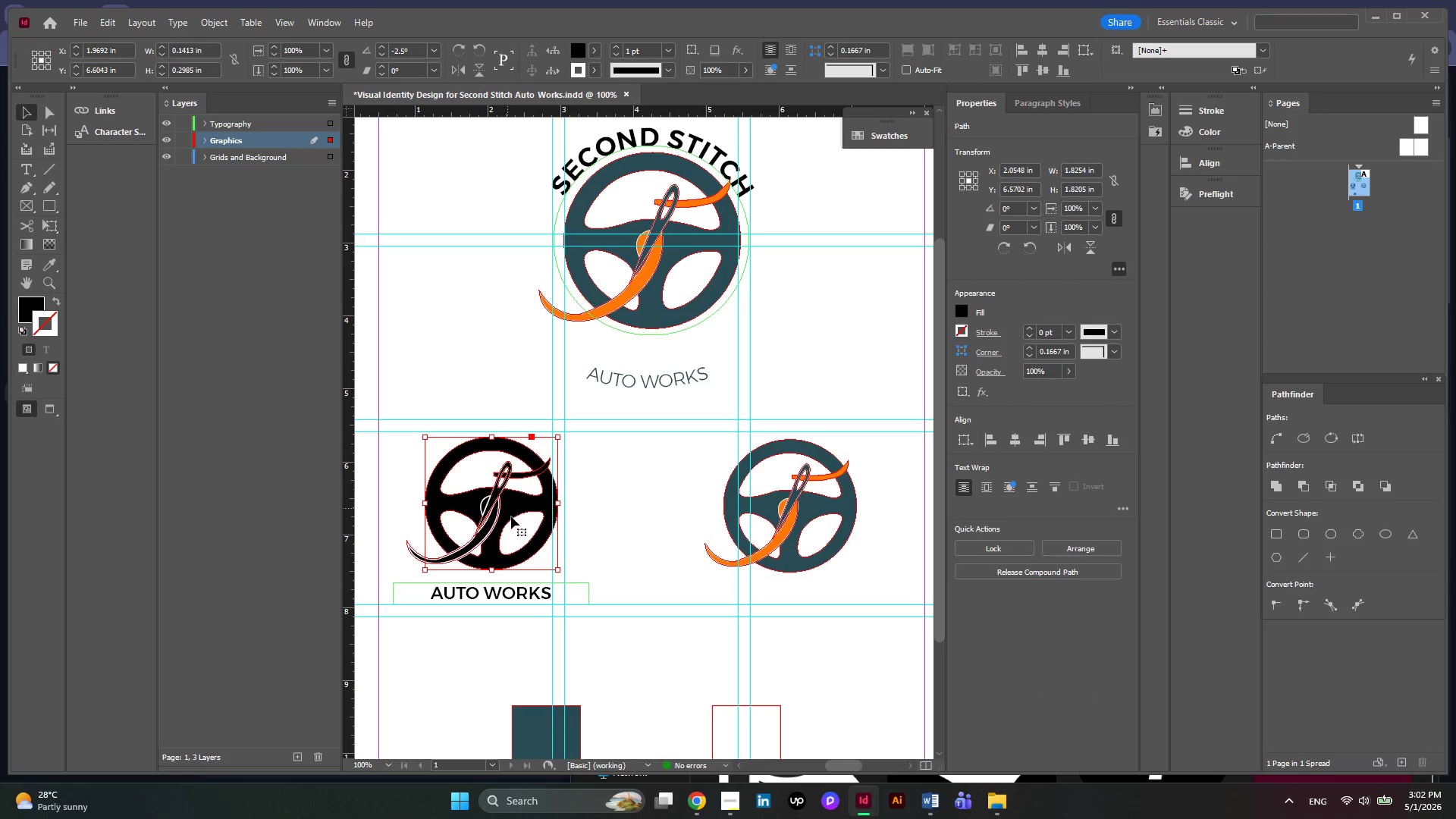 
left_click([511, 516])
 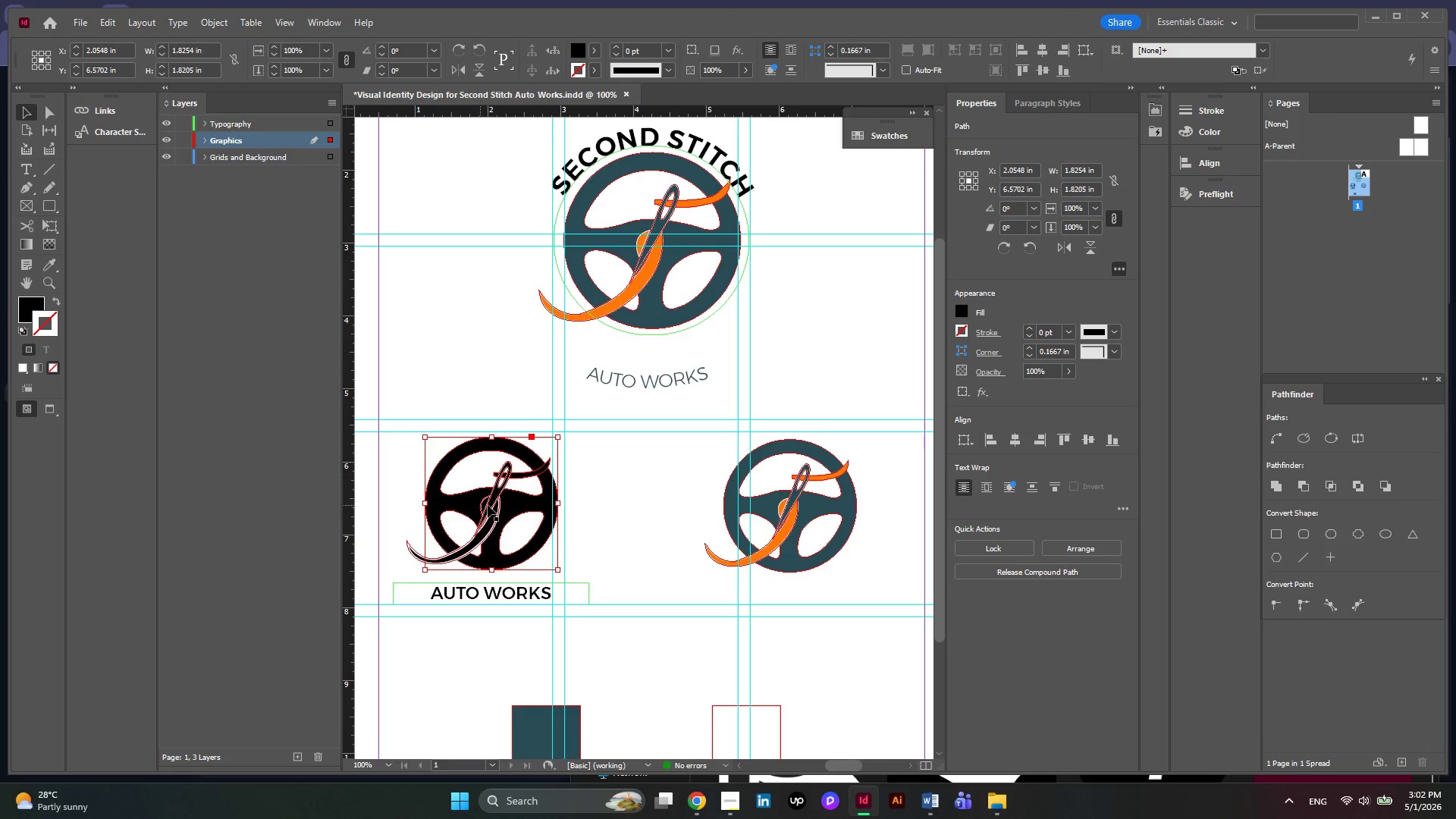 
left_click([488, 505])
 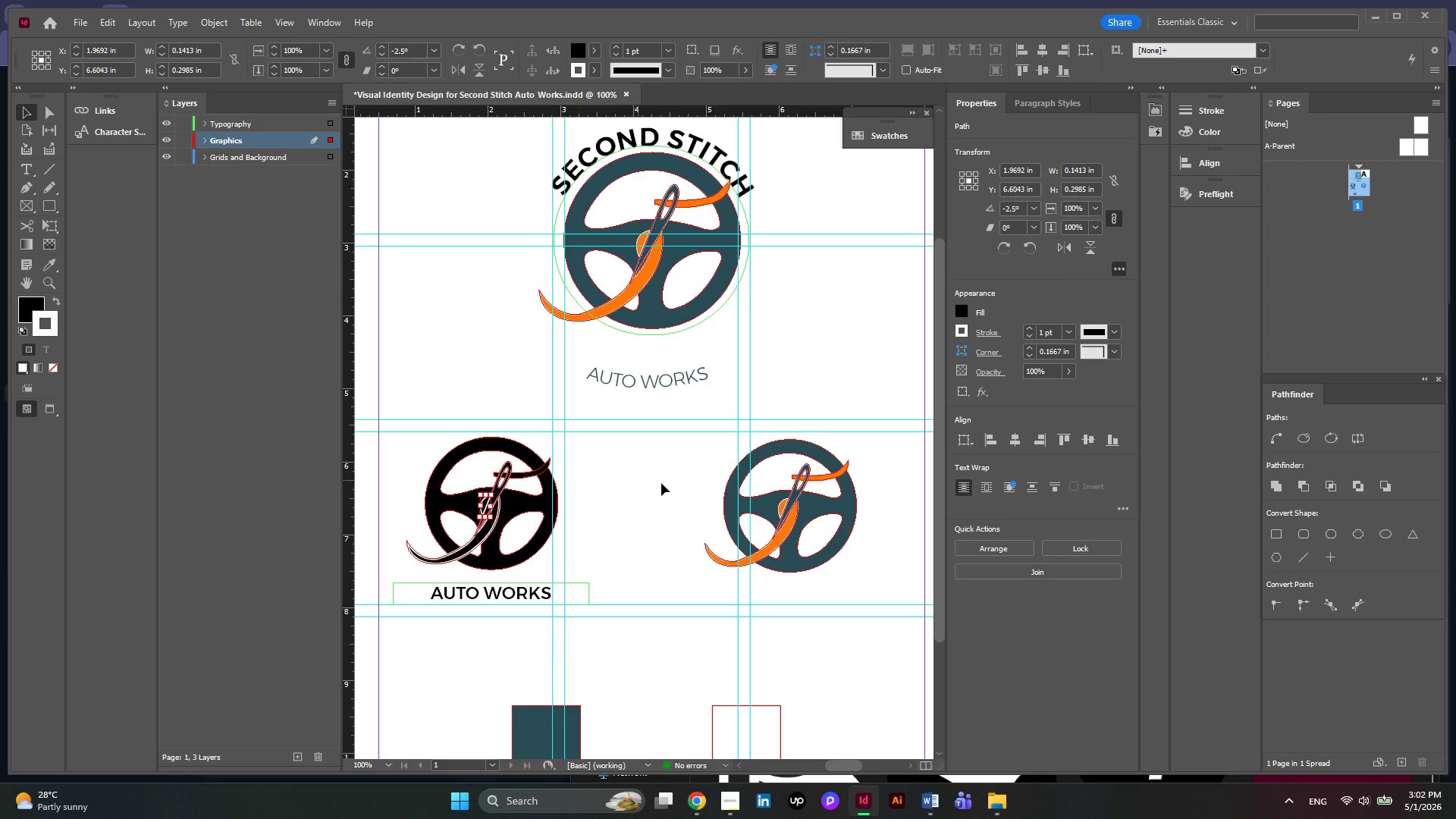 
left_click([661, 483])
 